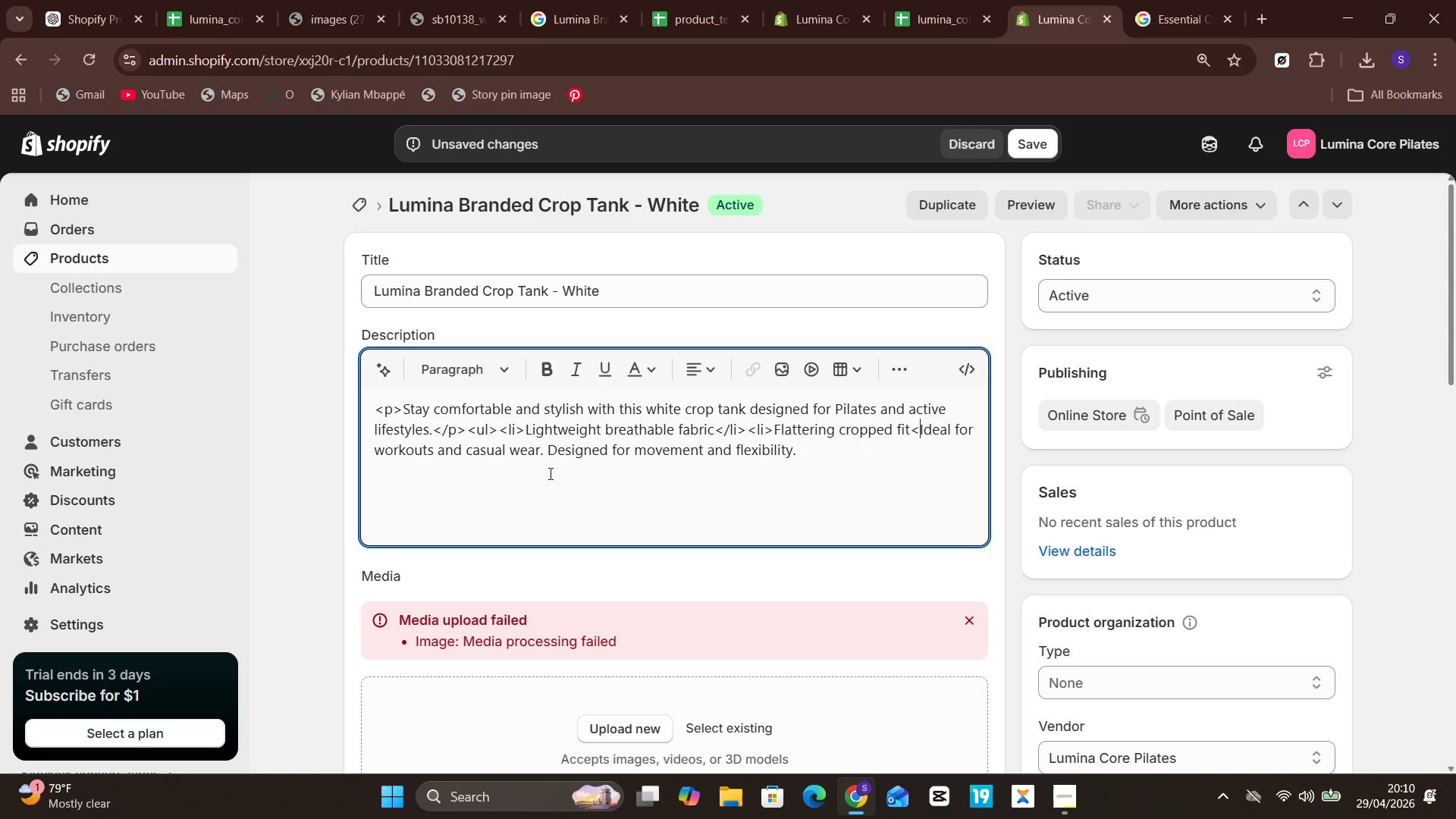 
key(Backspace)
 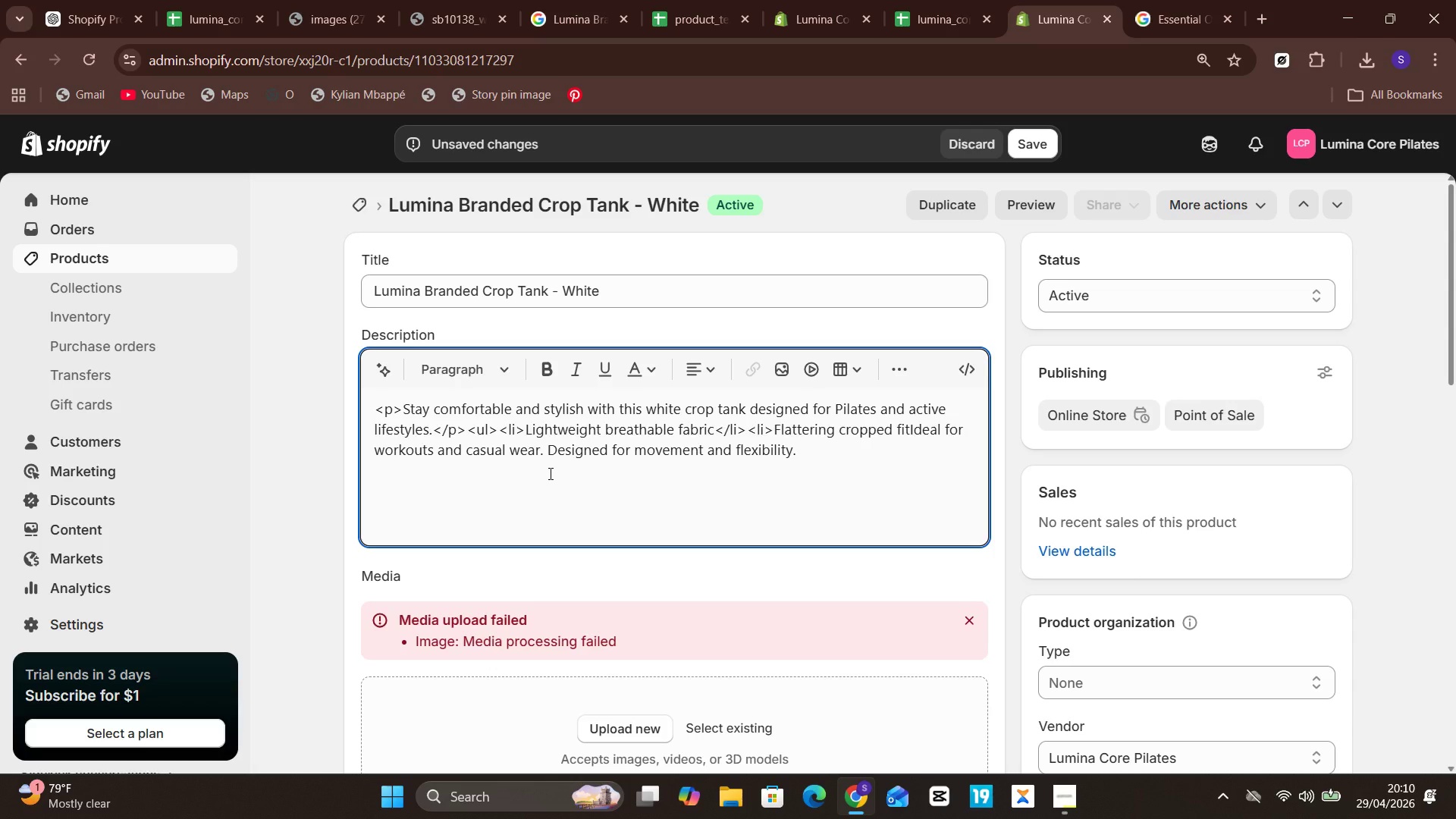 
key(Comma)
 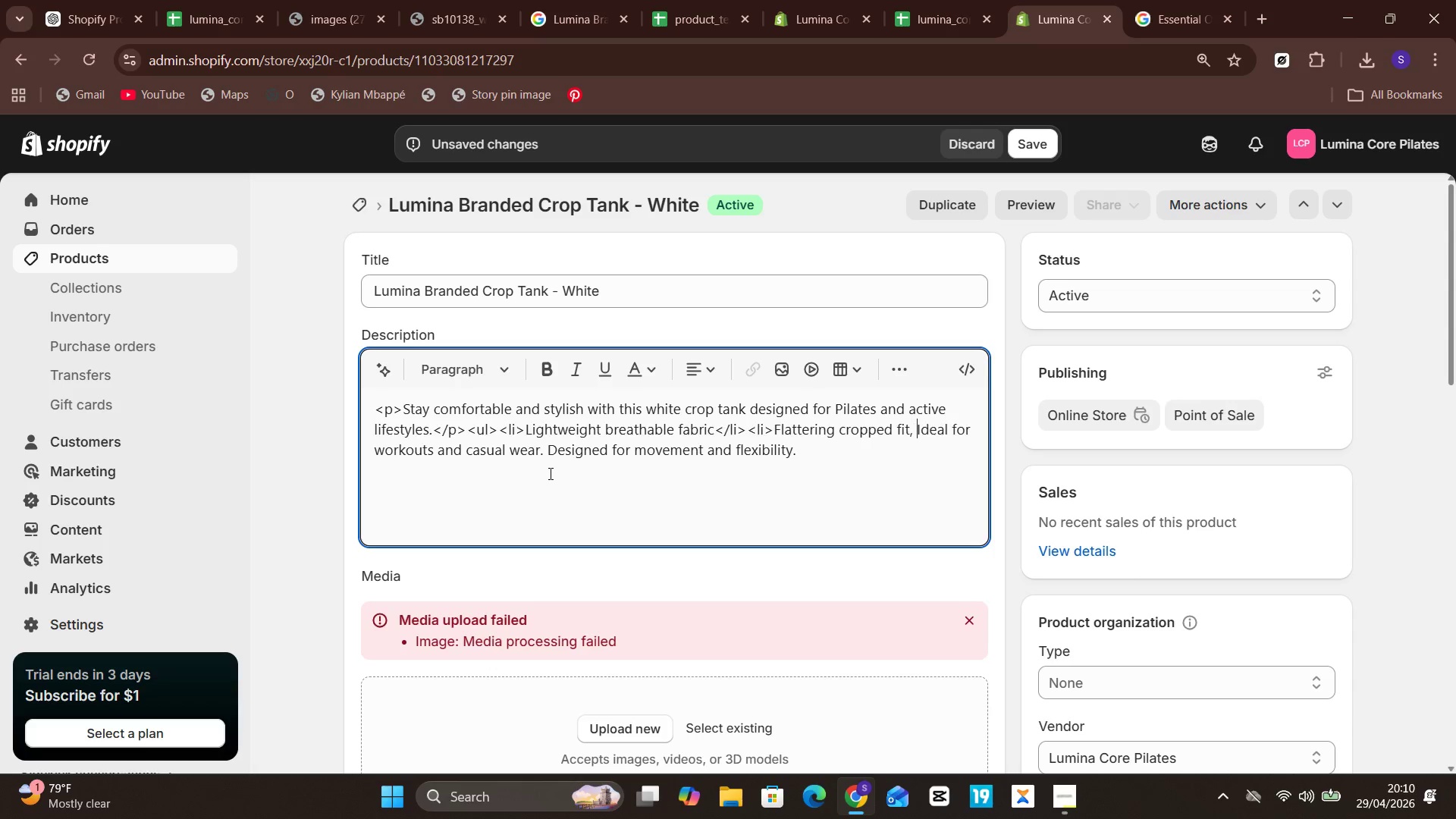 
key(Space)
 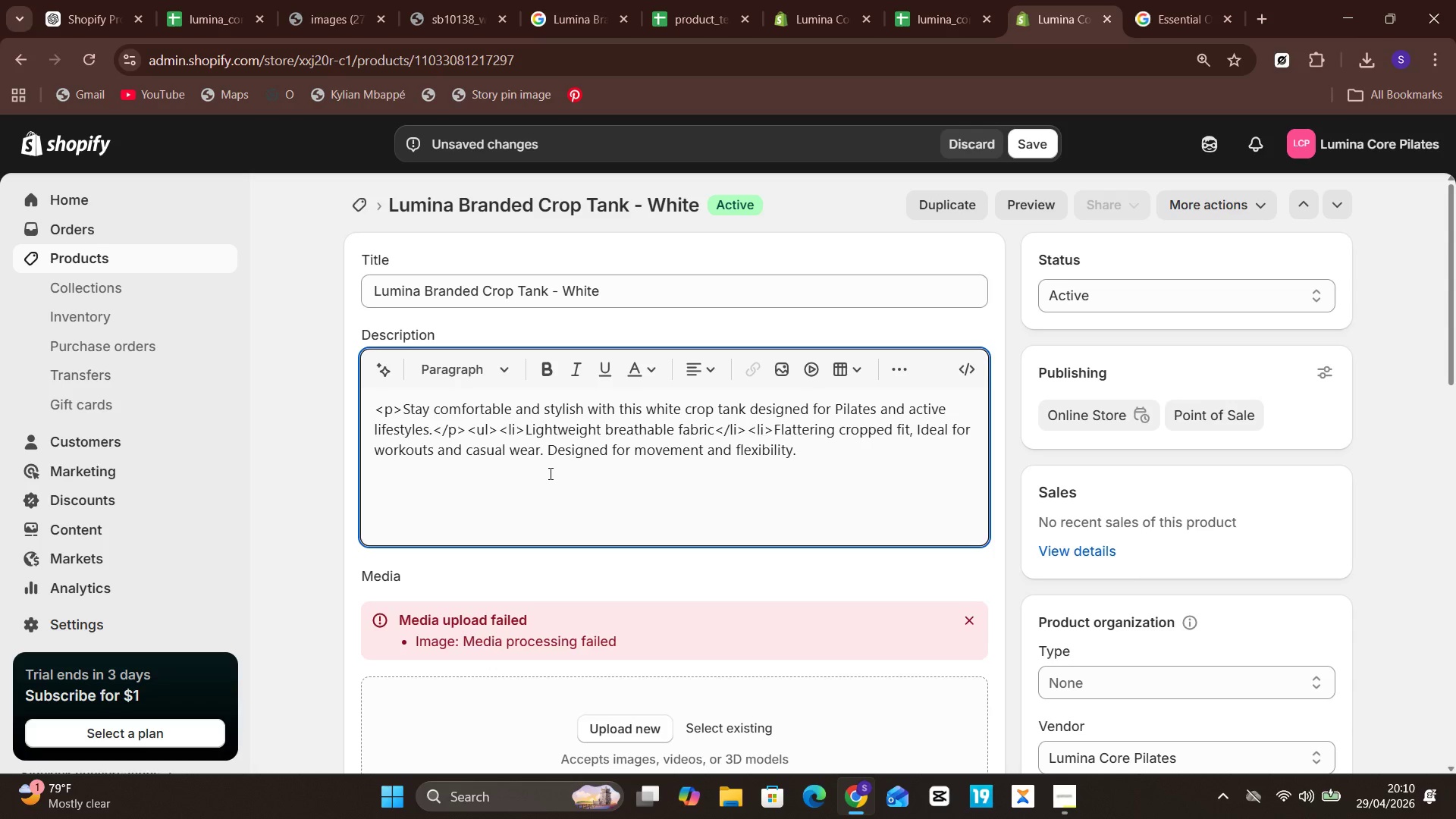 
hold_key(key=Unknown, duration=1.39)
 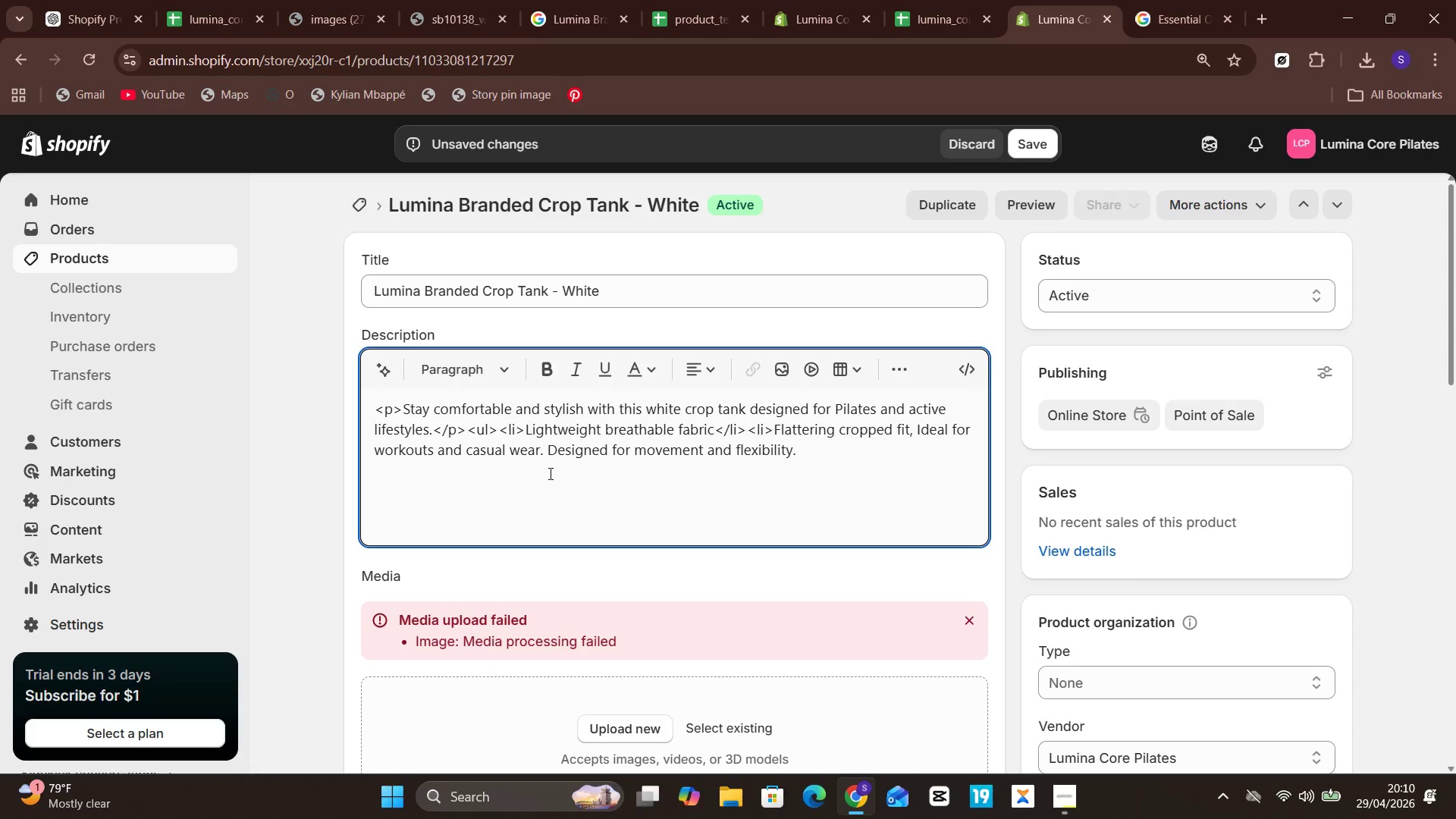 
hold_key(key=ArrowLeft, duration=1.36)
 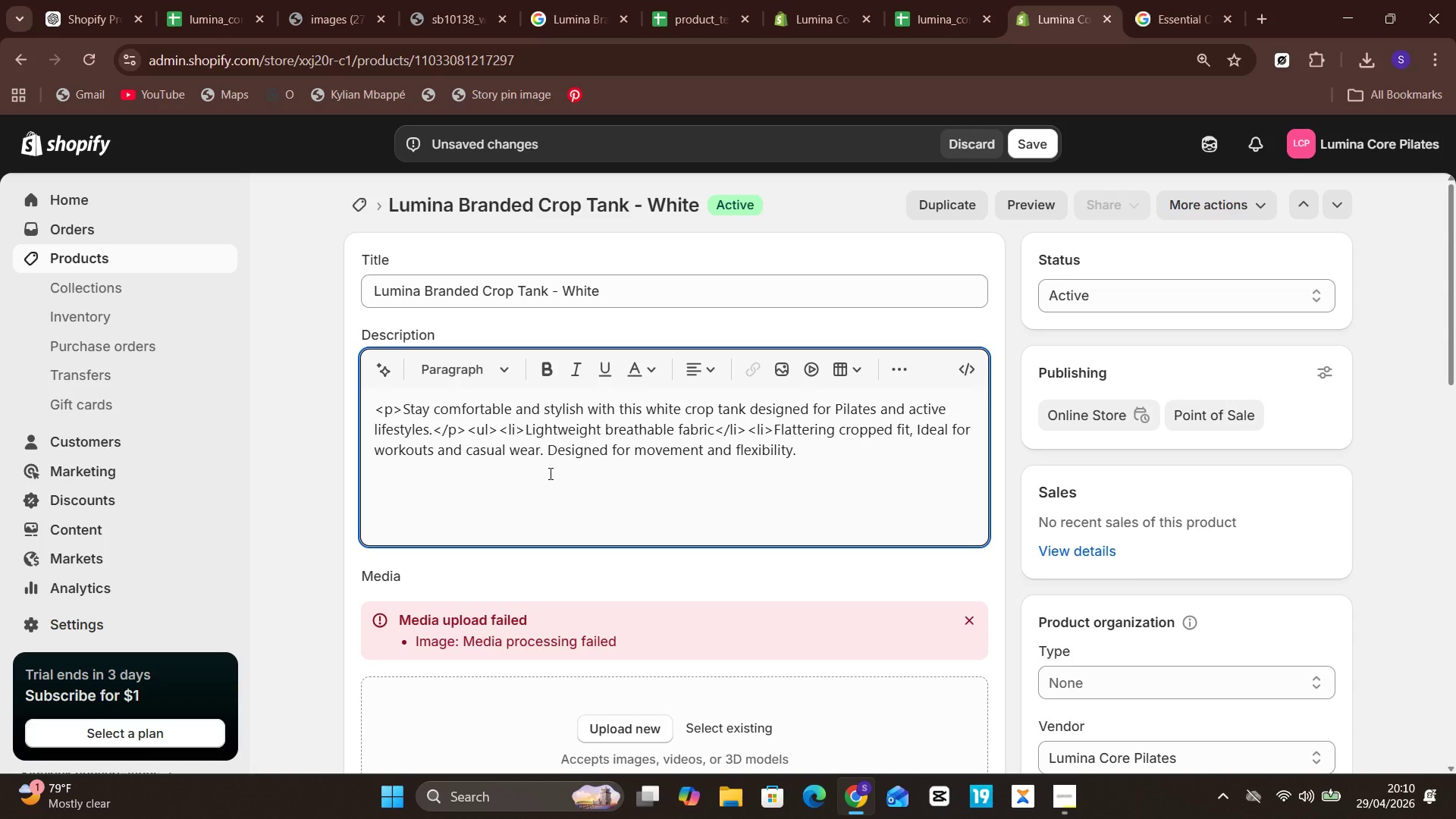 
key(Unknown)
 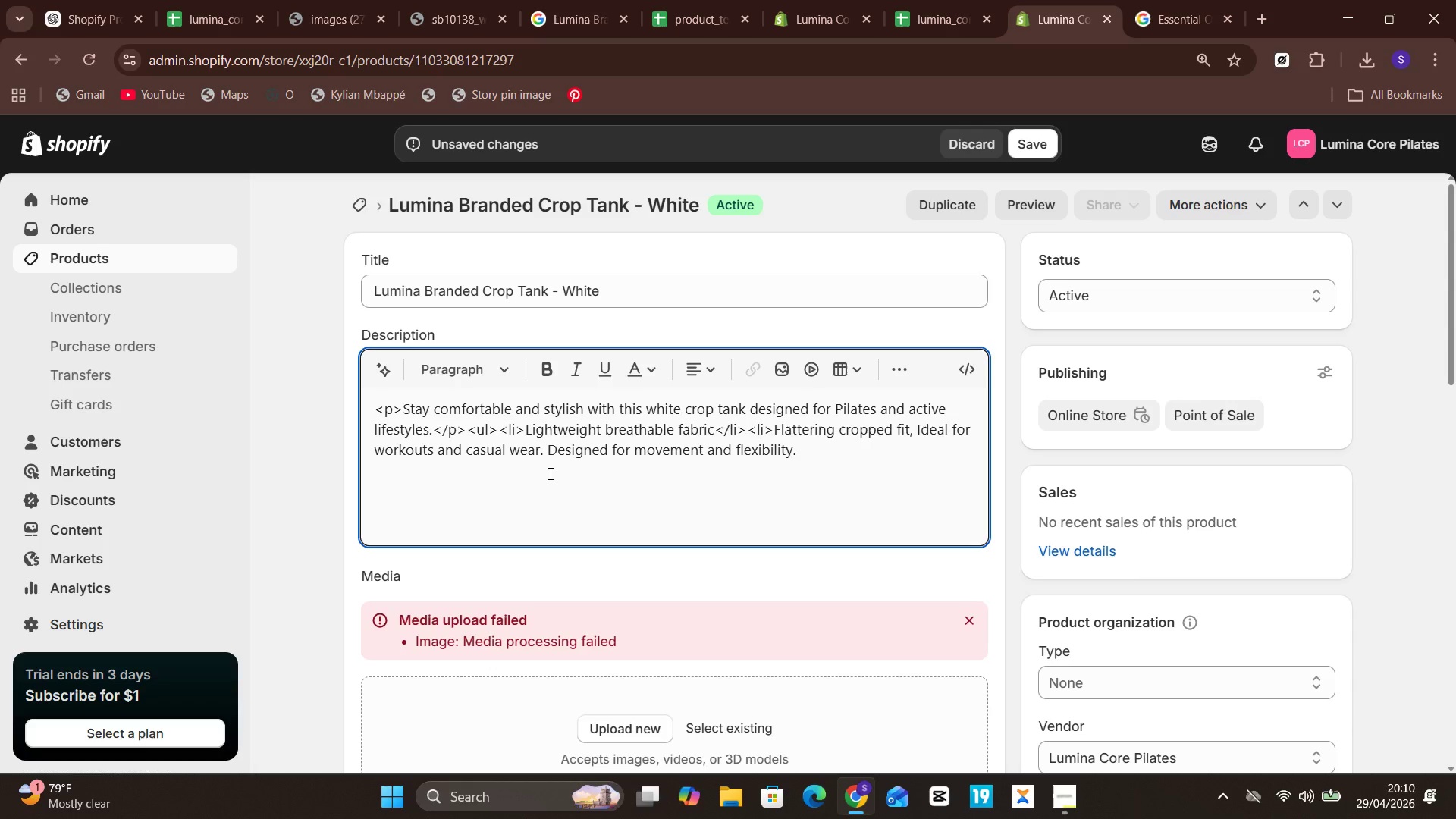 
key(ArrowRight)
 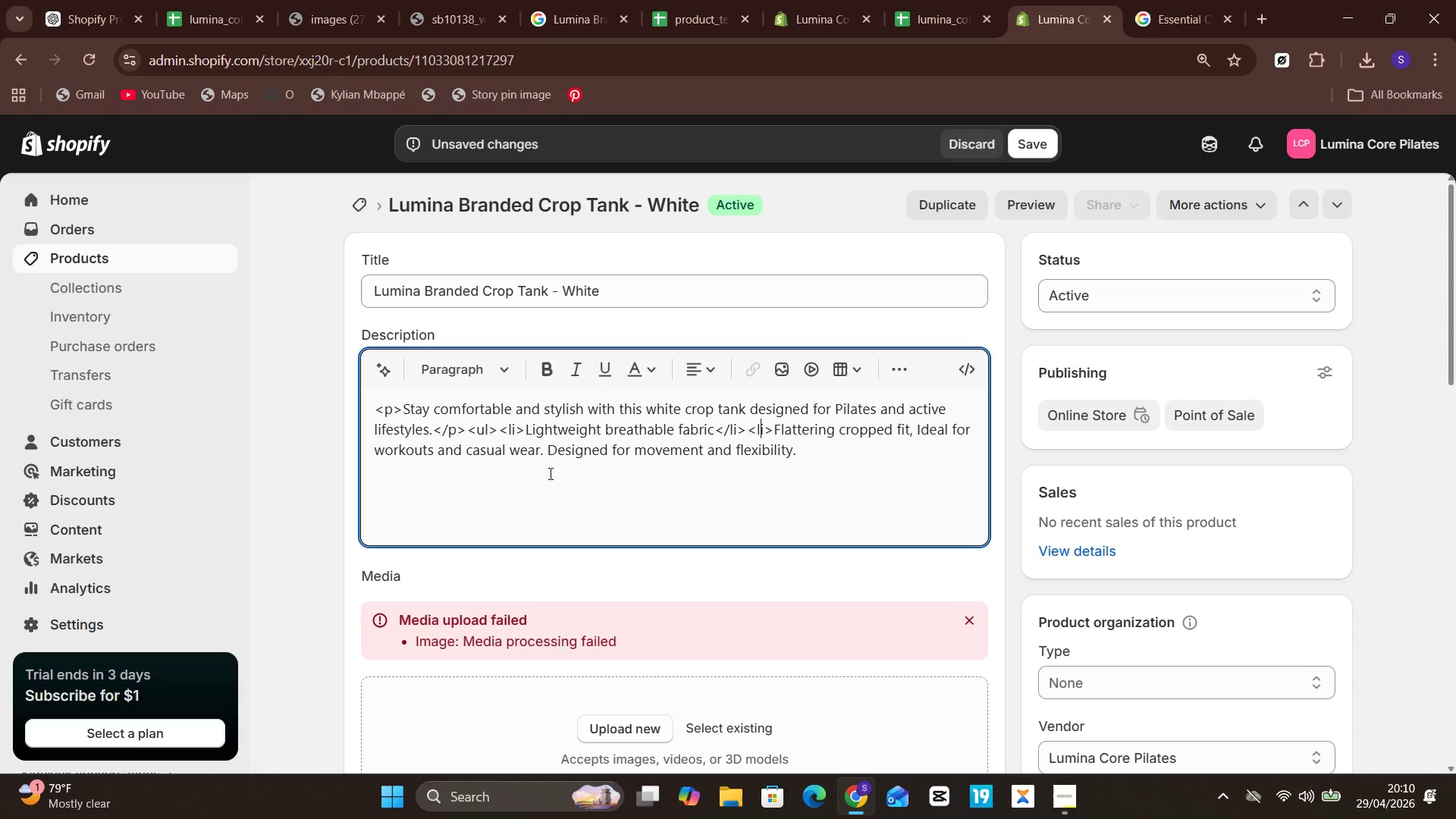 
key(ArrowRight)
 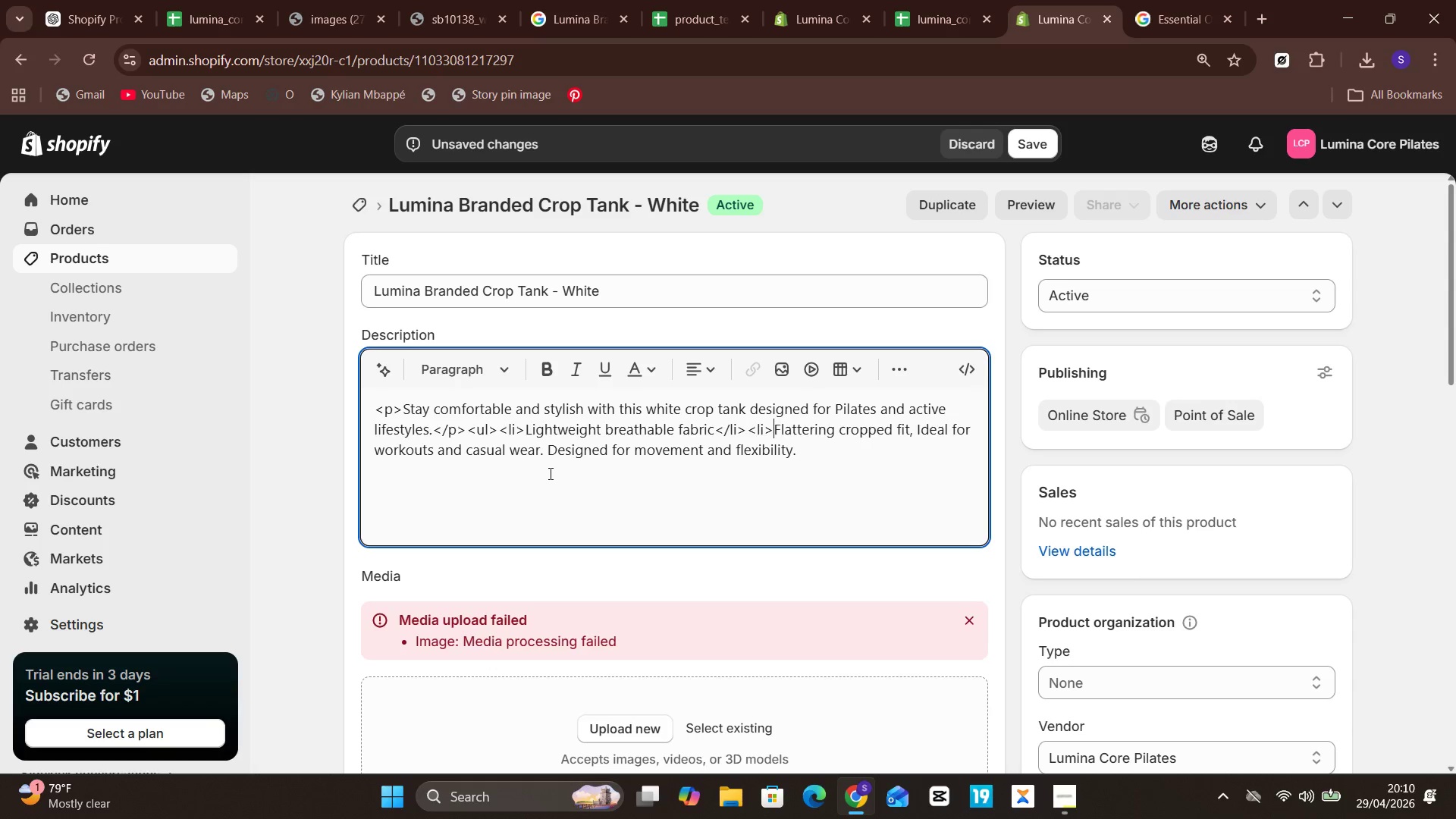 
key(Unknown)
 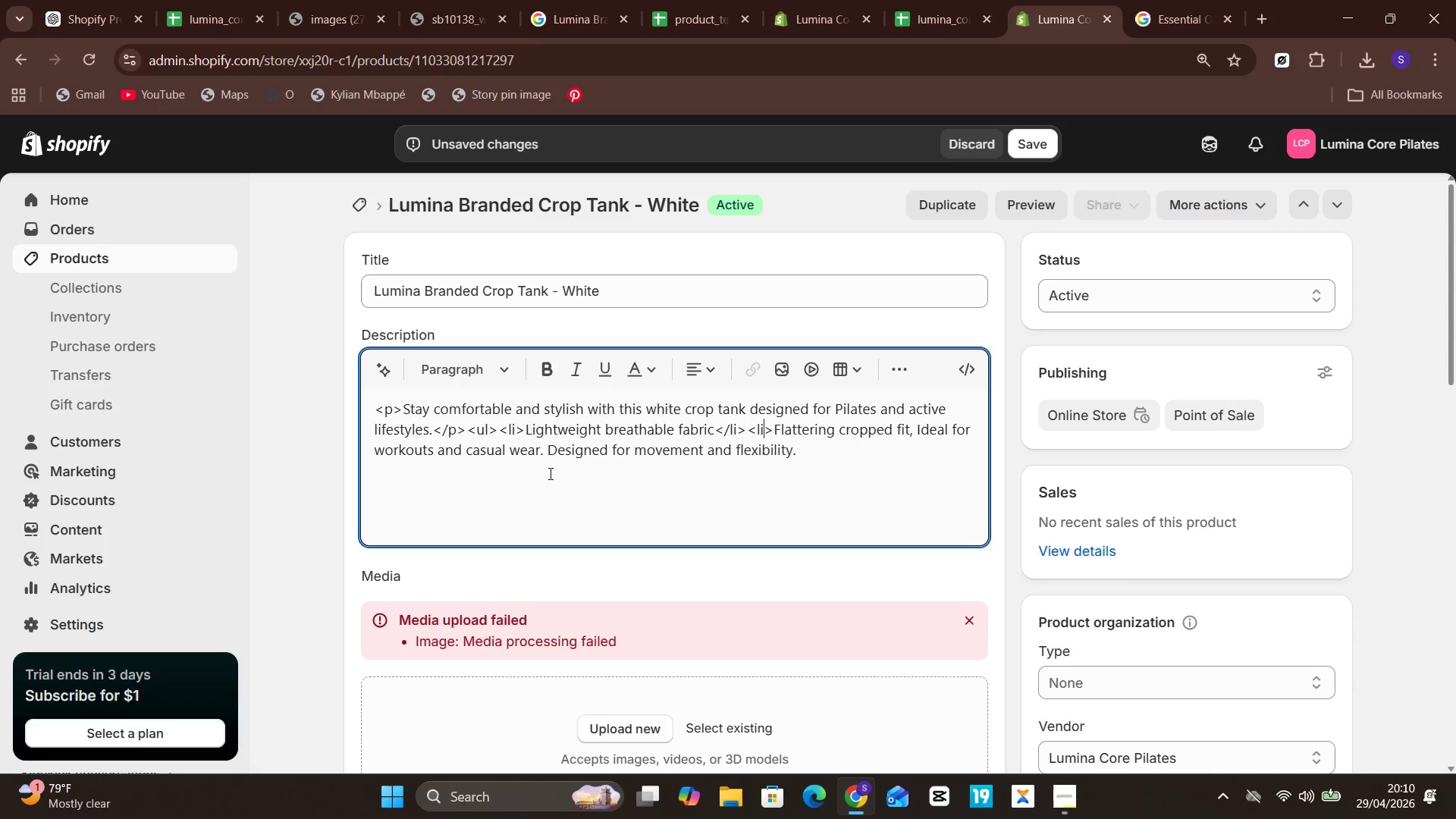 
key(Unknown)
 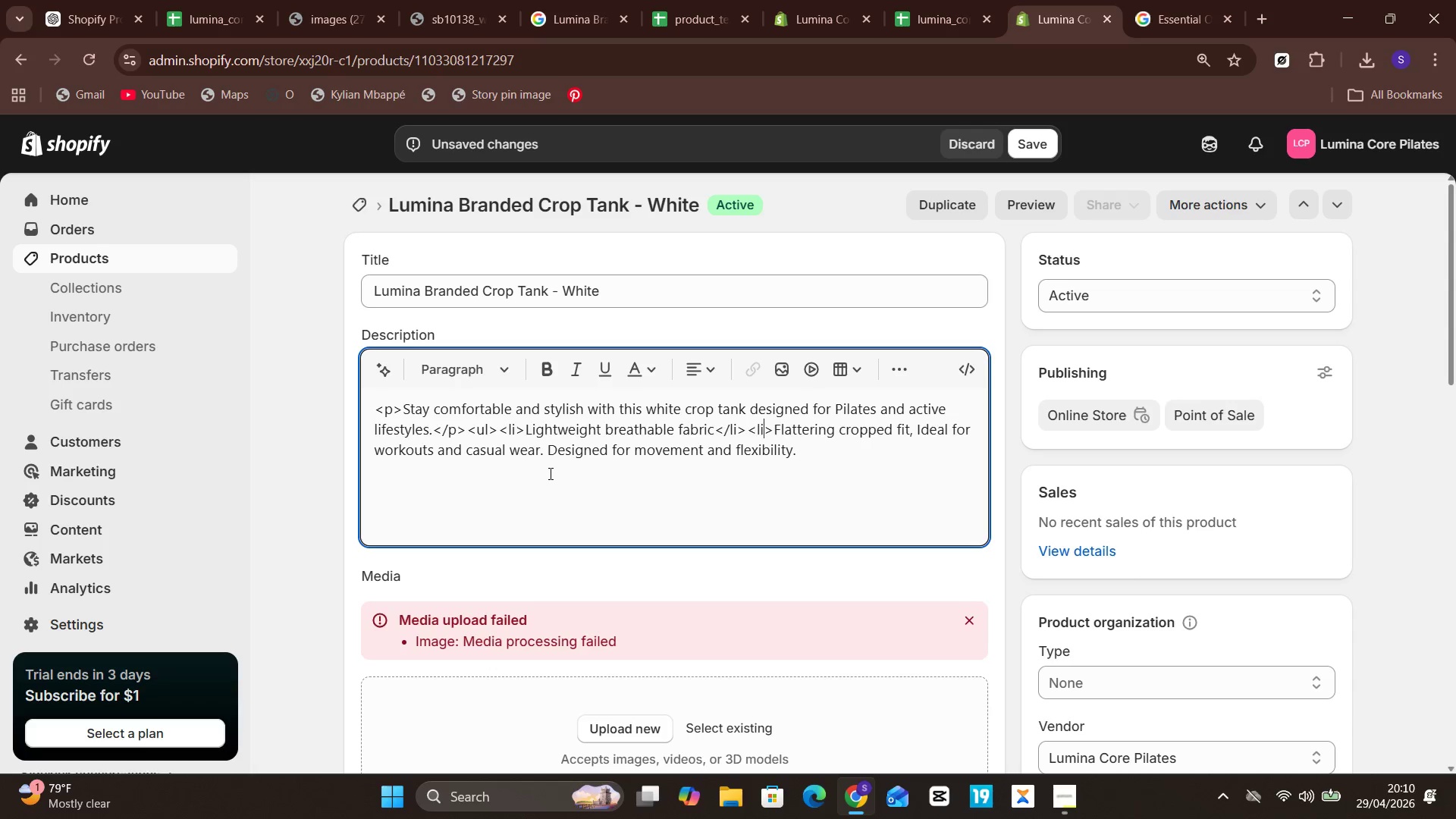 
key(ArrowRight)
 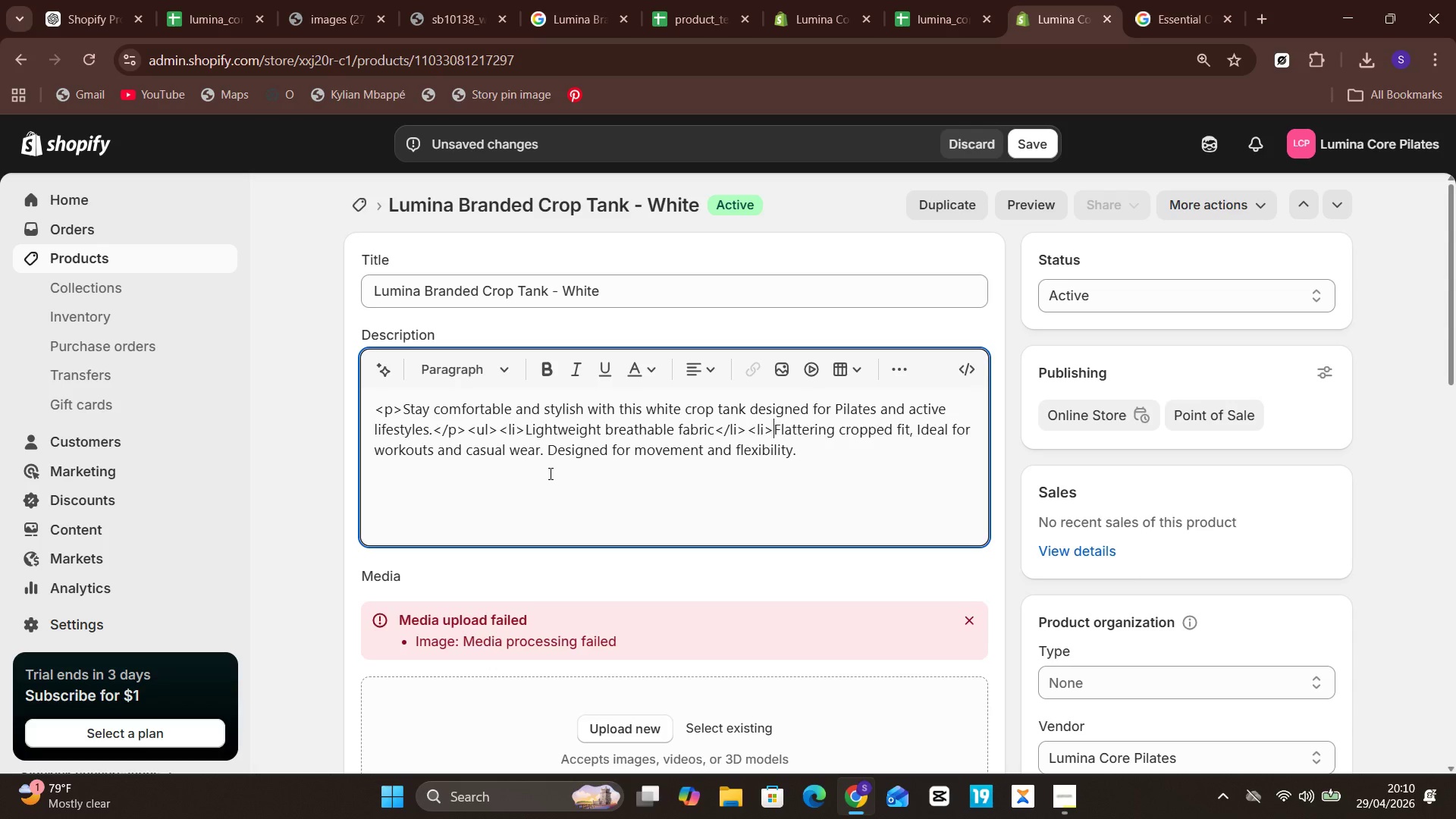 
hold_key(key=Backspace, duration=0.72)
 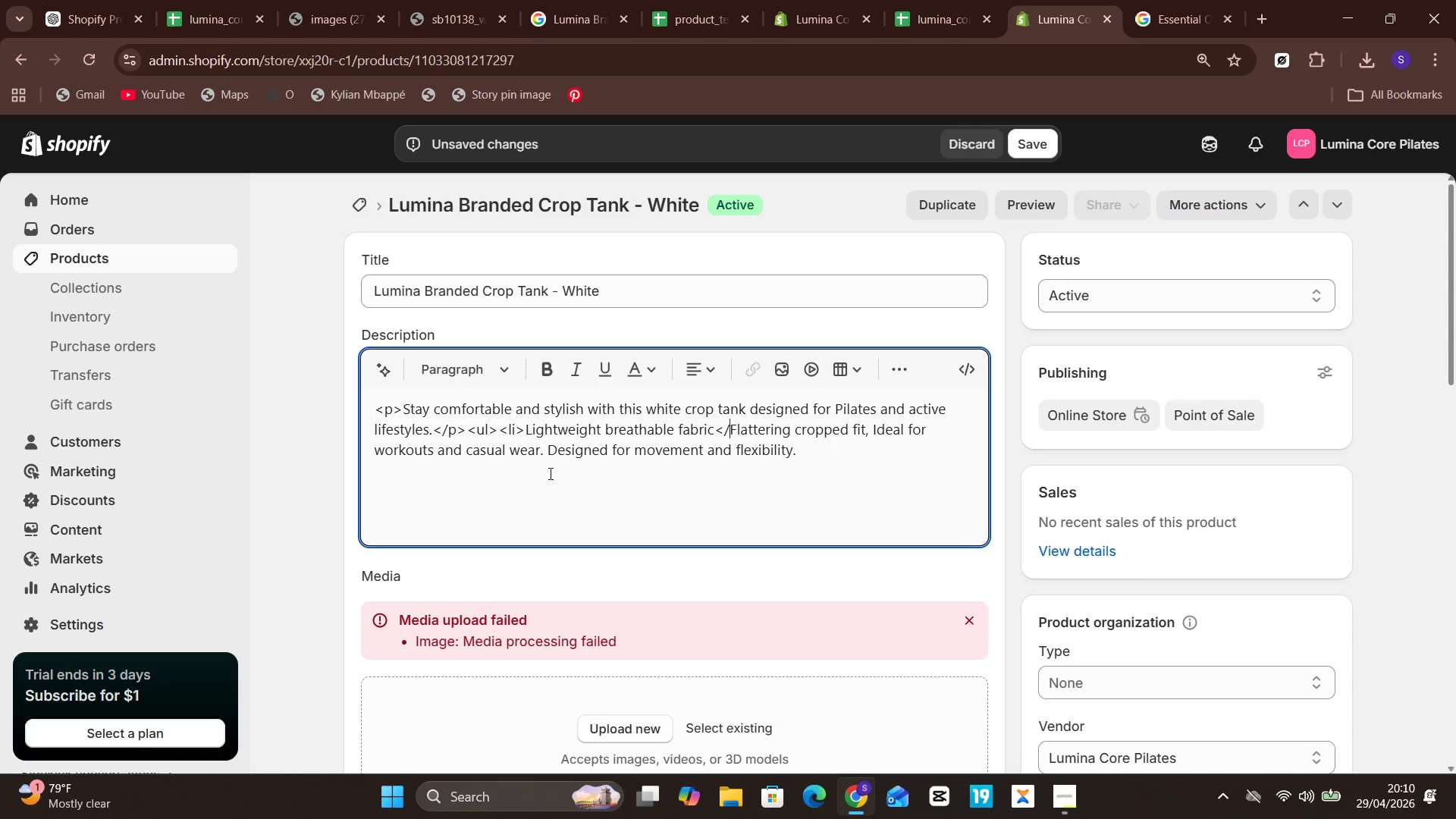 
key(Backspace)
 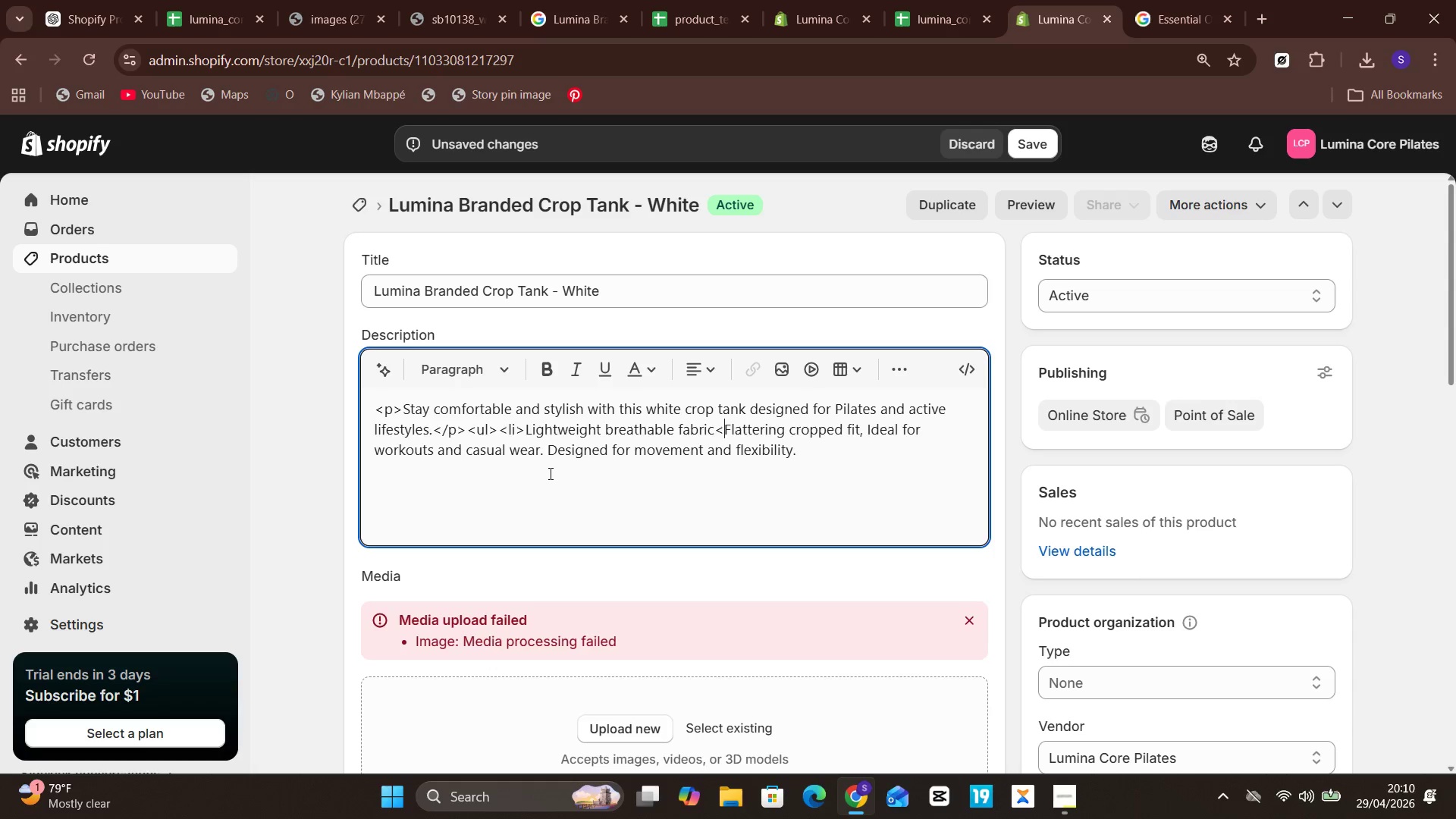 
key(Backspace)
 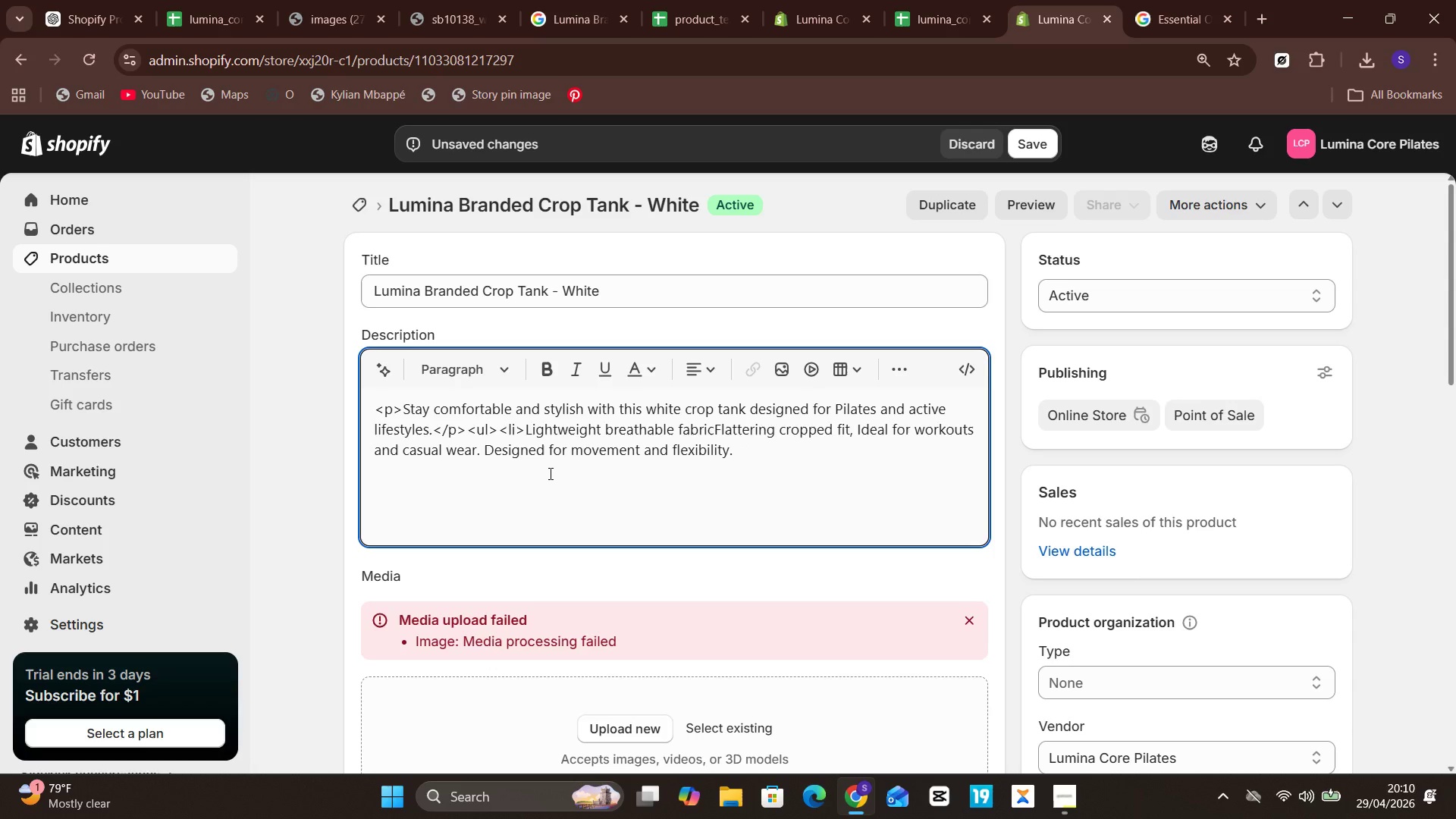 
key(Period)
 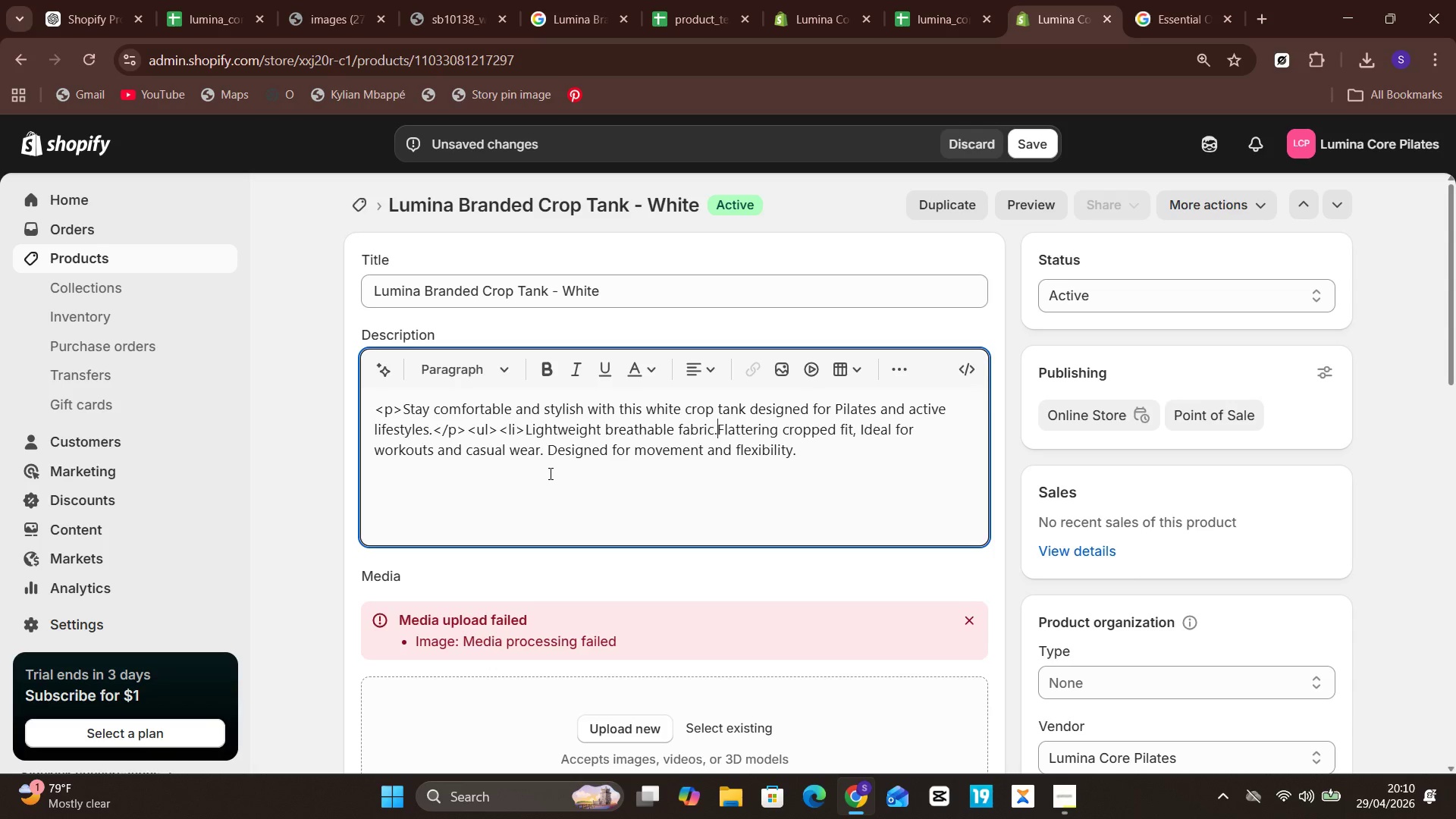 
key(Space)
 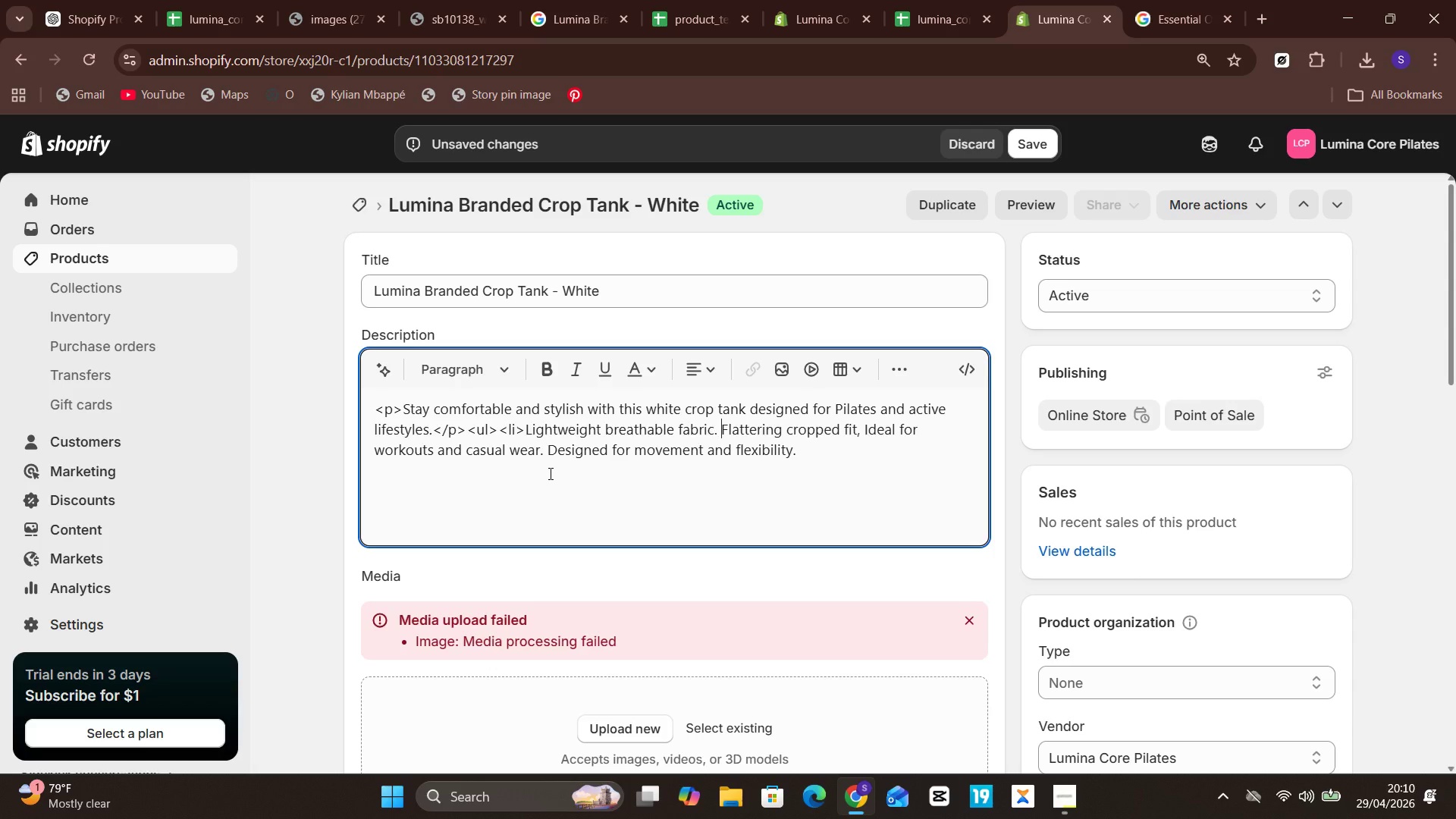 
hold_key(key=ArrowLeft, duration=1.52)
 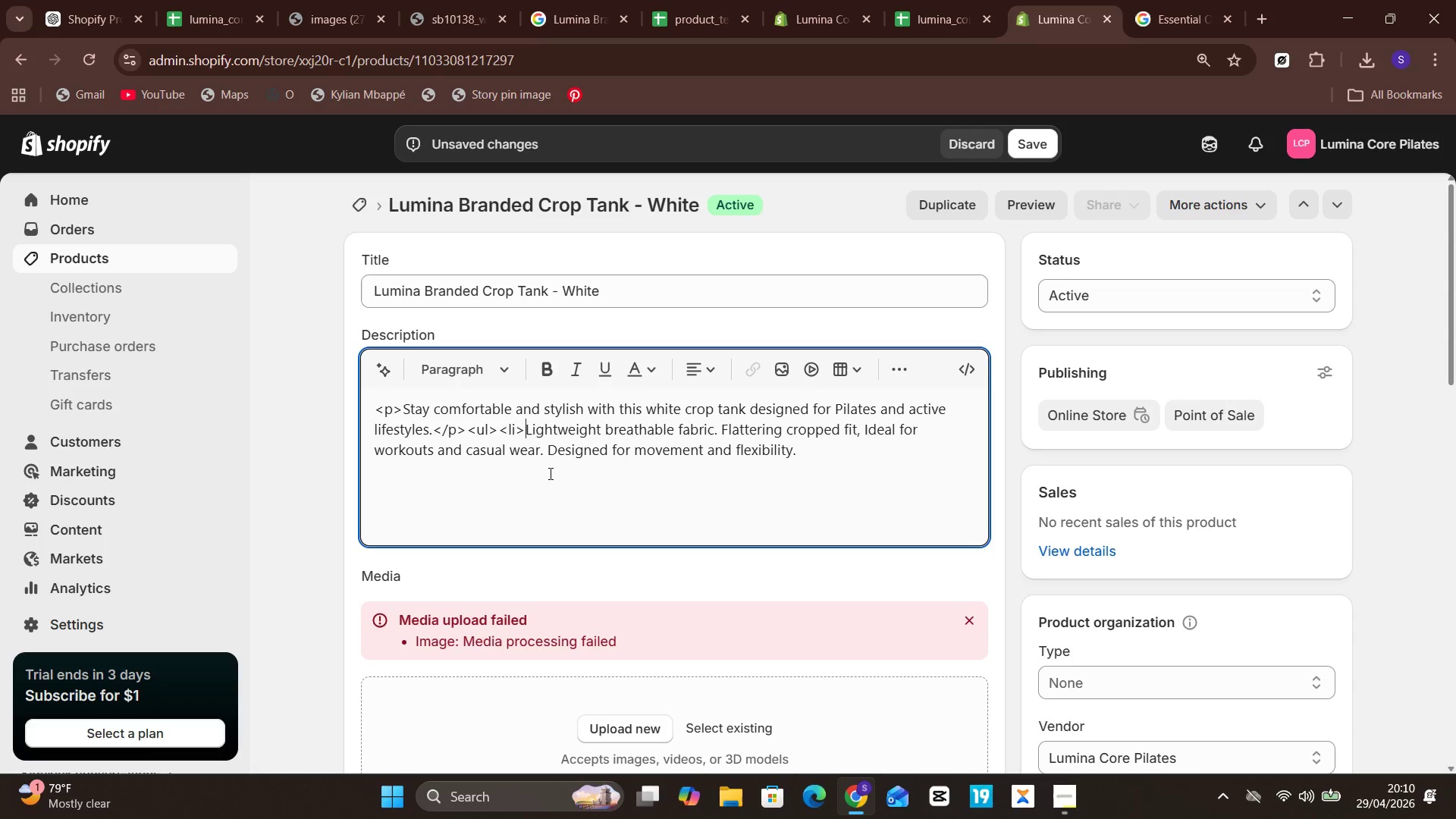 
hold_key(key=Unknown, duration=1.52)
 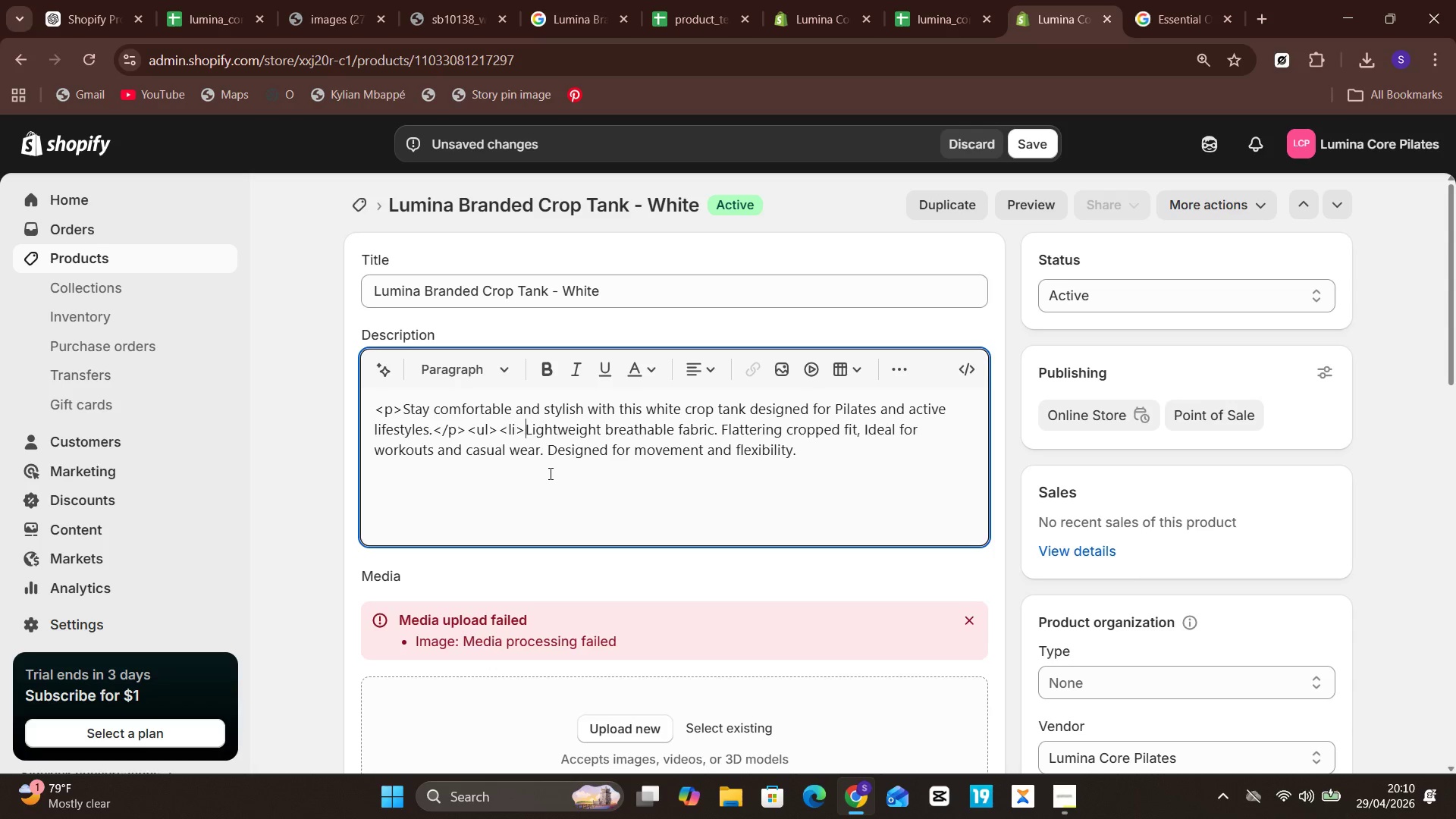 
hold_key(key=Unknown, duration=0.34)
 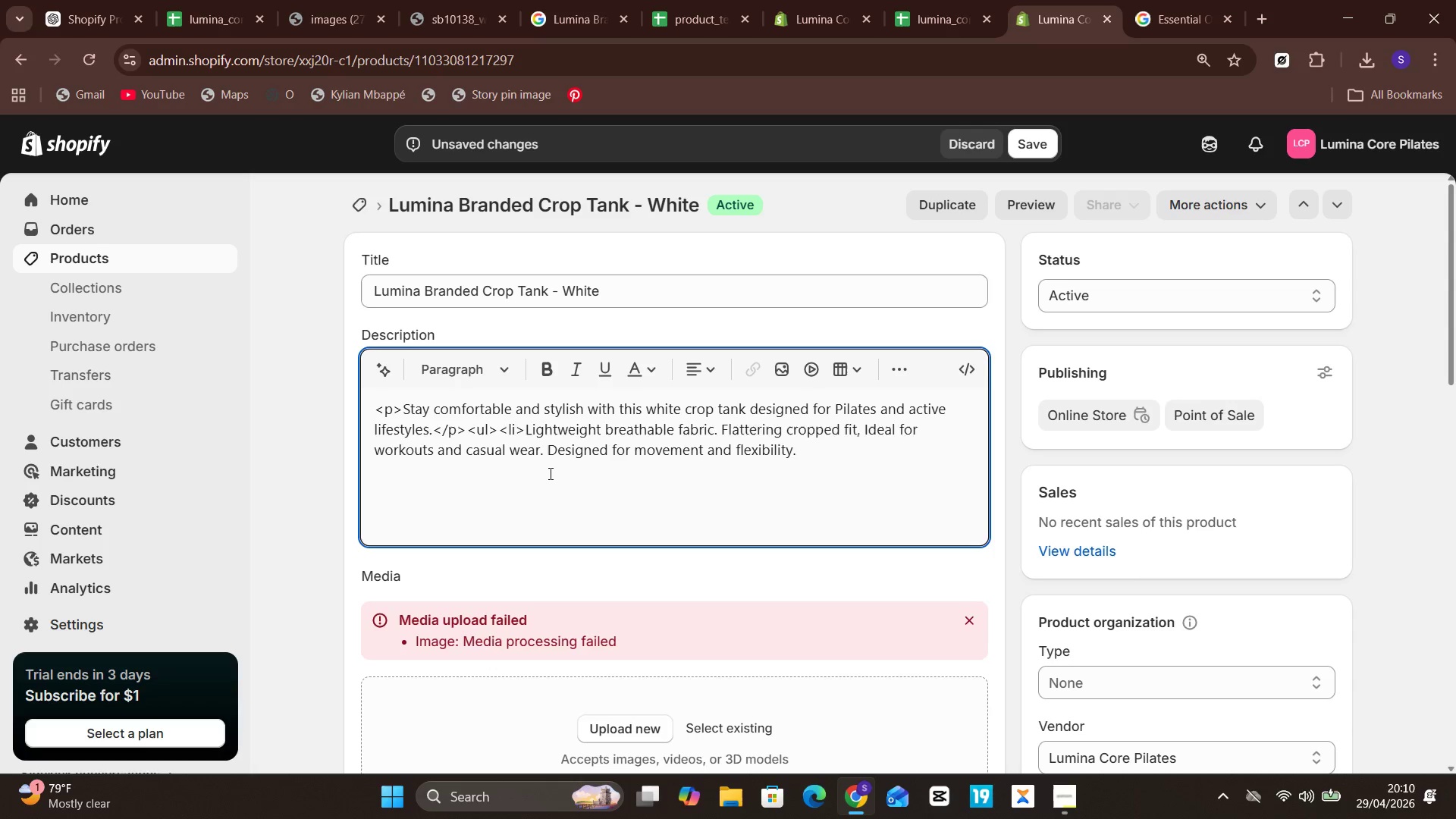 
hold_key(key=ArrowRight, duration=0.33)
 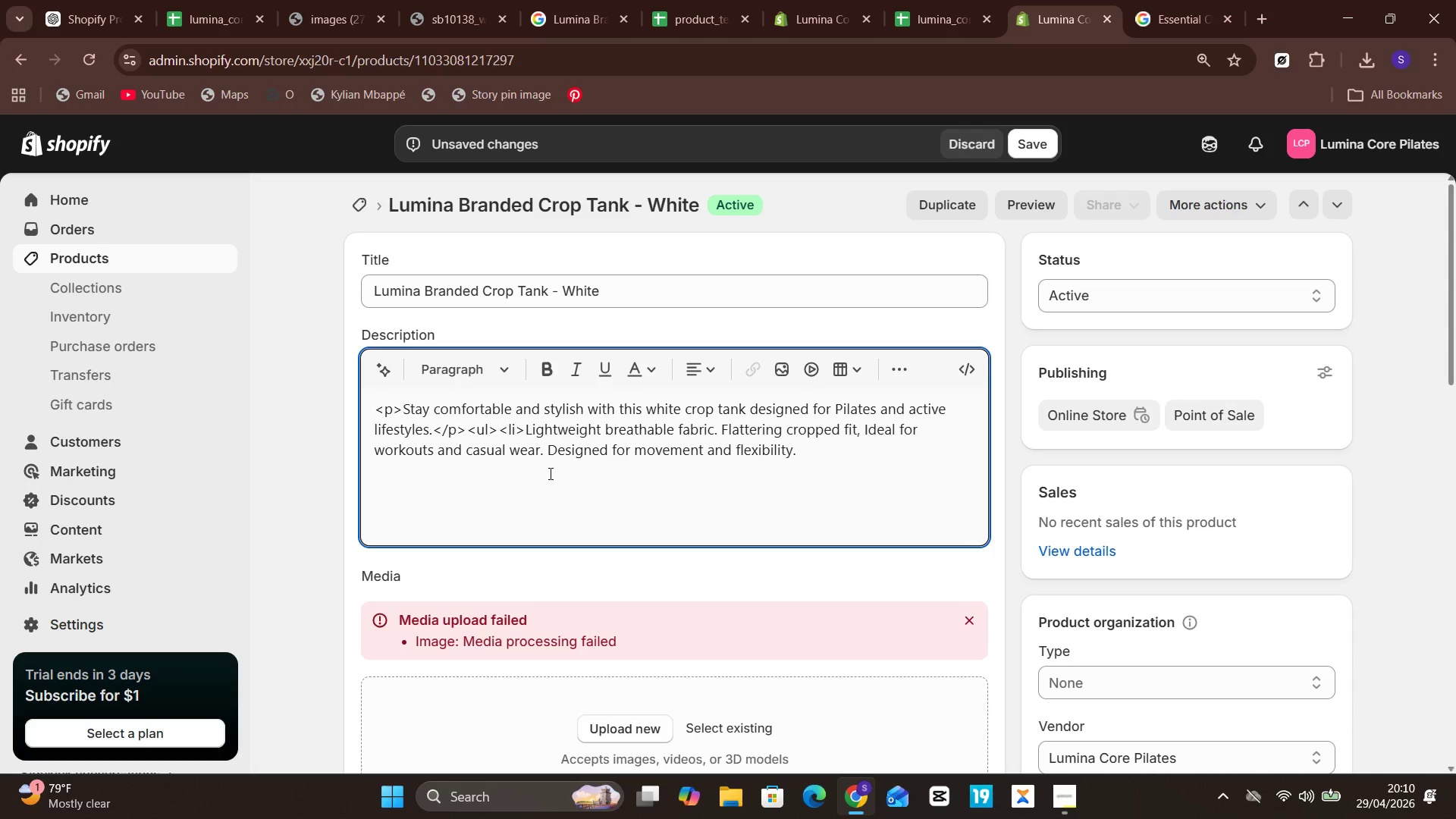 
hold_key(key=Backspace, duration=0.69)
 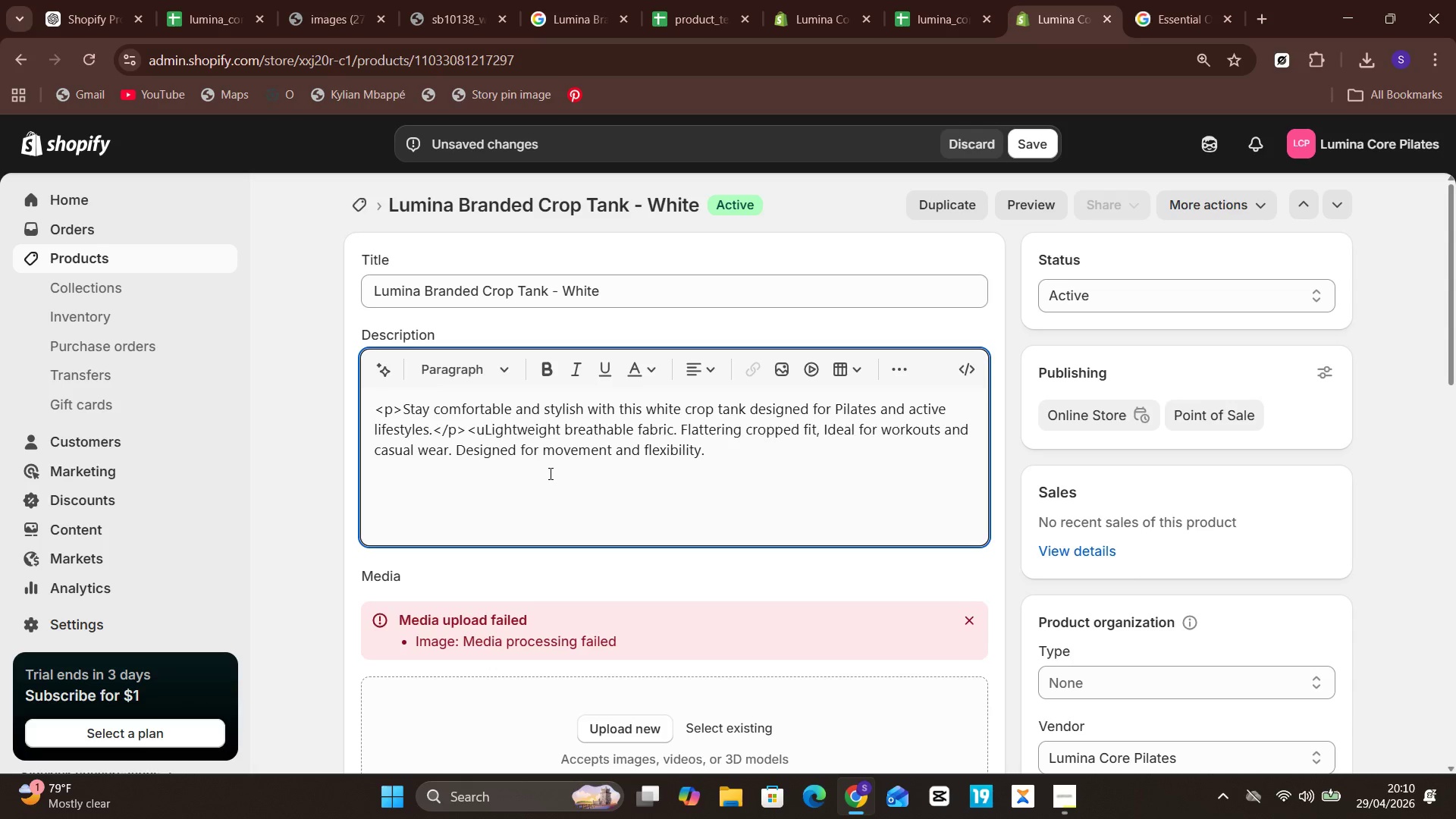 
key(Backspace)
 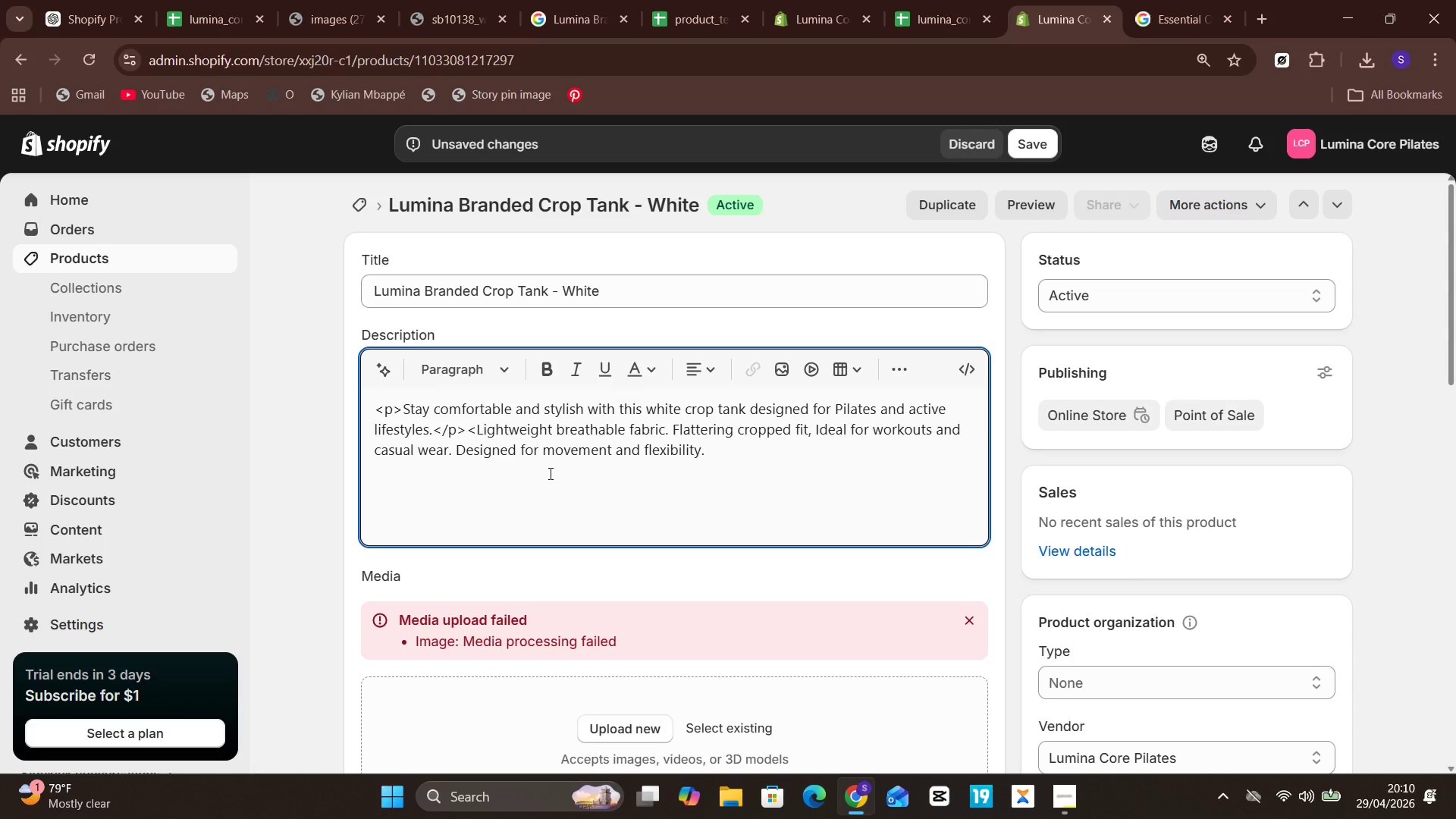 
key(Backspace)
 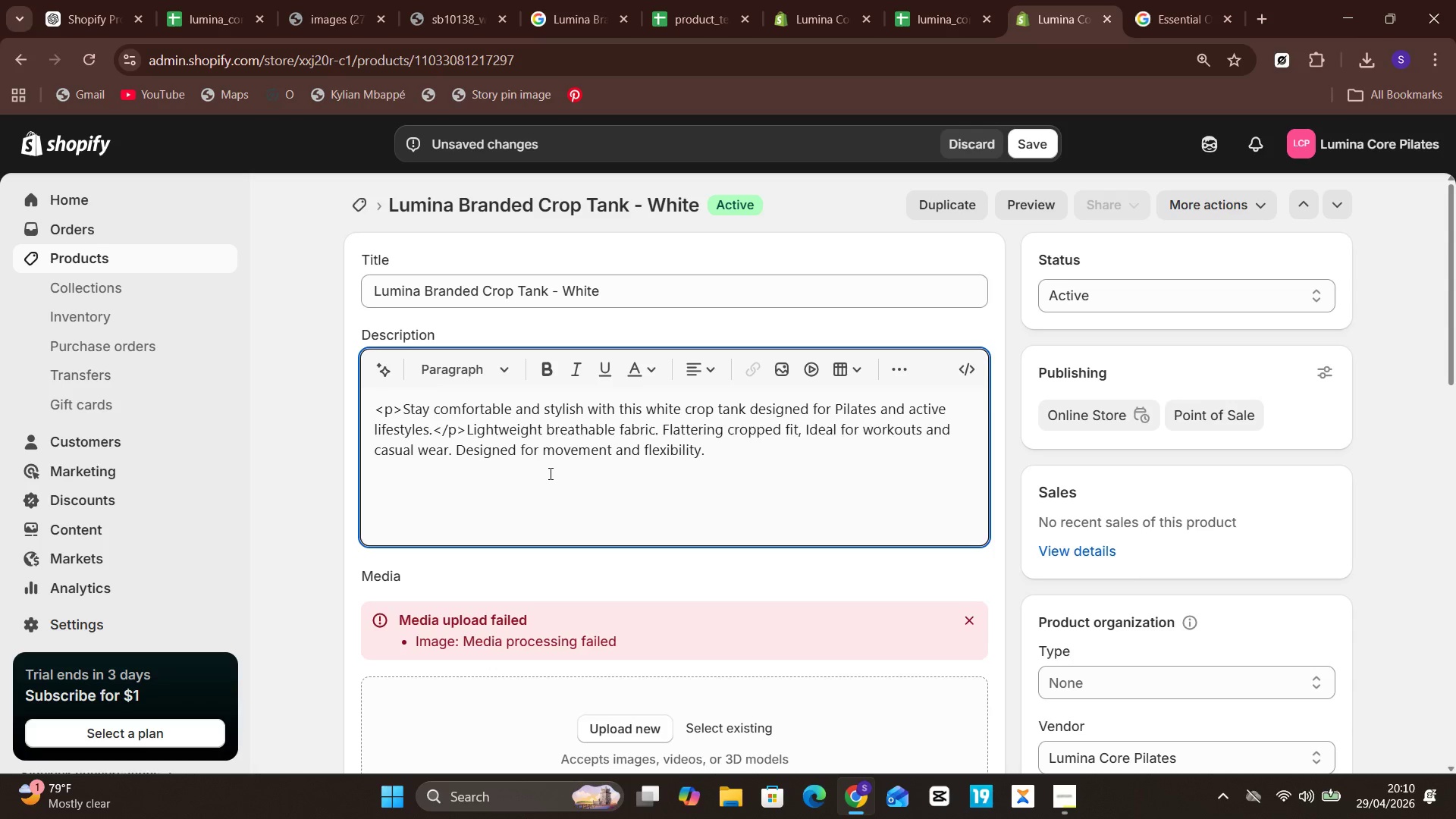 
key(Backspace)
 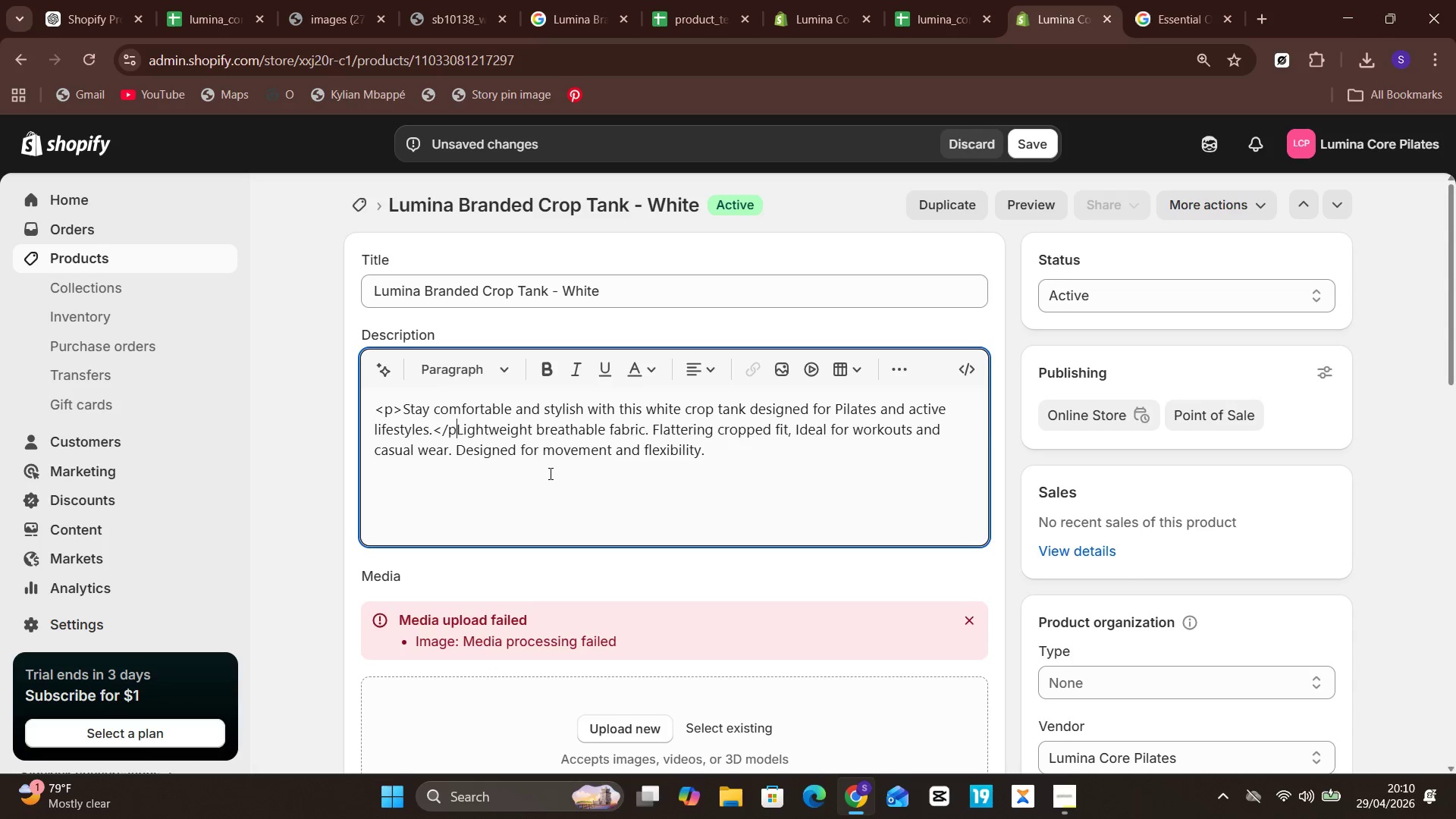 
key(Backspace)
 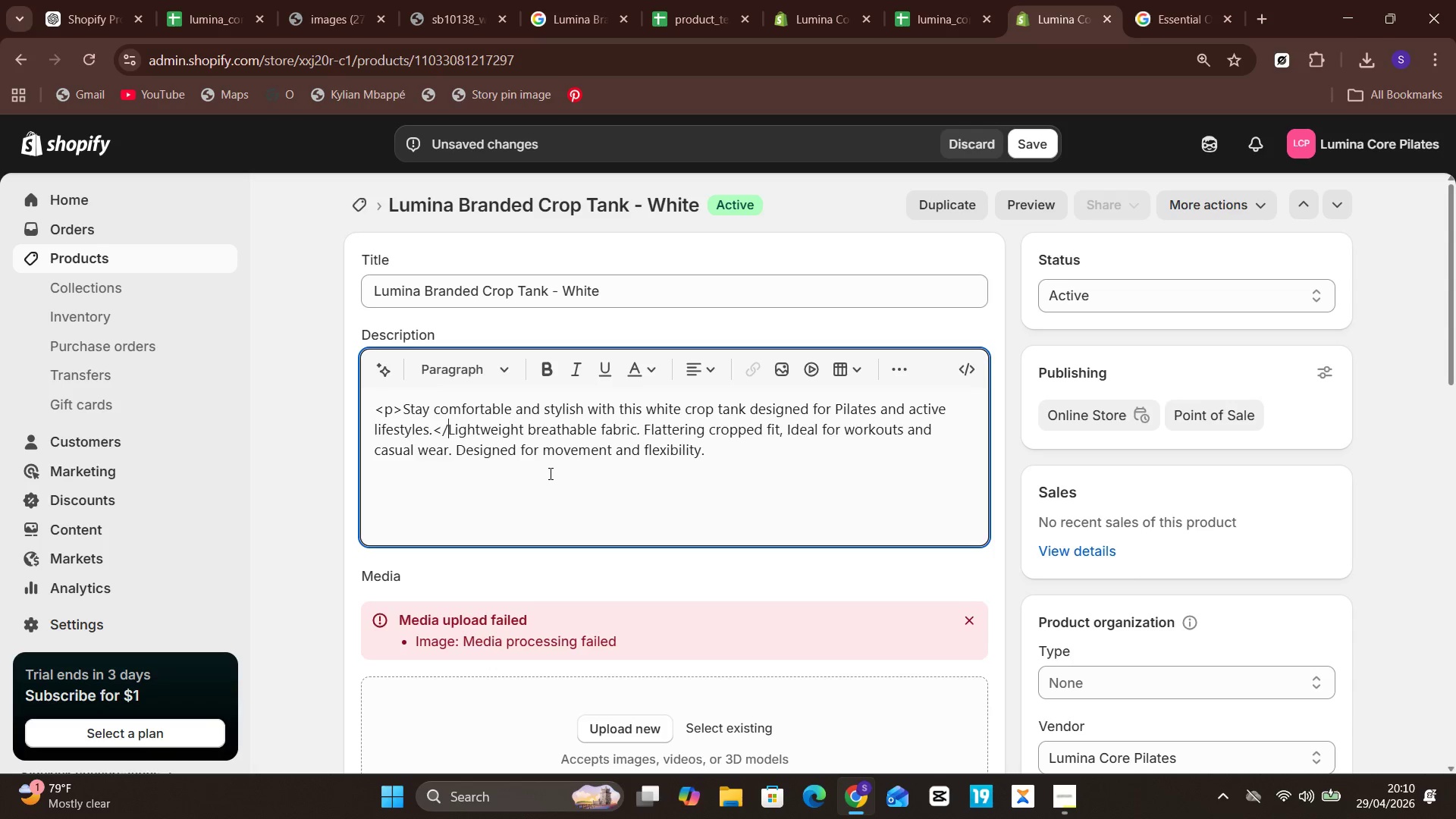 
key(Backspace)
 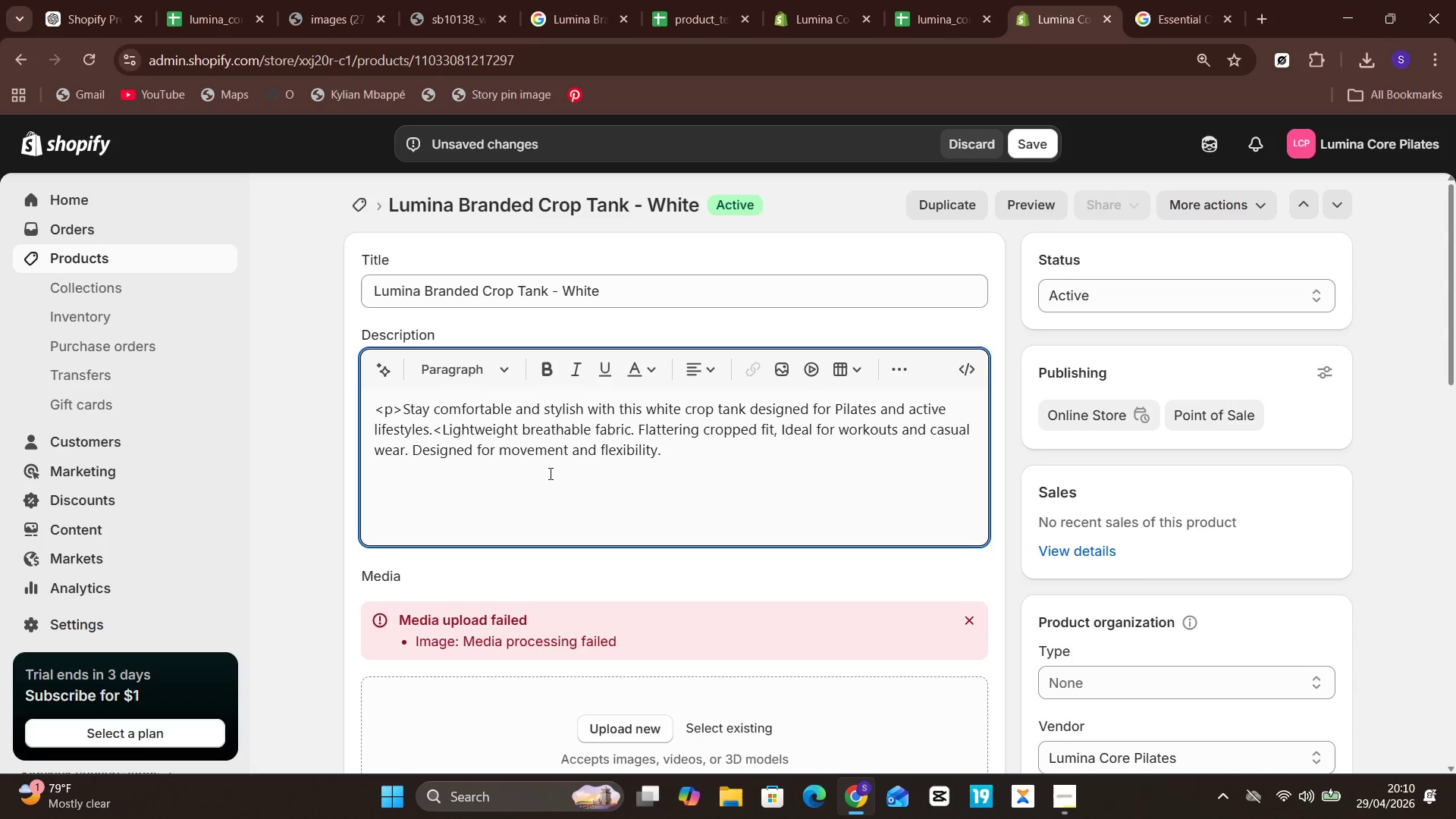 
key(Backspace)
 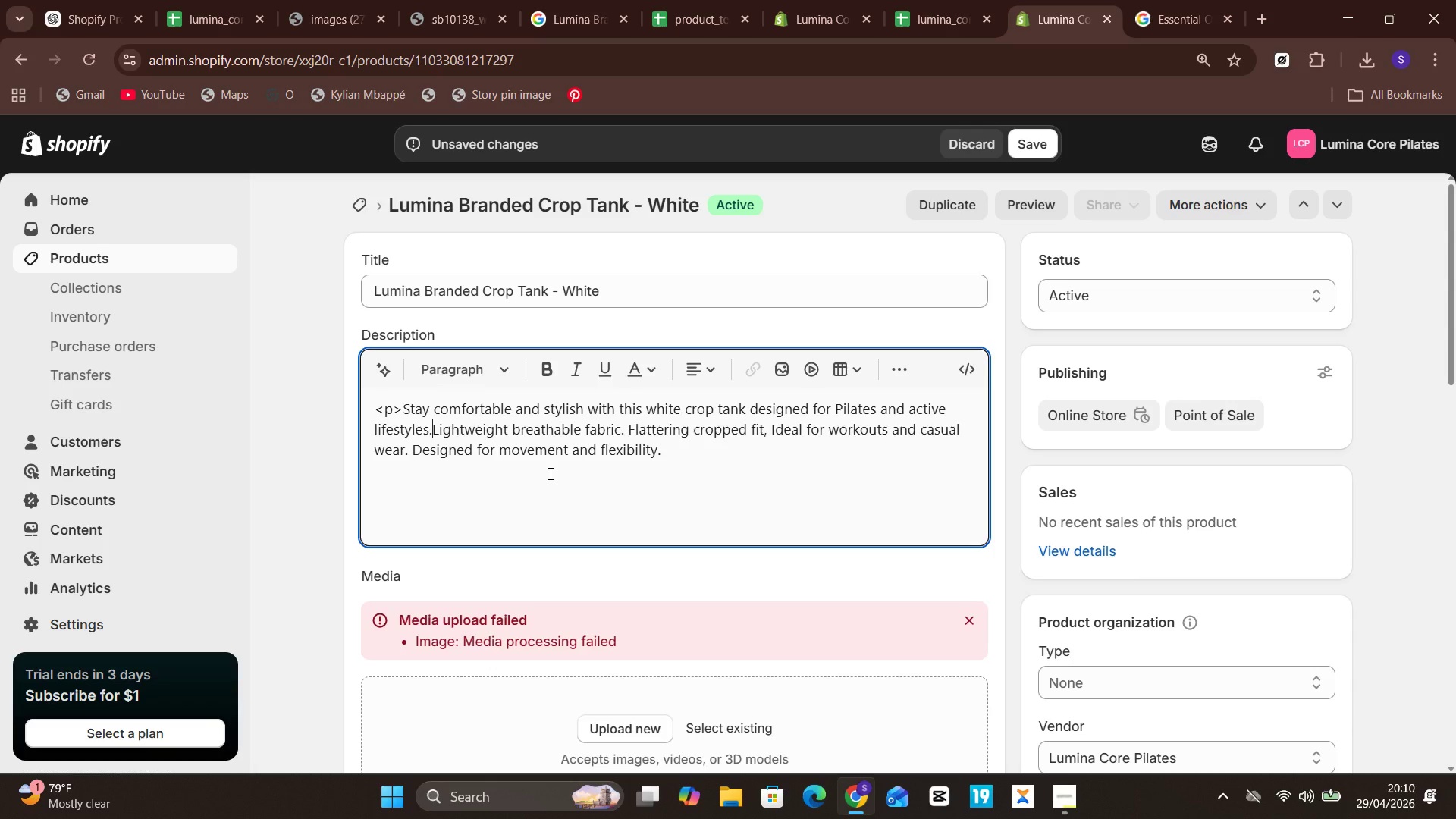 
key(Space)
 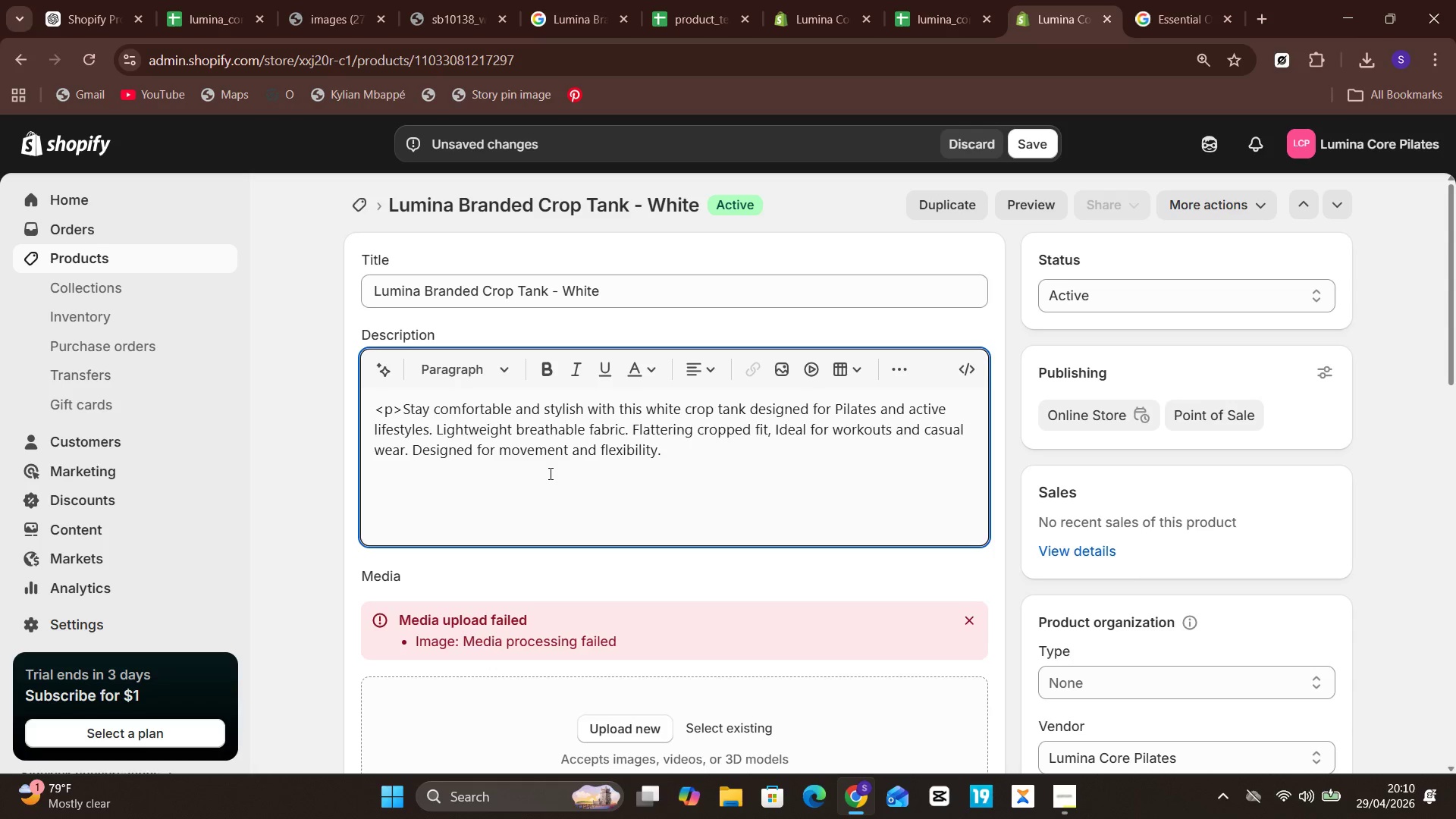 
key(Unknown)
 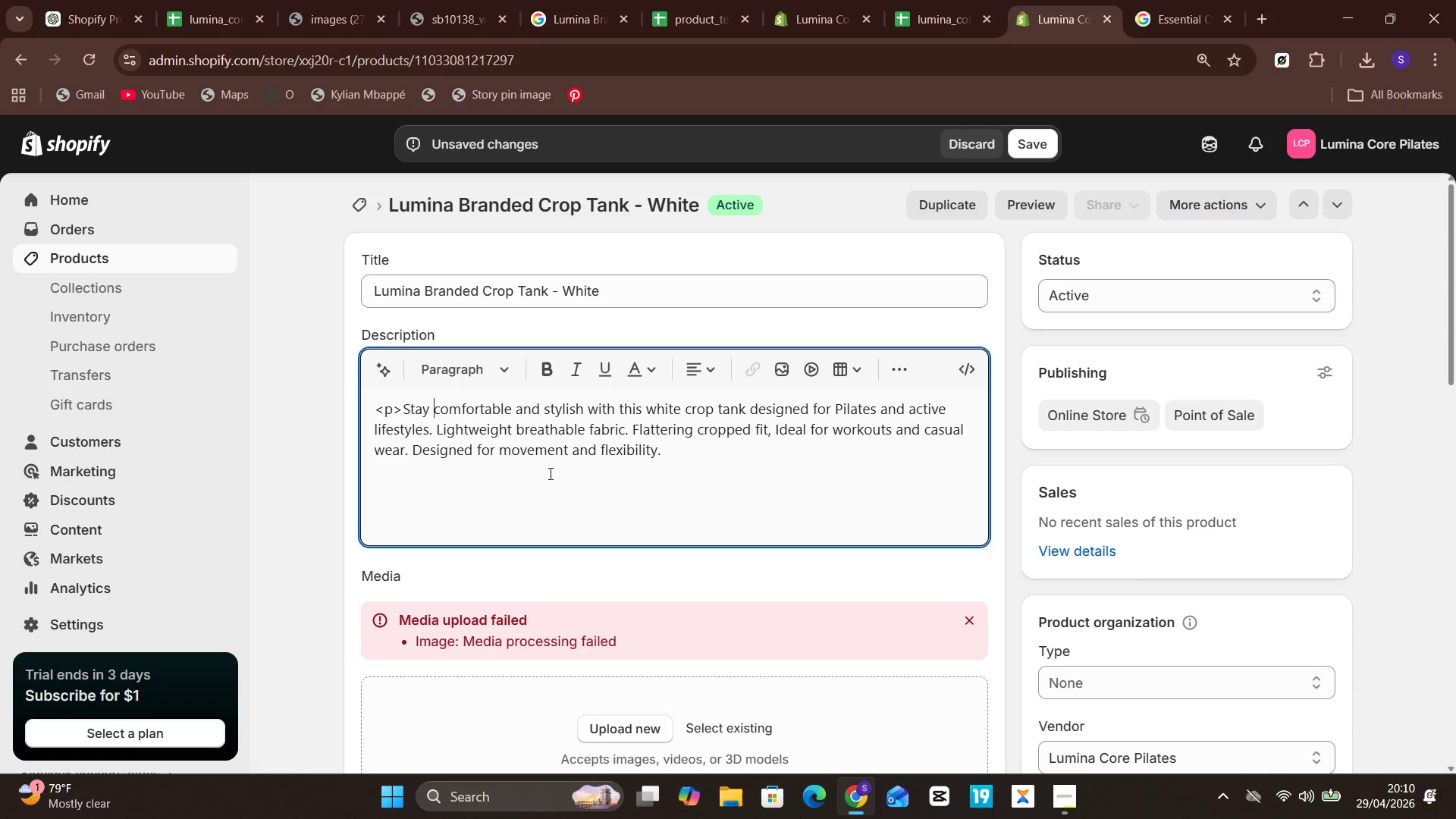 
key(ArrowUp)
 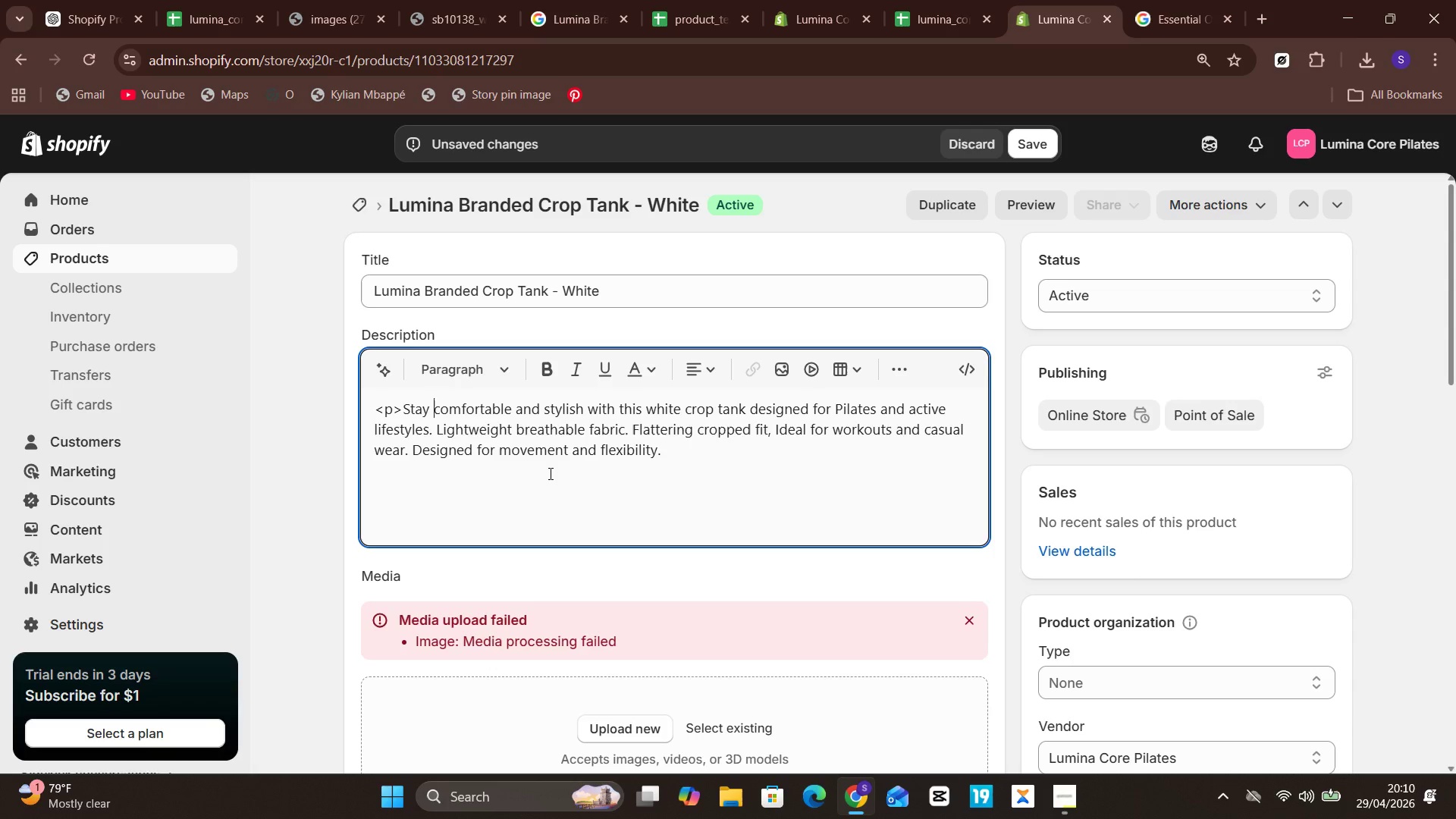 
key(Unknown)
 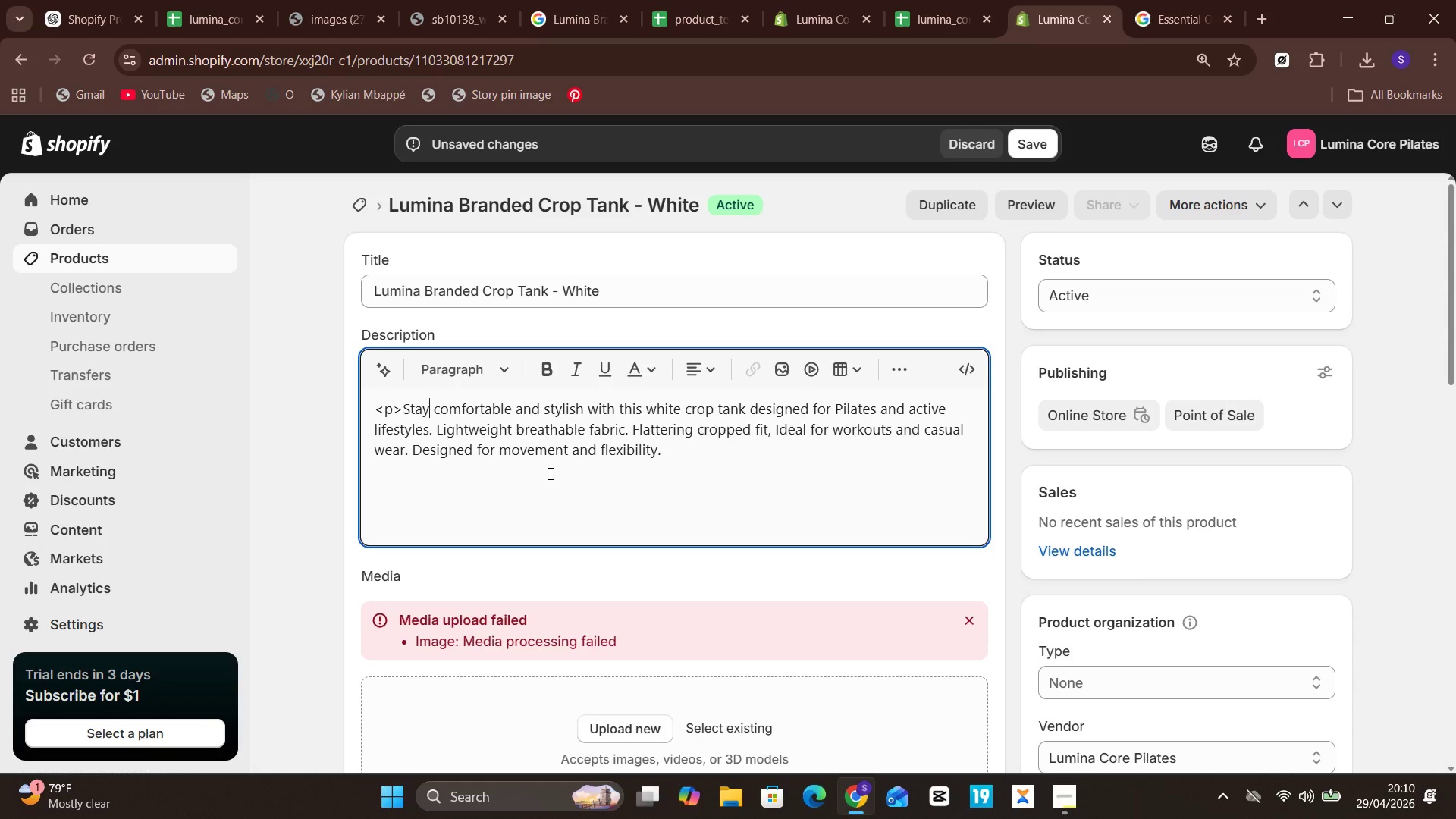 
key(ArrowLeft)
 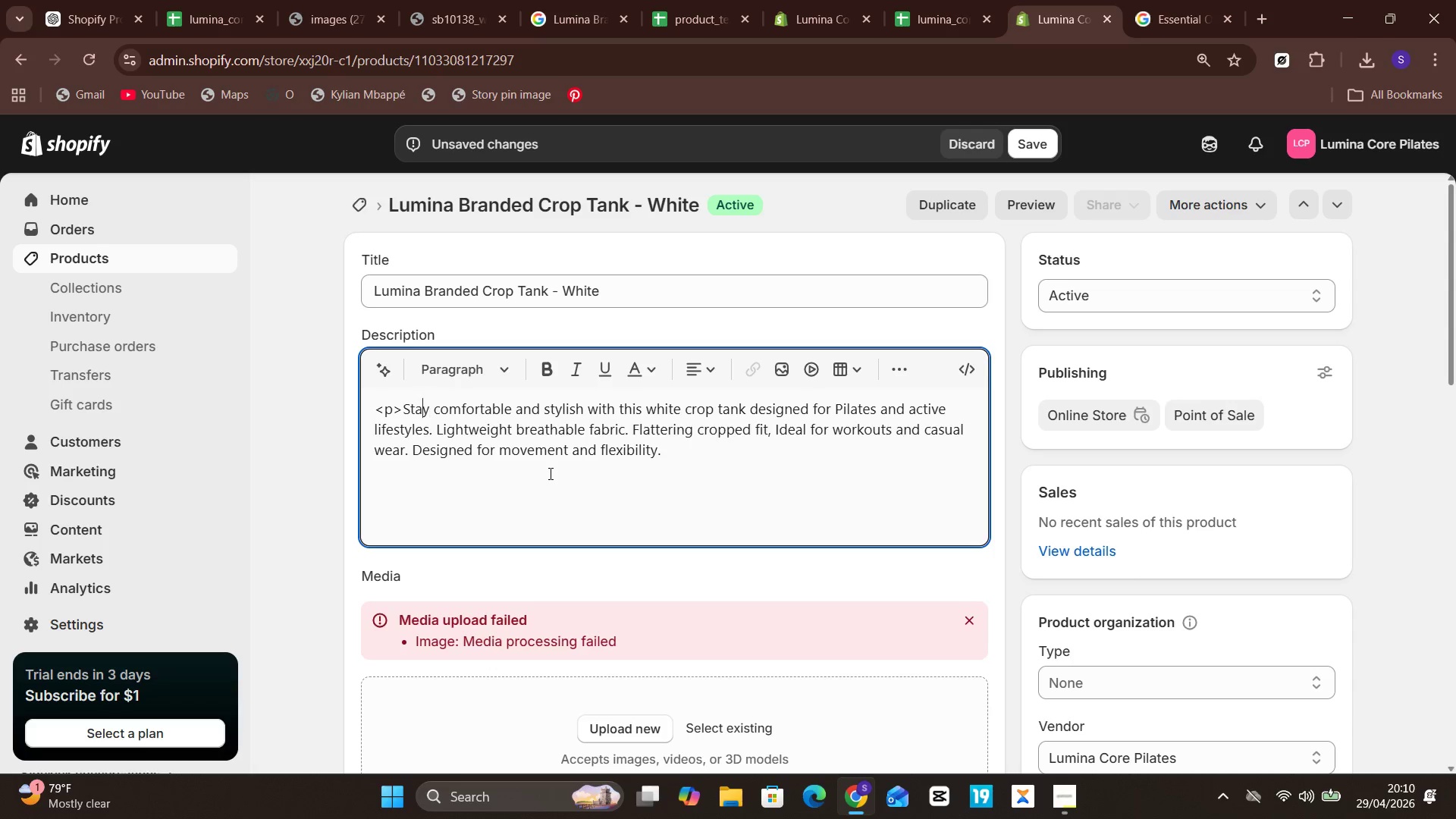 
key(ArrowLeft)
 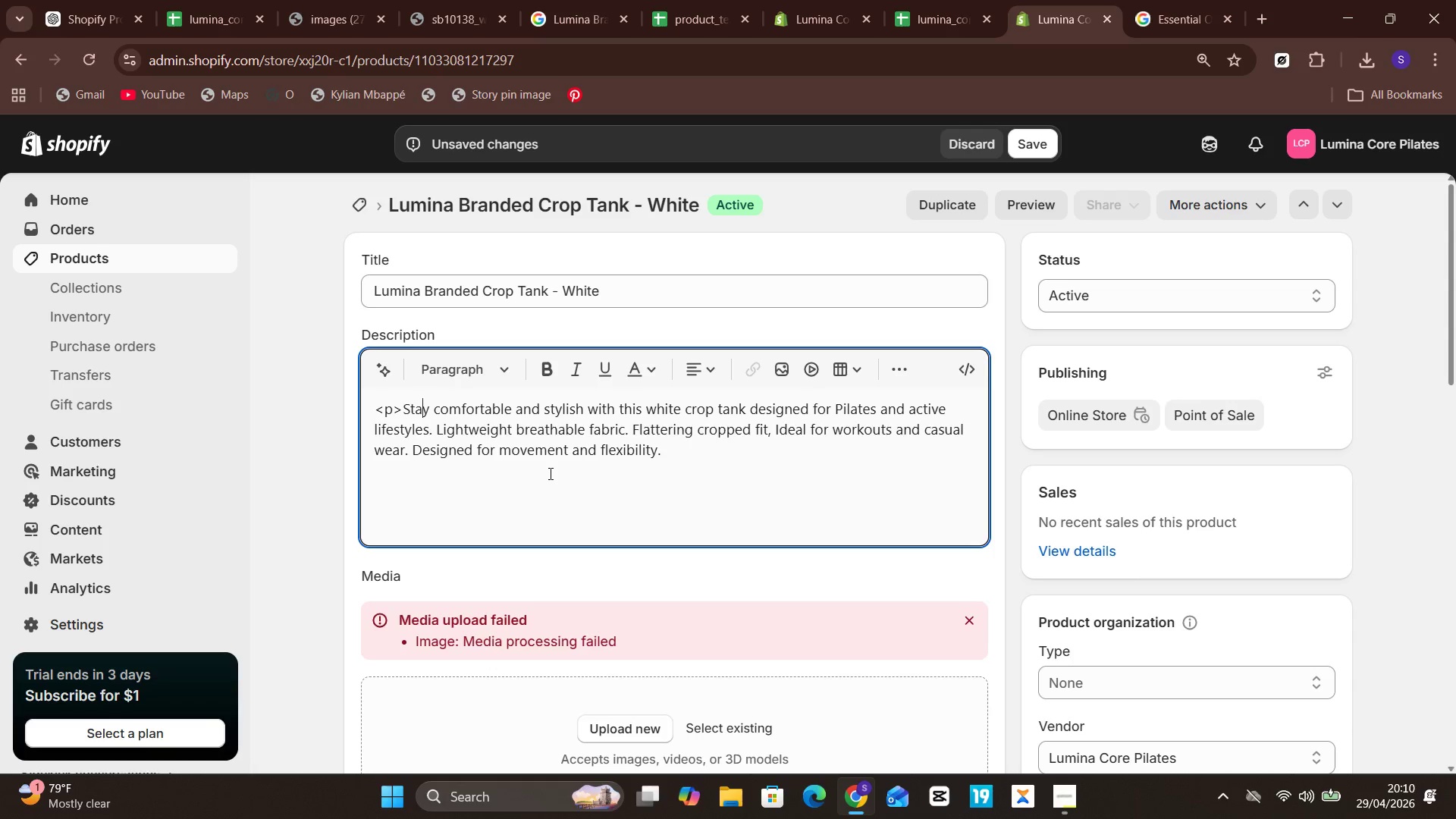 
key(Unknown)
 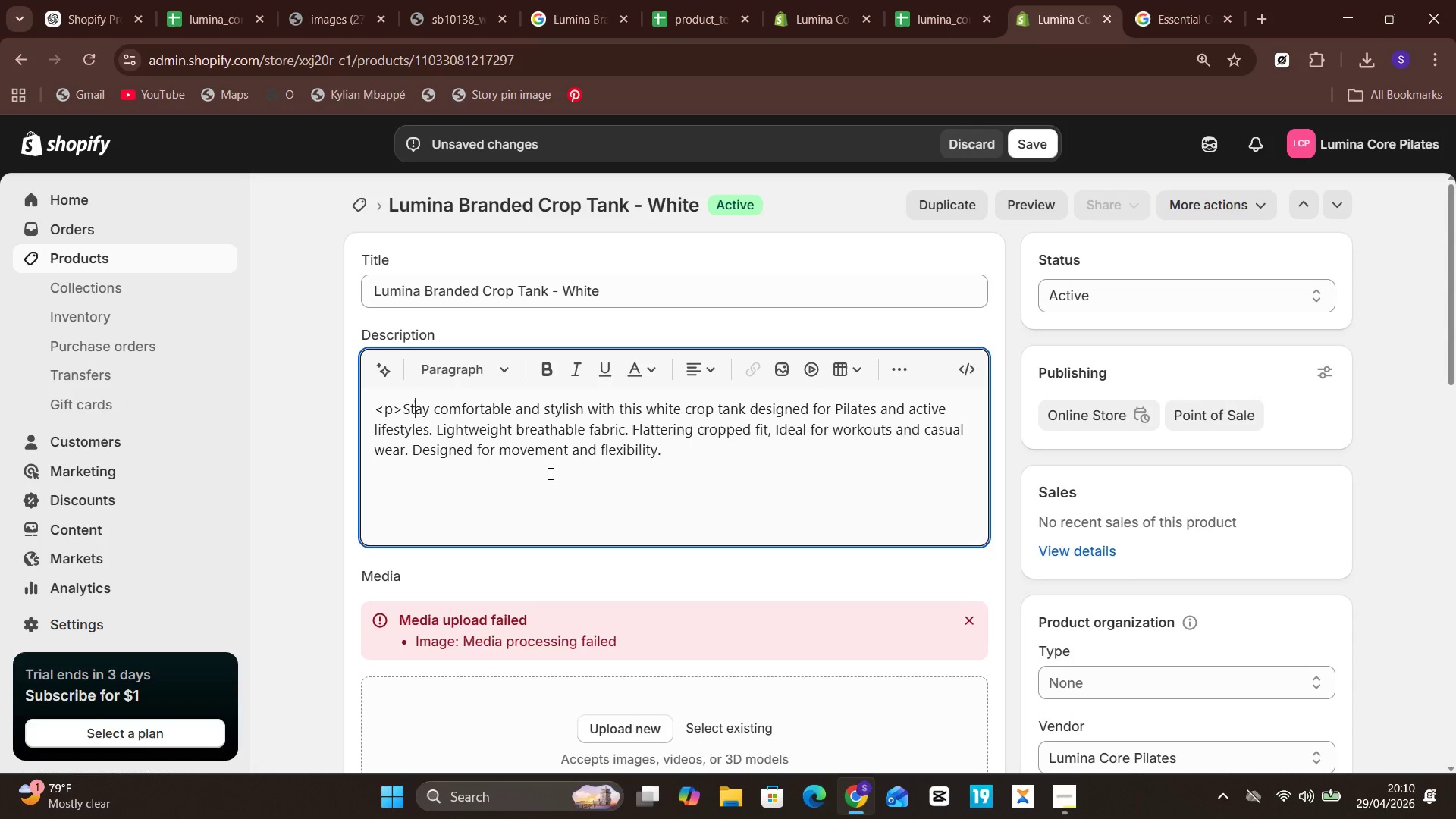 
key(Unknown)
 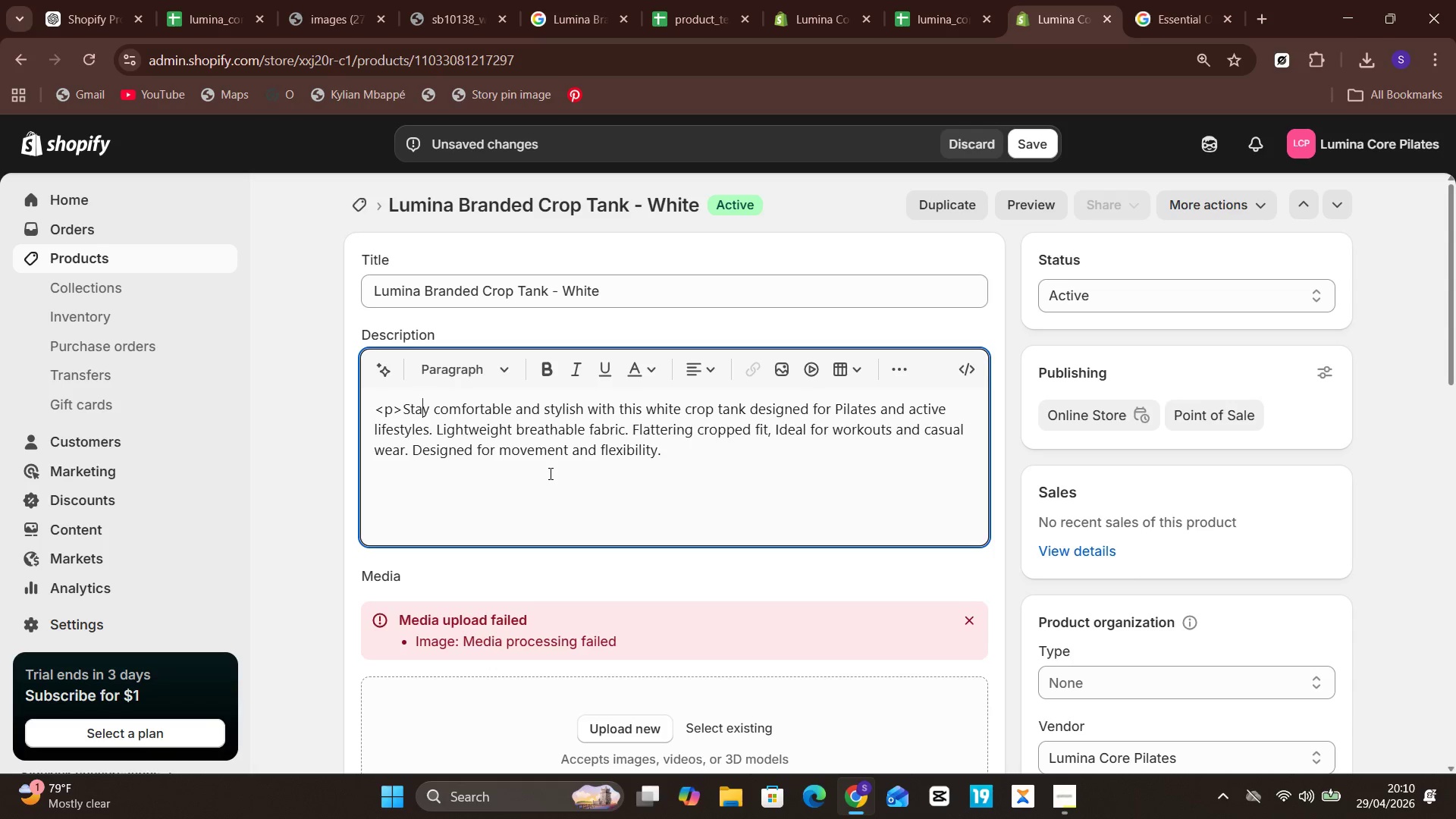 
key(ArrowLeft)
 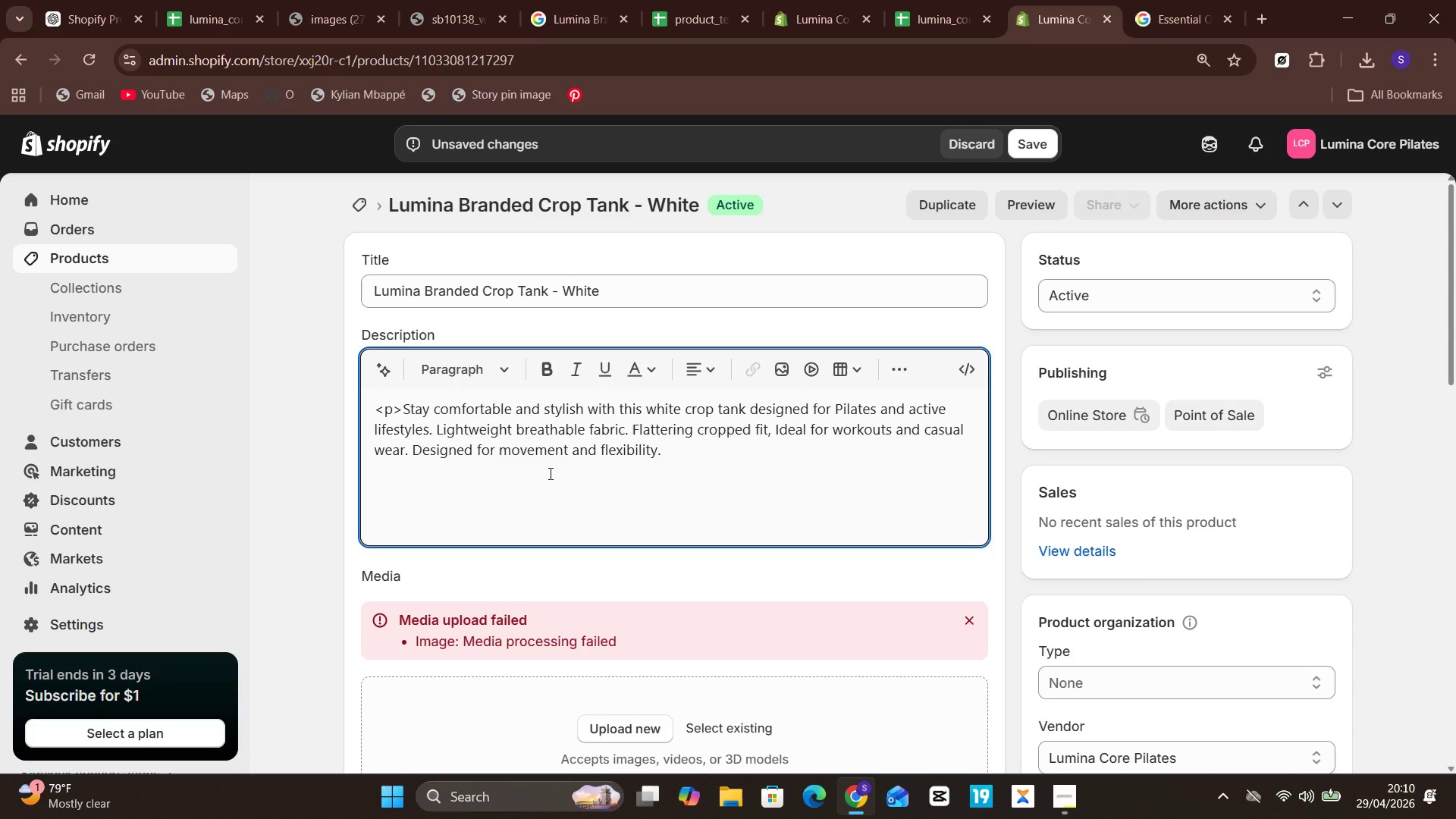 
hold_key(key=Backspace, duration=0.39)
 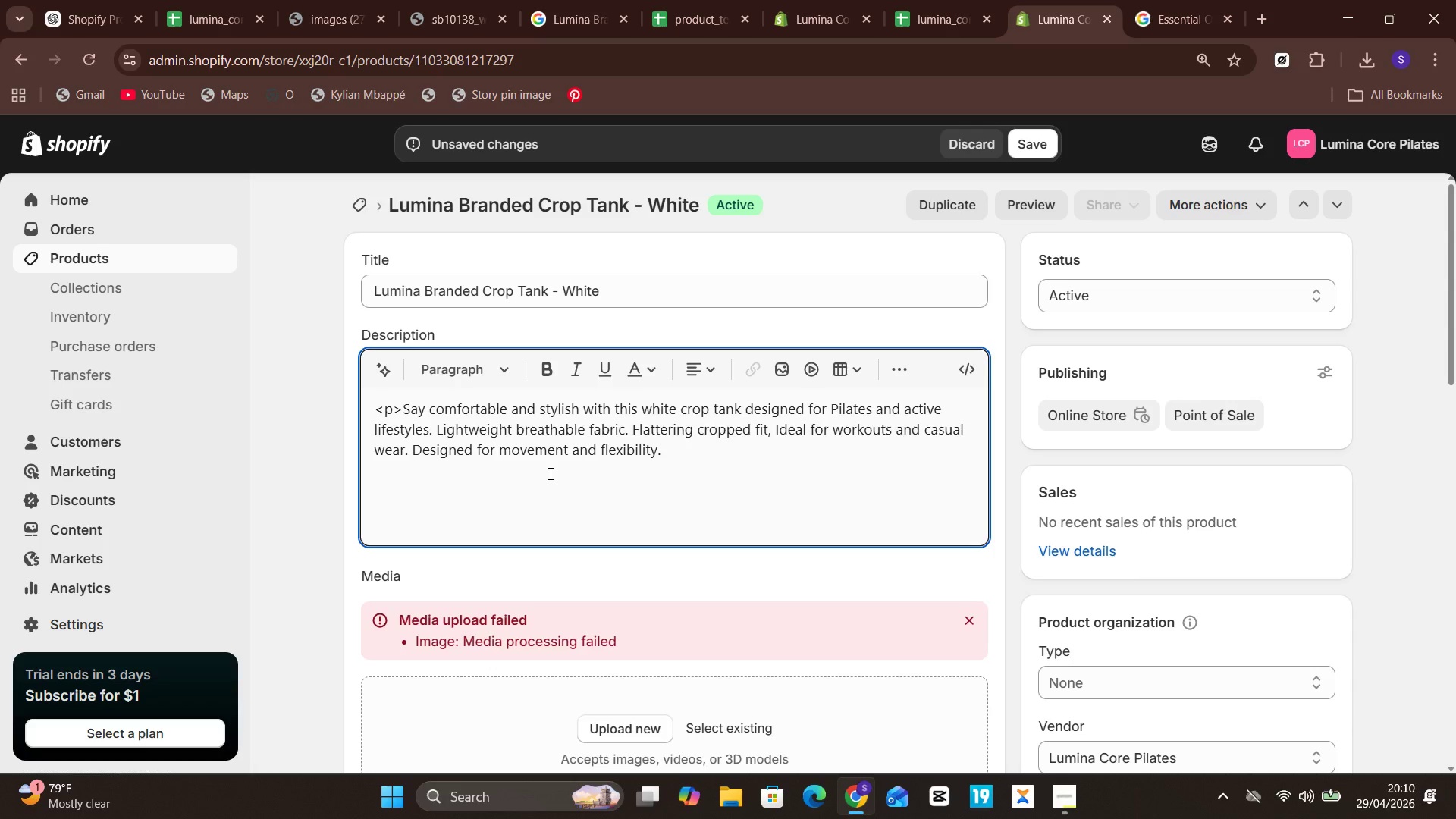 
key(Backspace)
 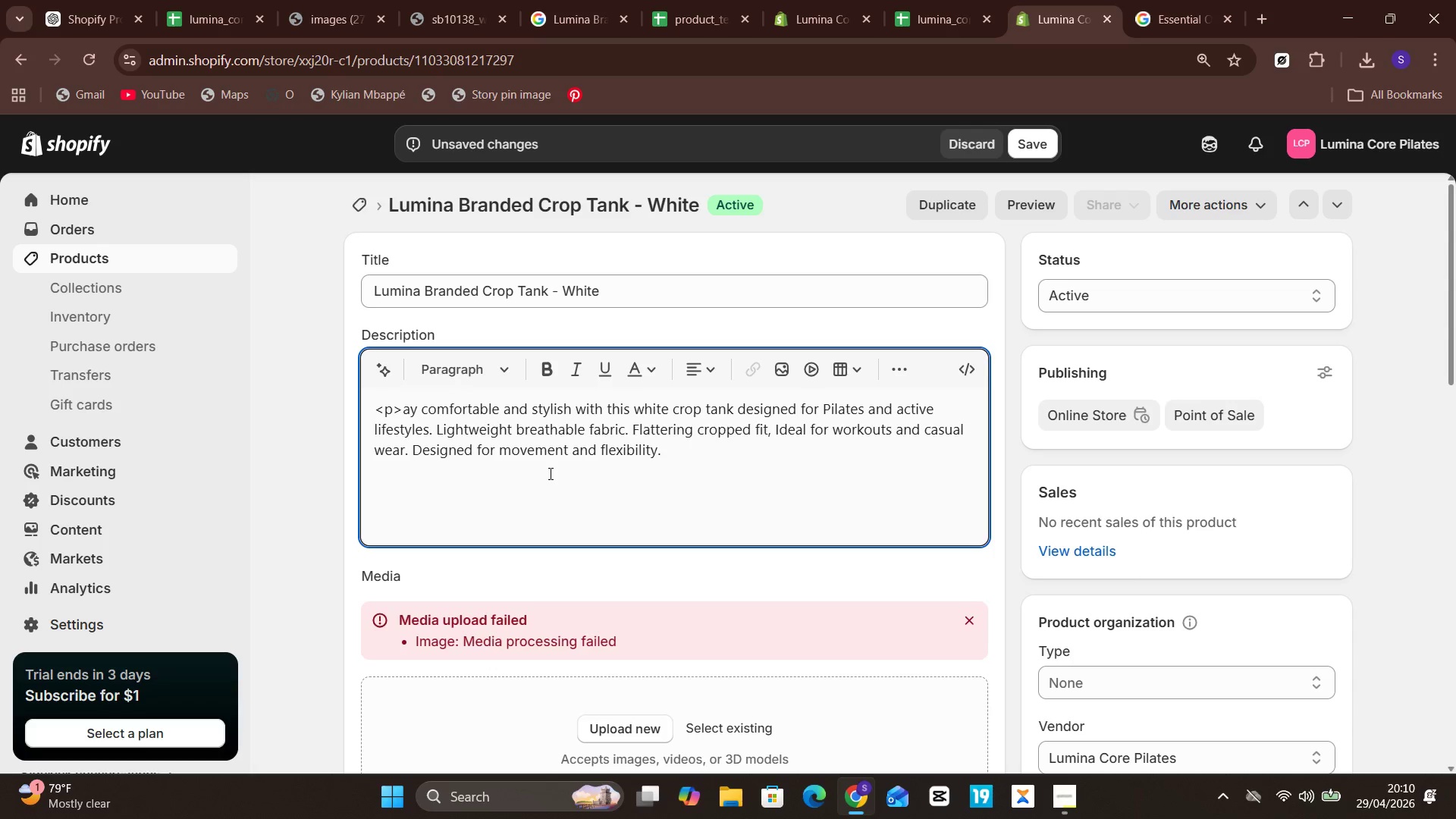 
hold_key(key=Backspace, duration=0.97)
 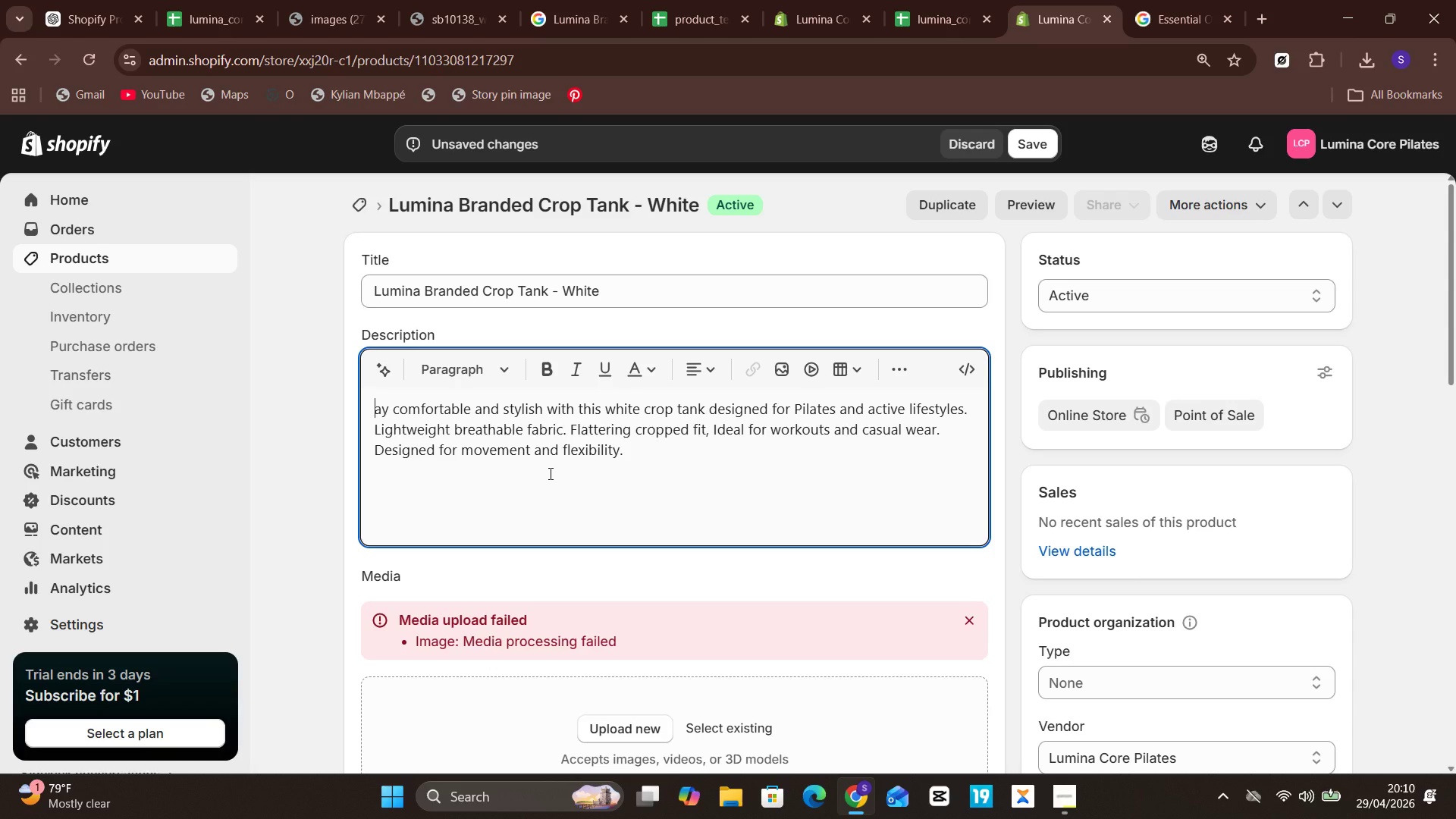 
key(CapsLock)
 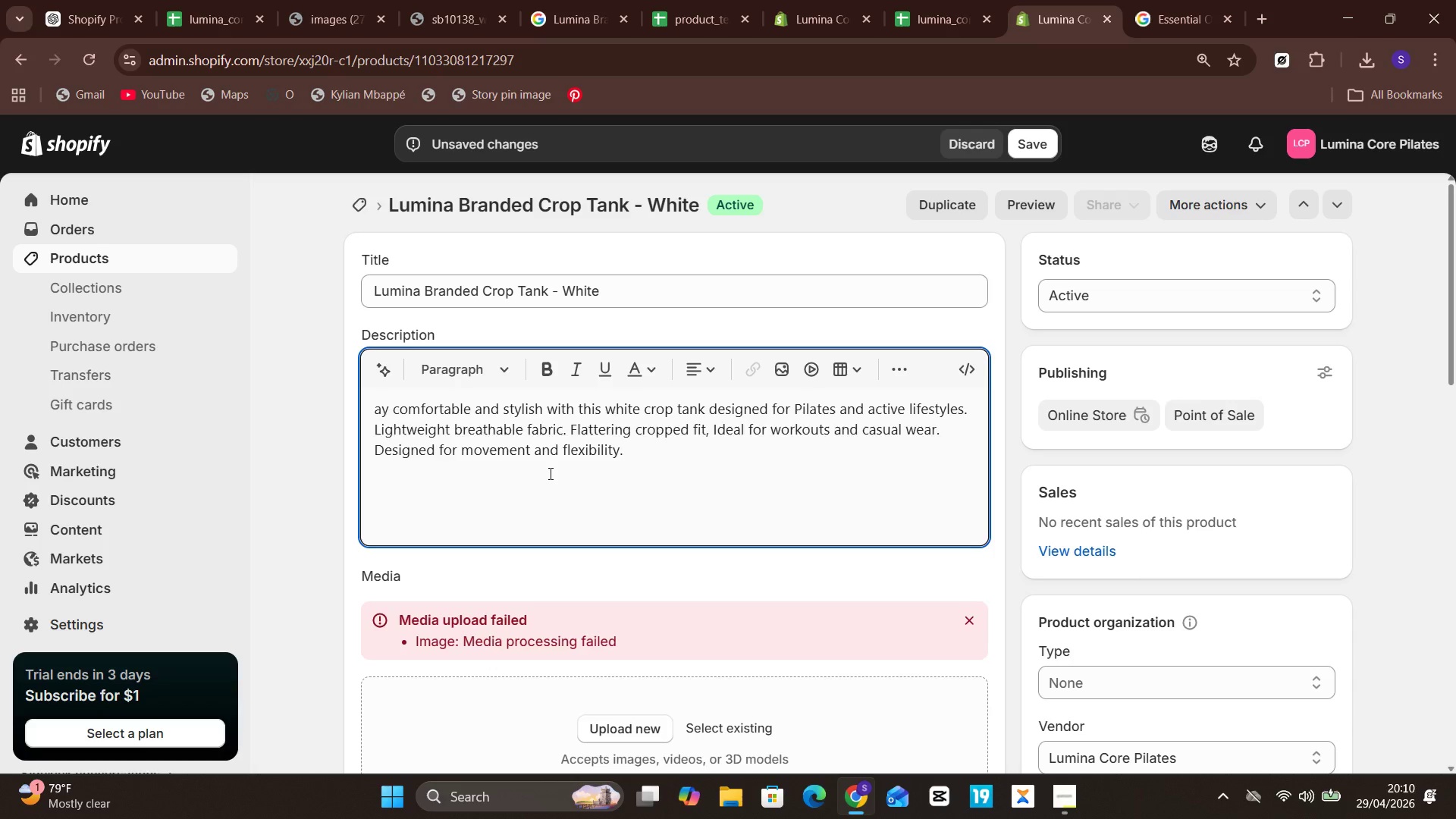 
key(S)
 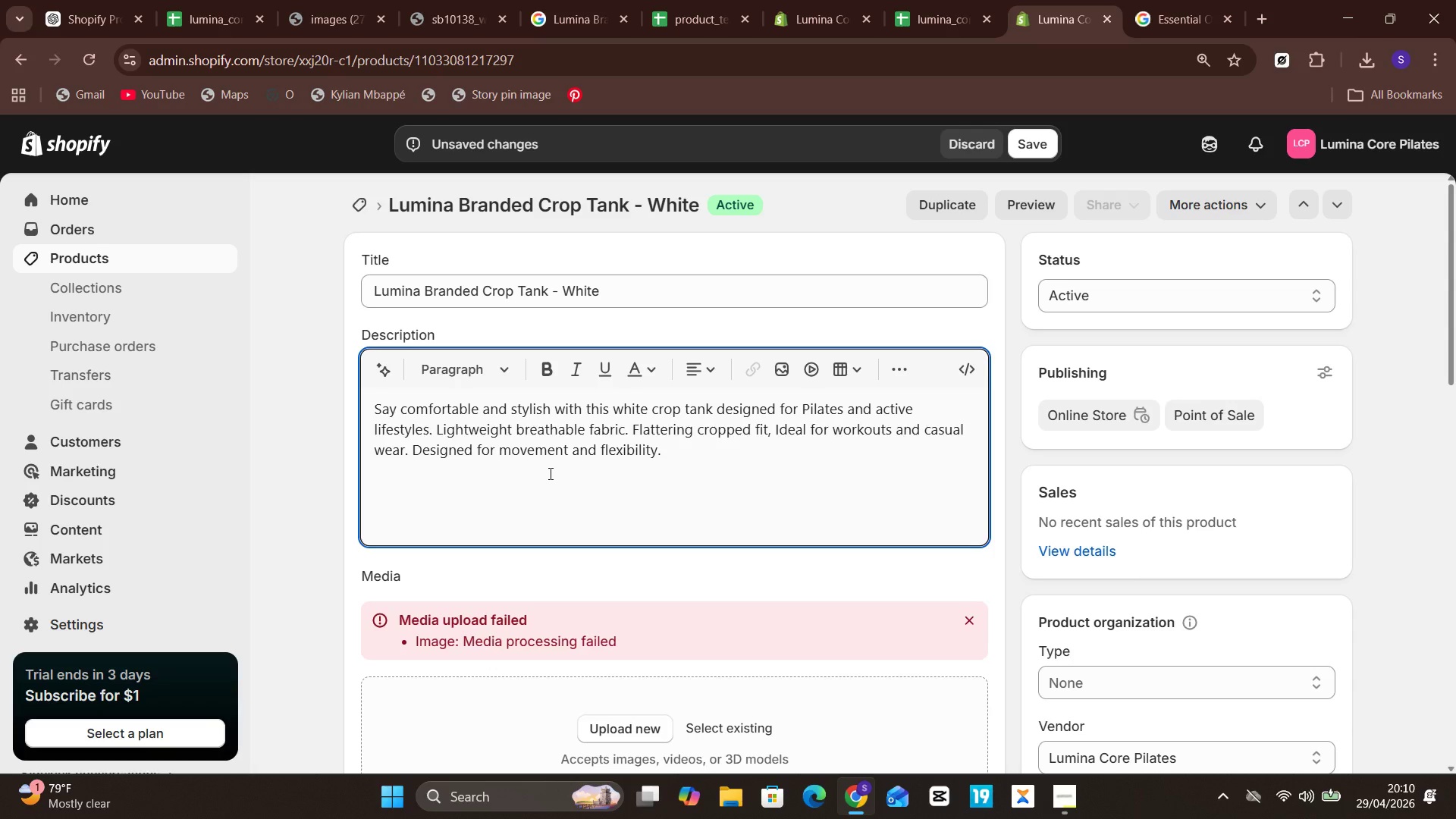 
key(CapsLock)
 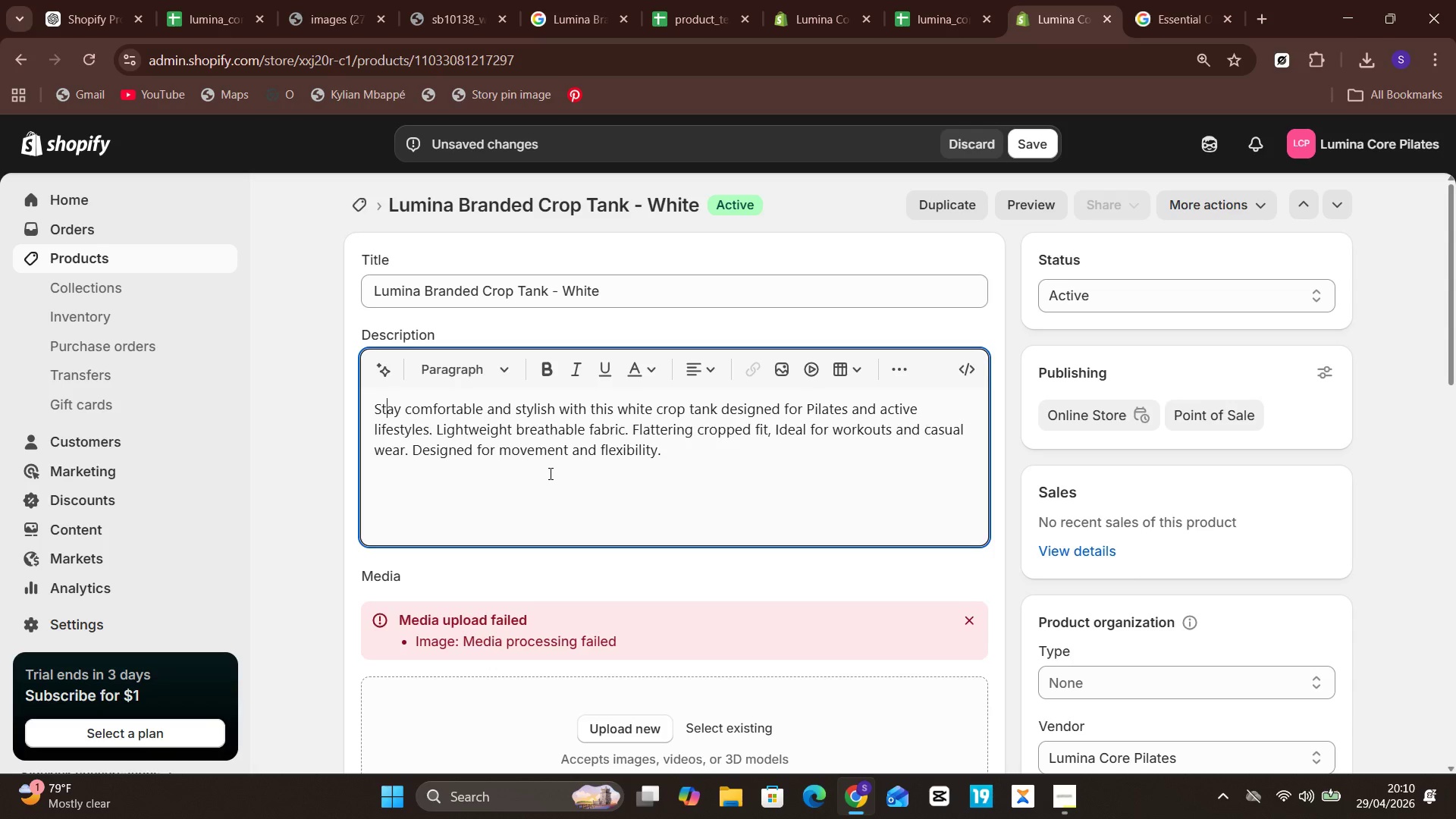 
key(T)
 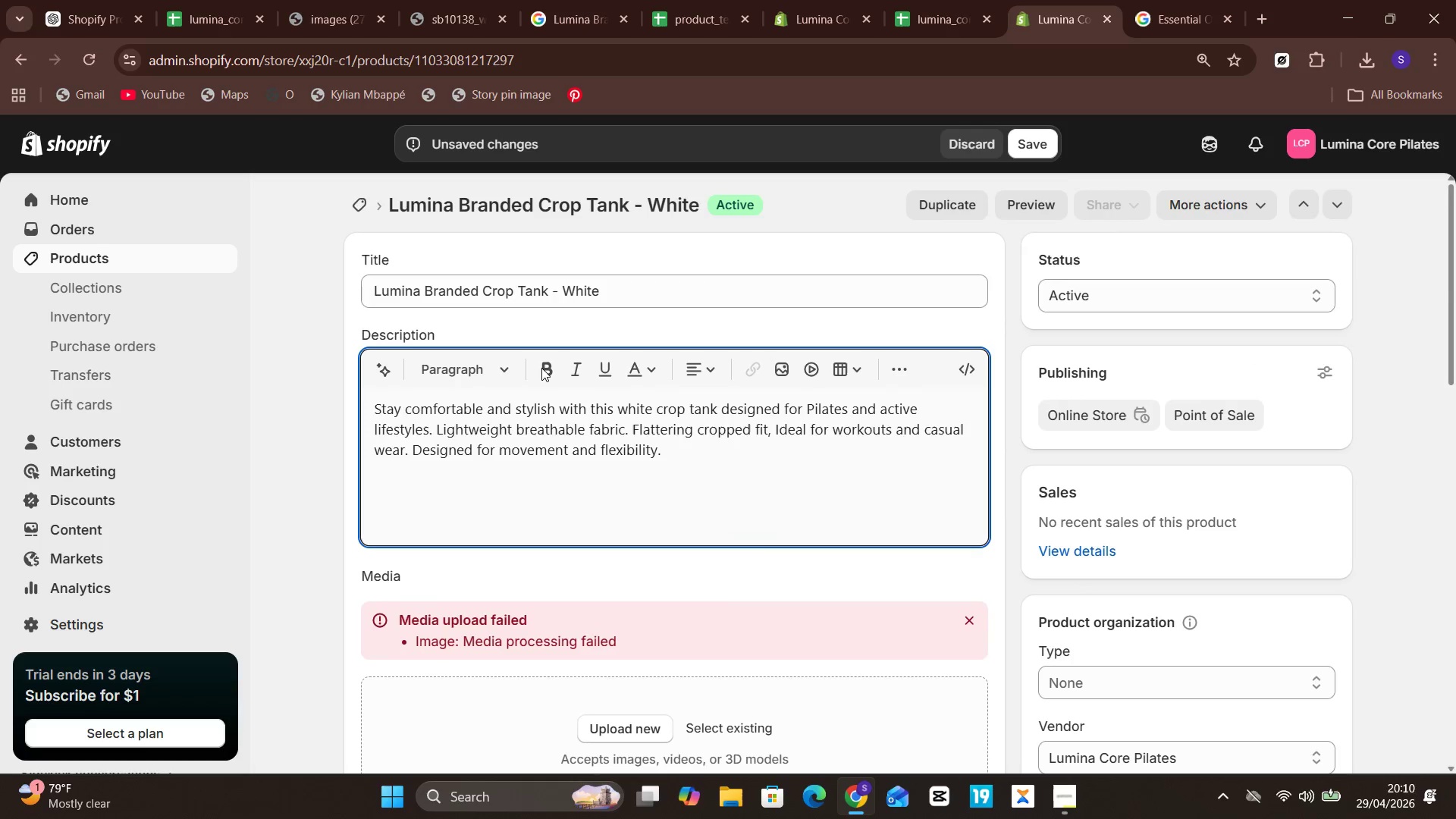 
left_click([601, 287])
 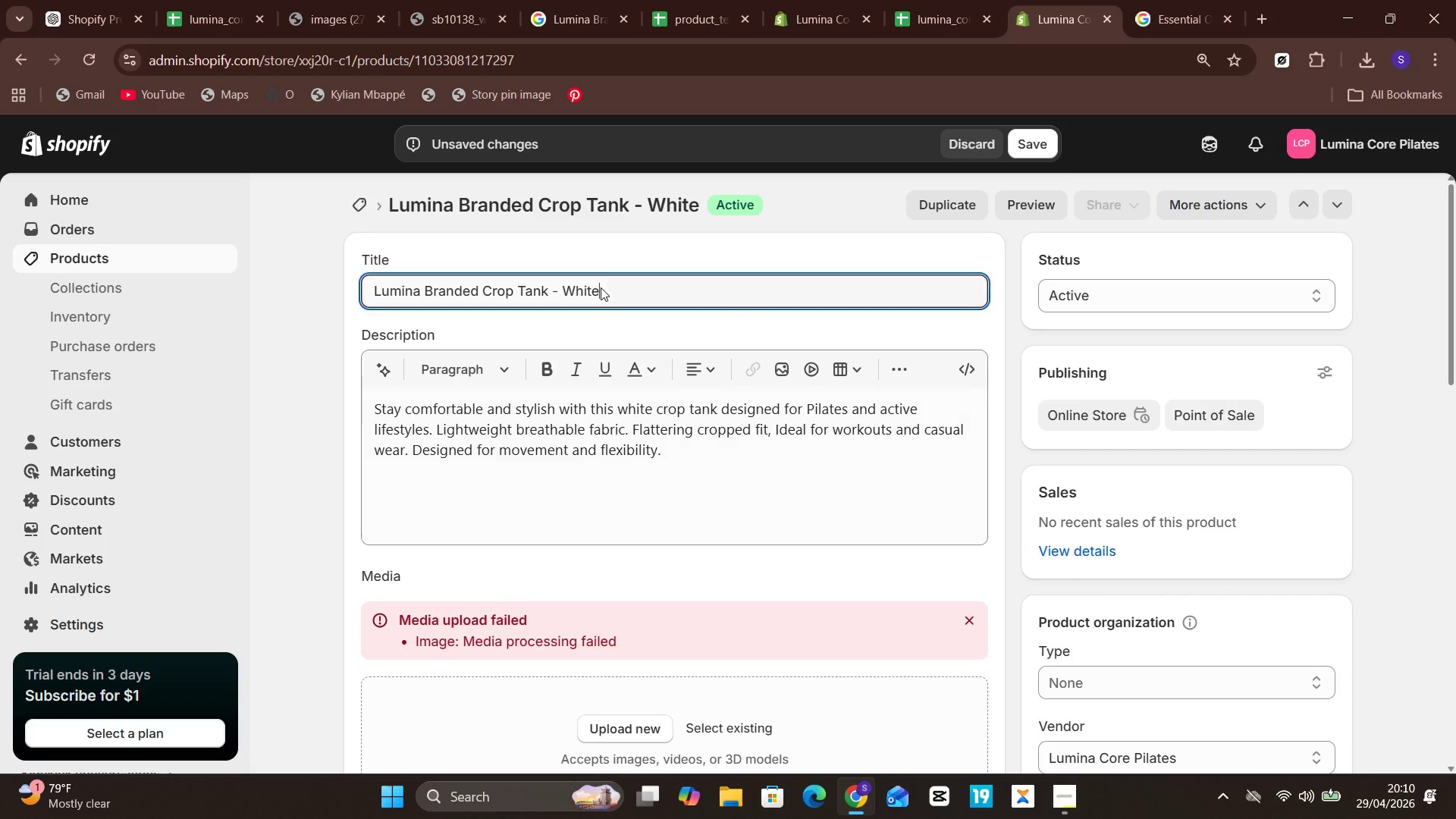 
key(Control+A)
 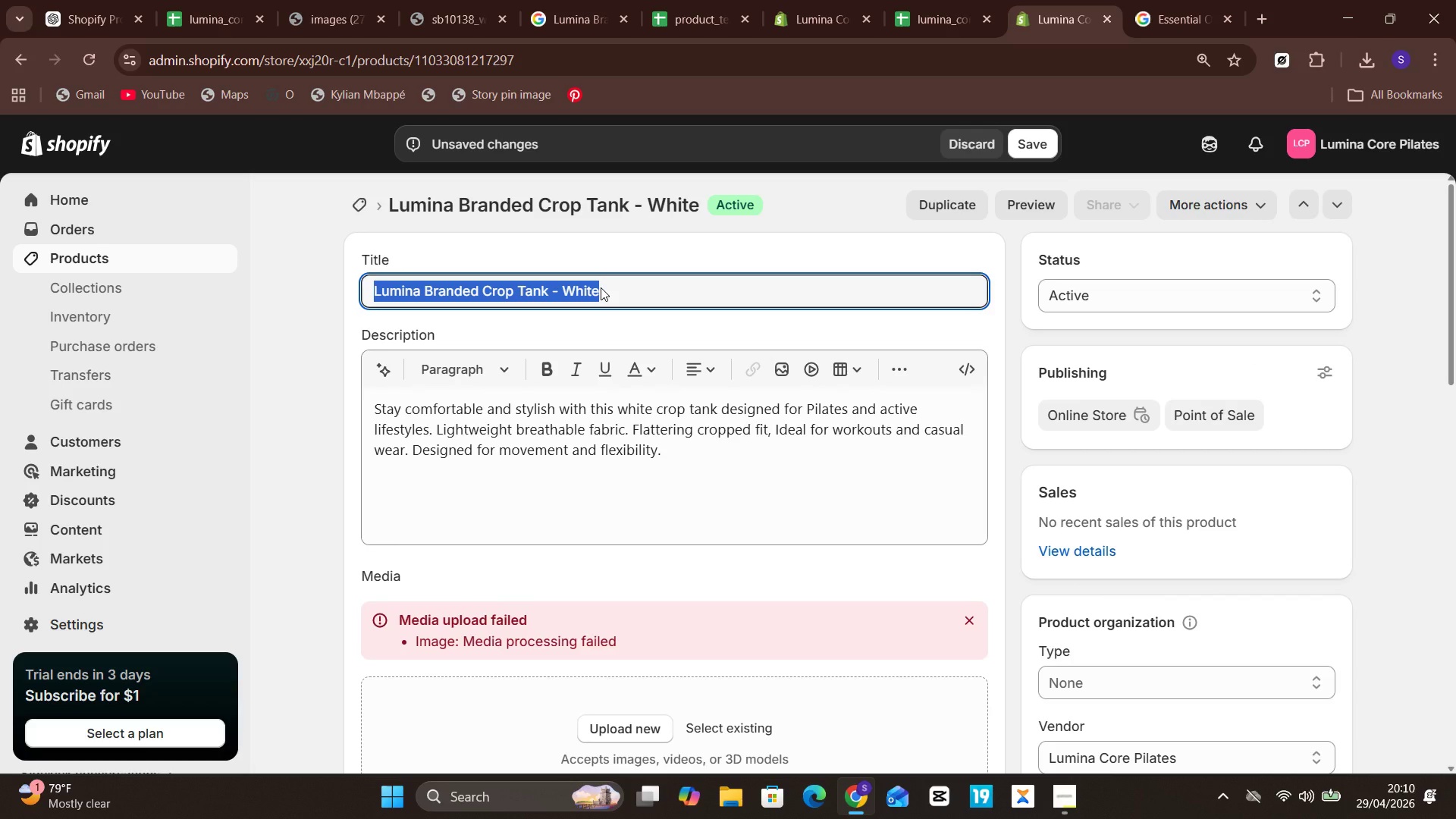 
key(Control+C)
 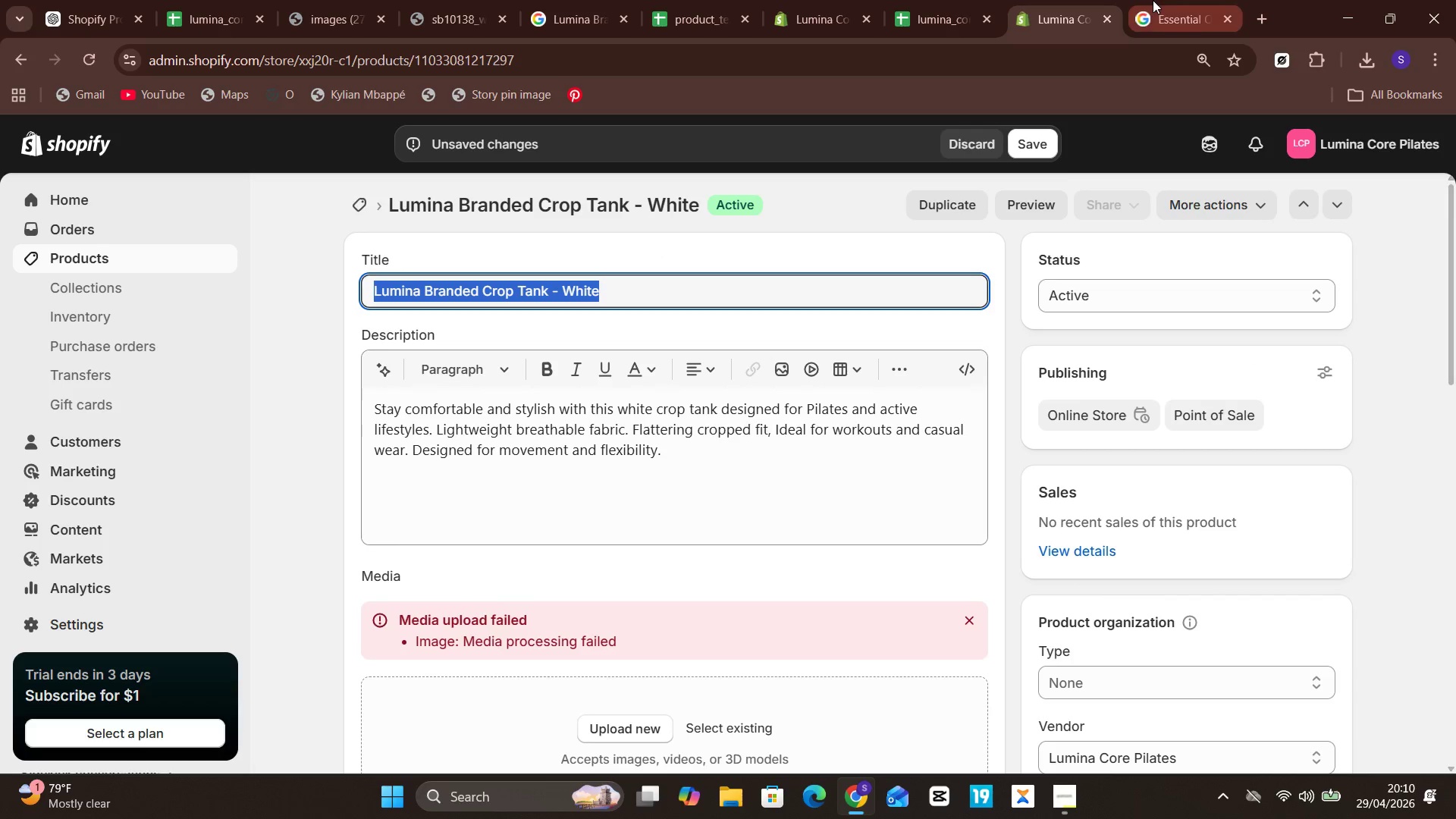 
left_click([1189, 8])
 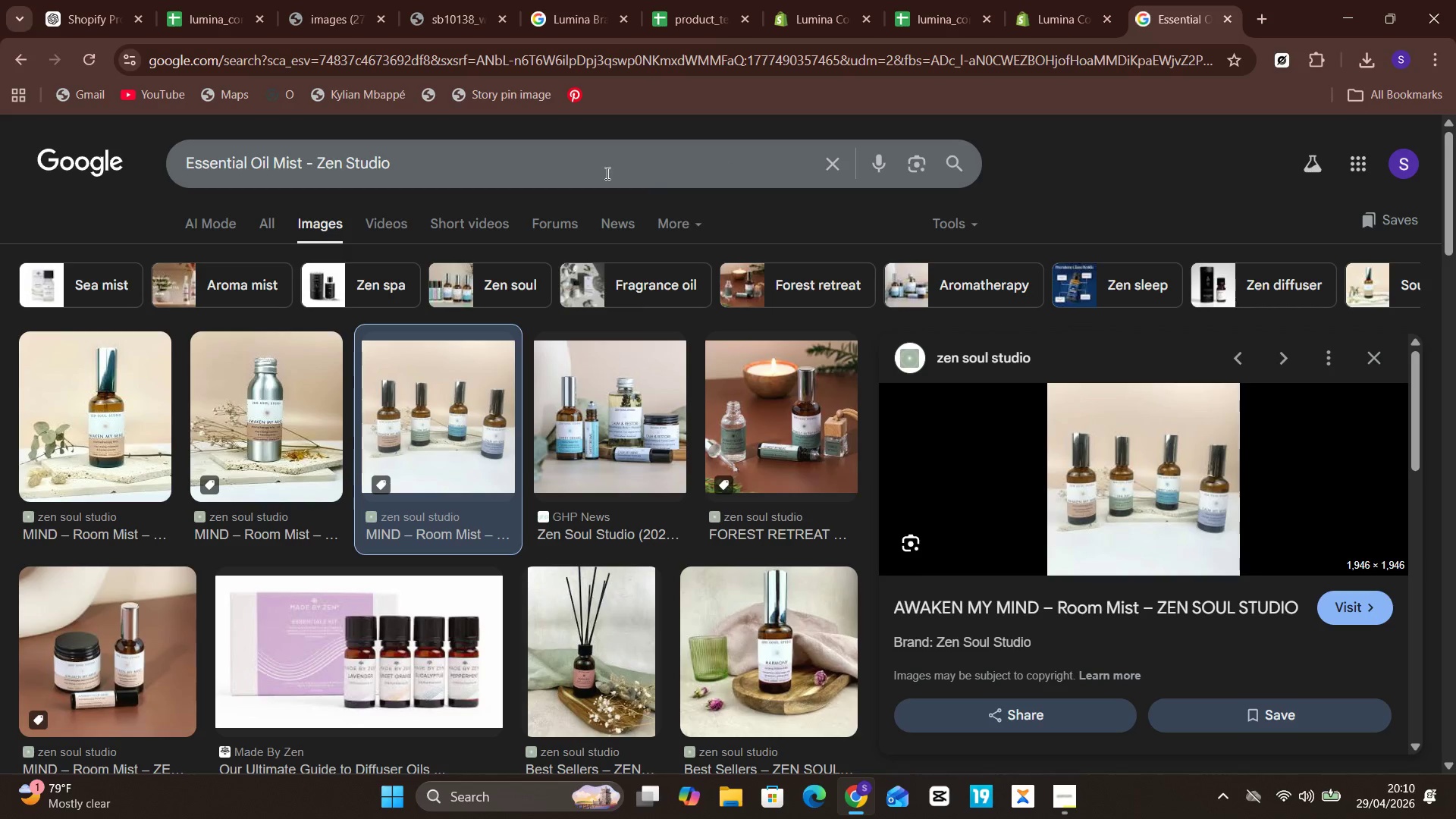 
left_click([605, 172])
 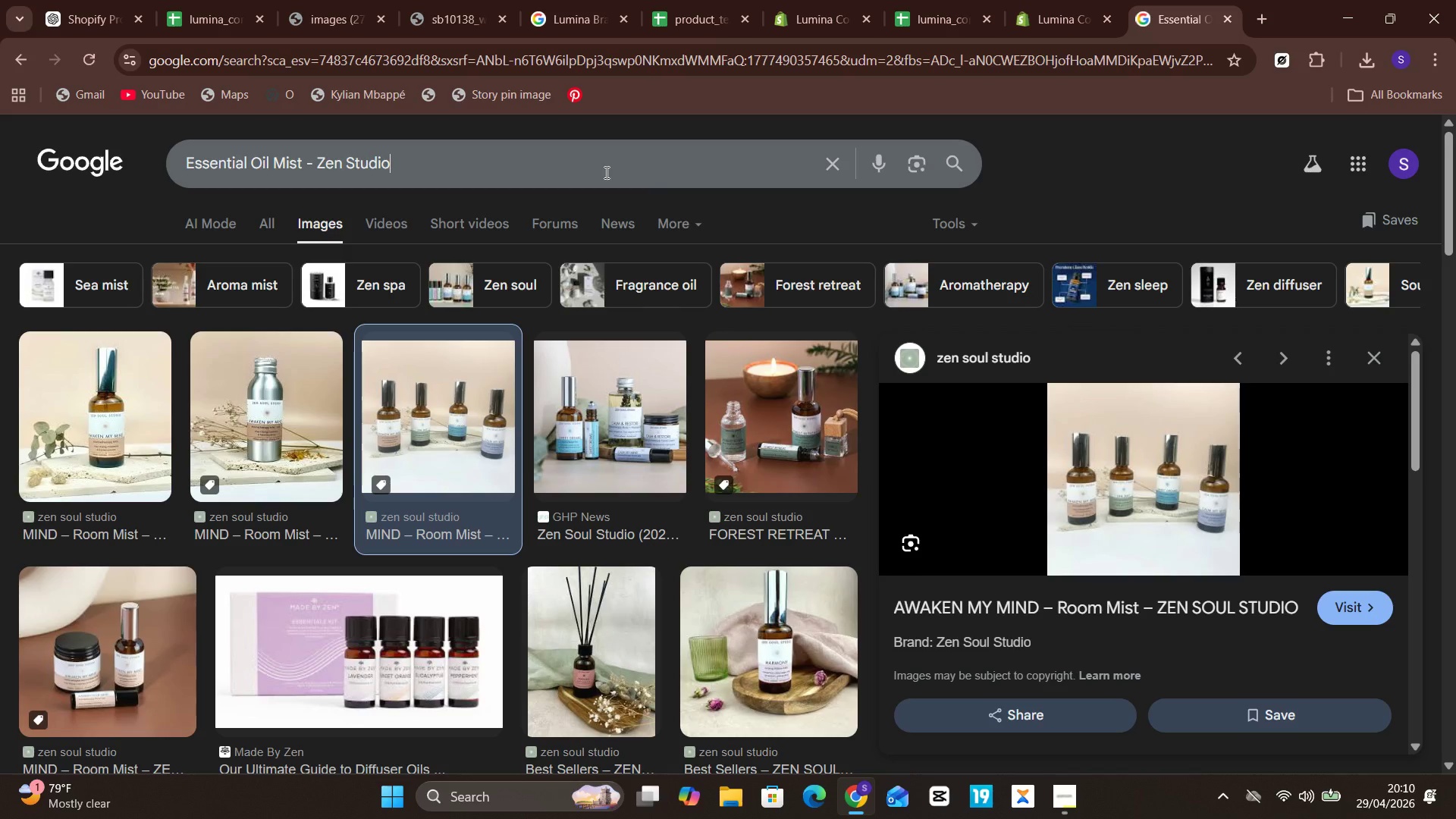 
key(Control+A)
 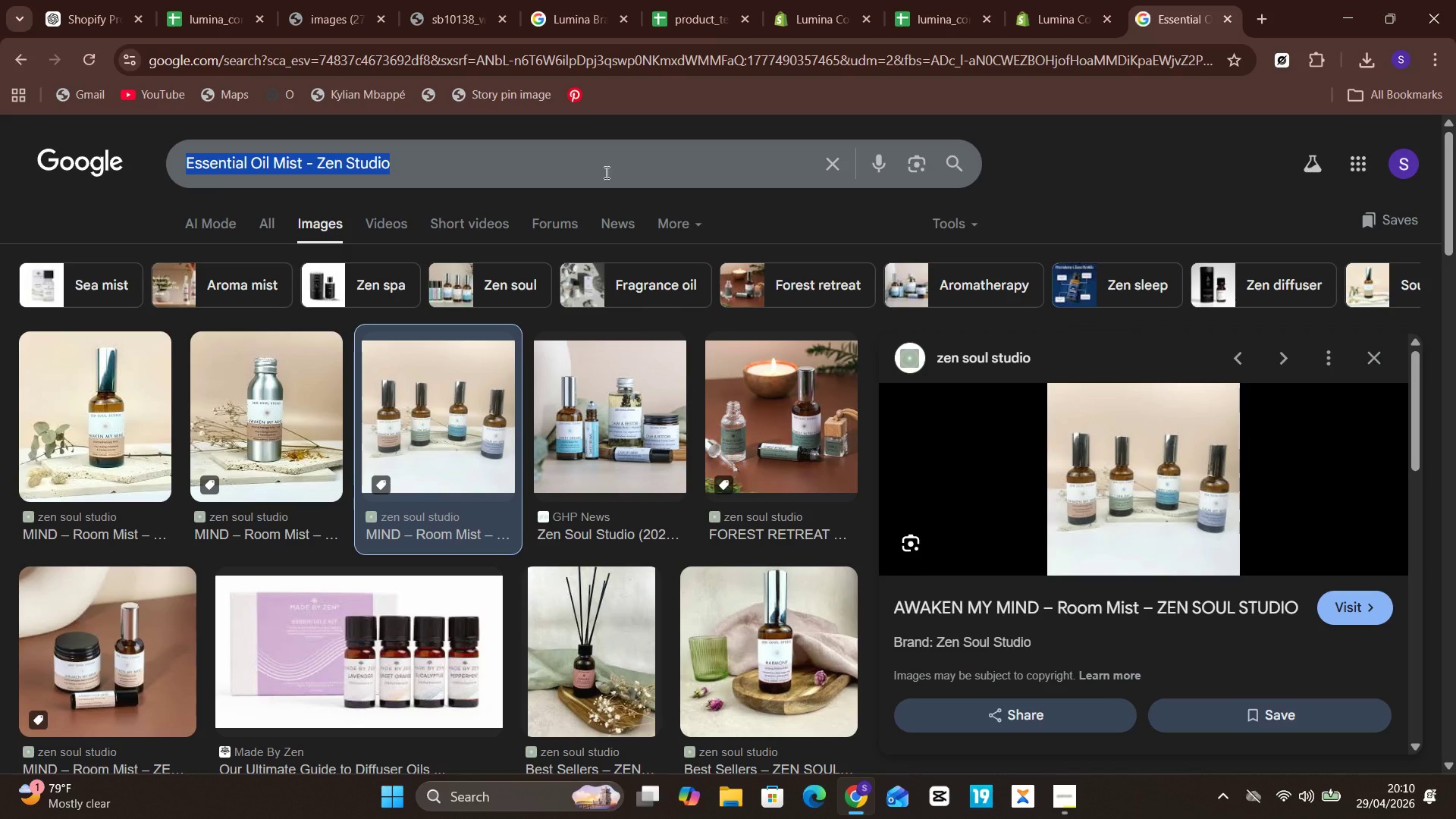 
key(Control+V)
 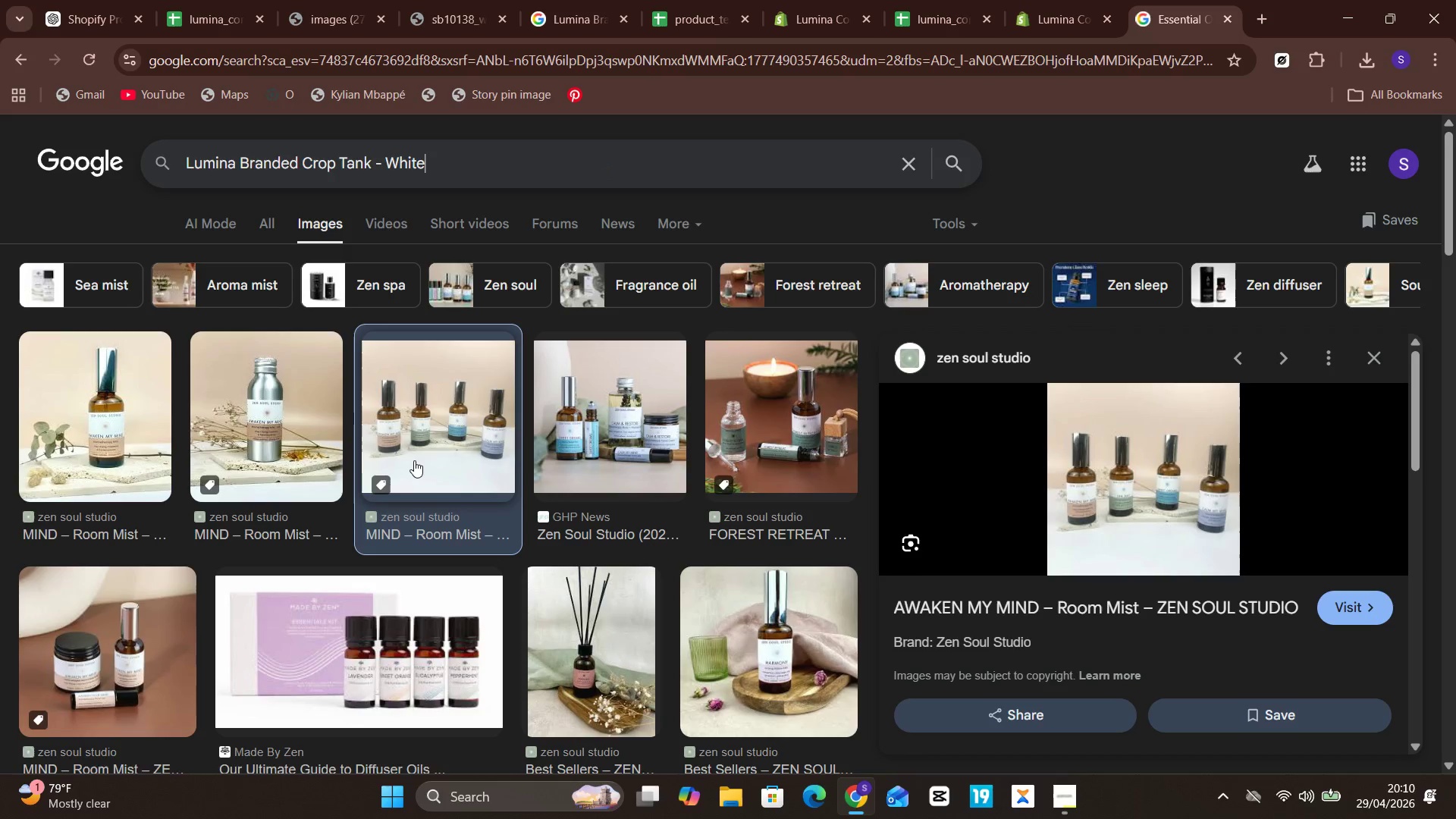 
key(Enter)
 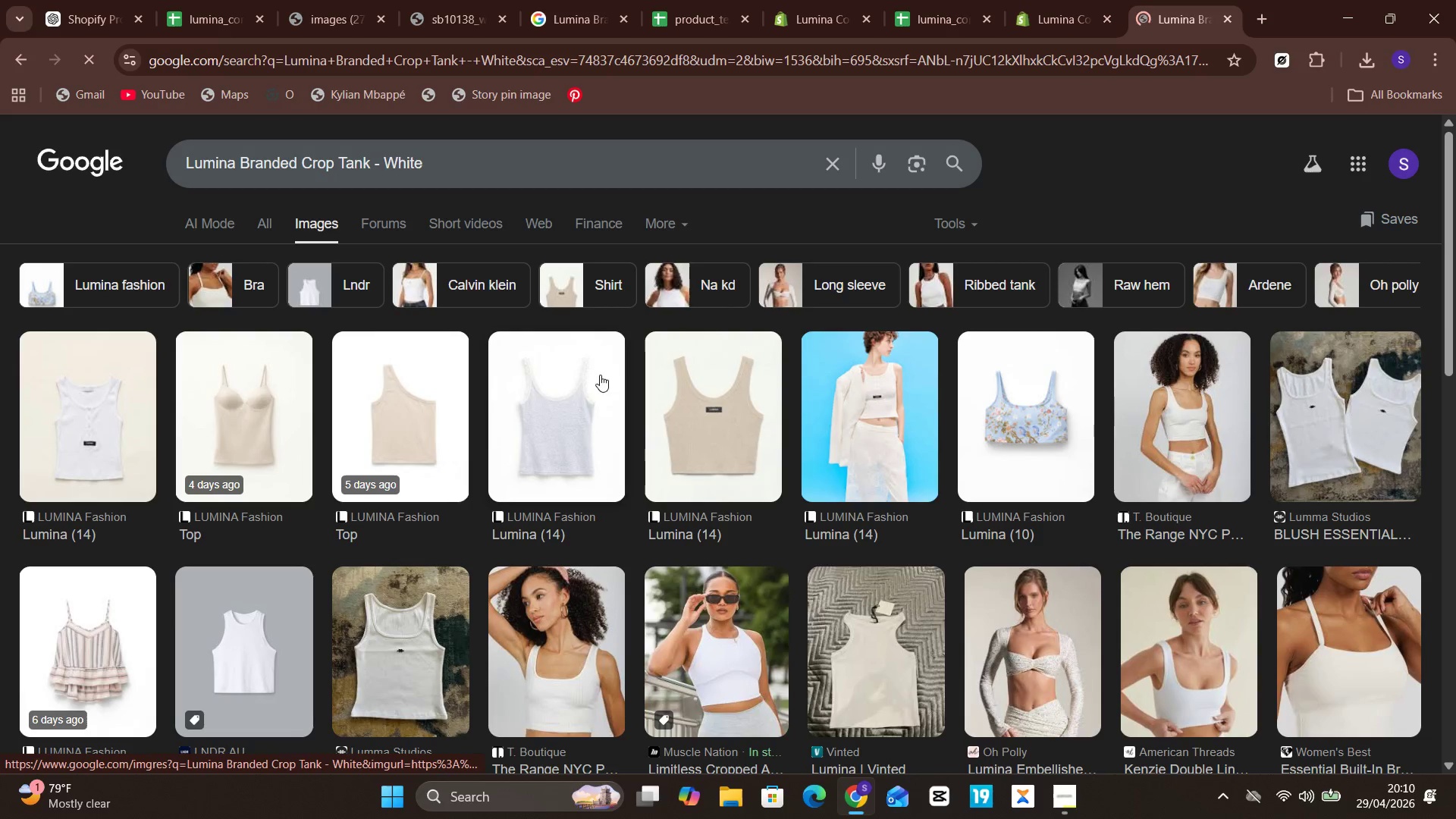 
left_click([745, 461])
 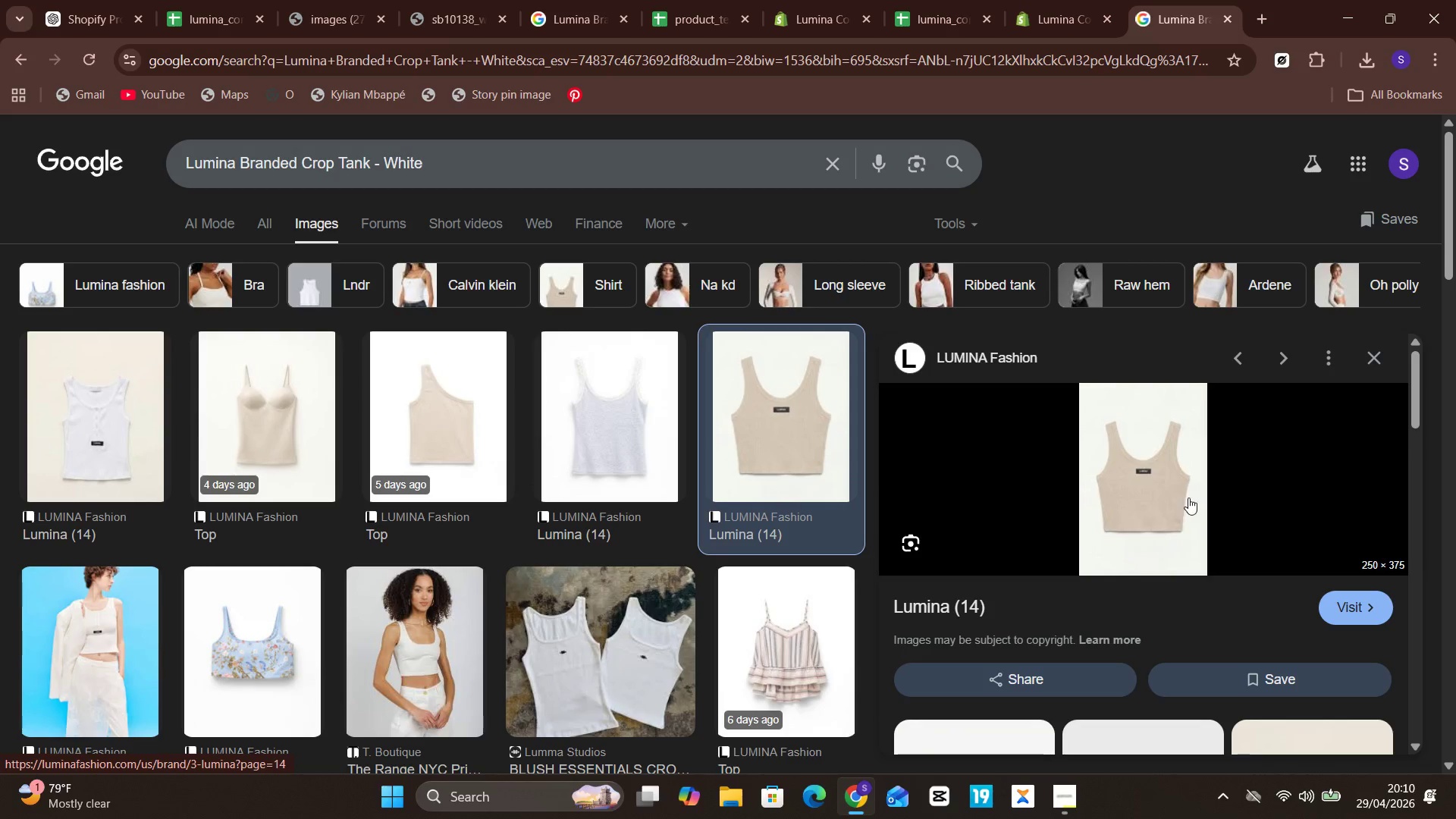 
right_click([1156, 489])
 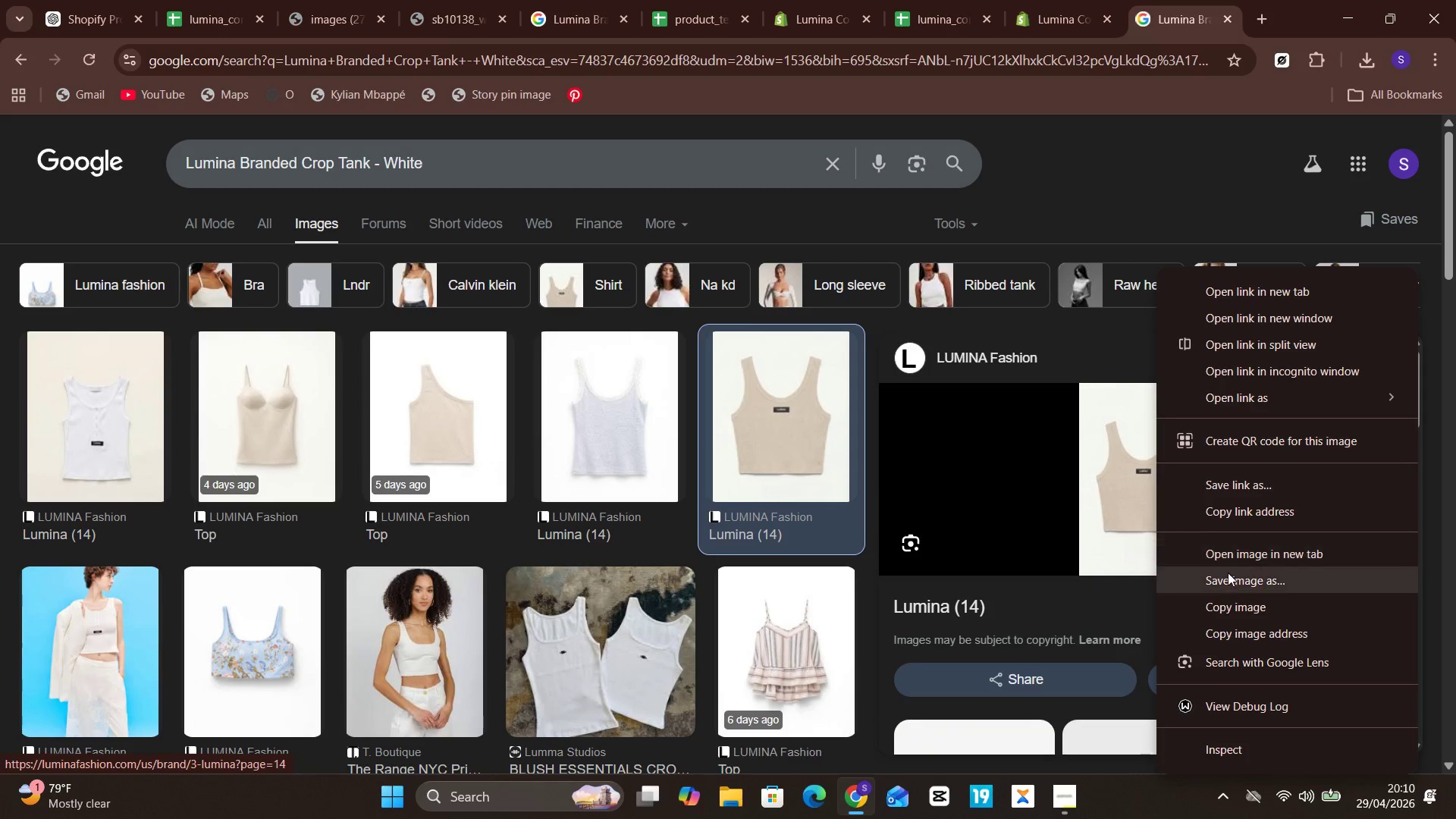 
left_click([1228, 579])
 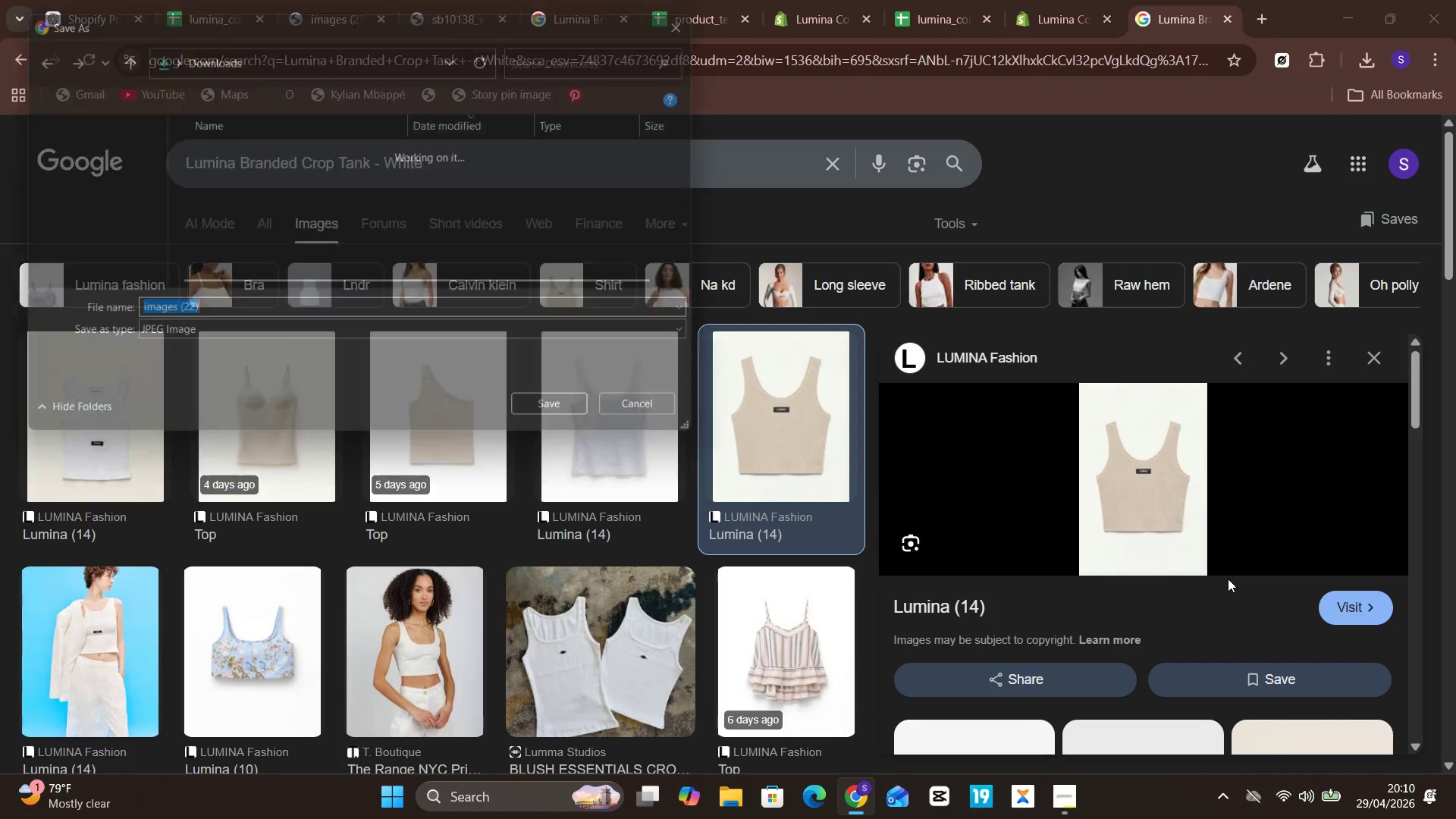 
key(Enter)
 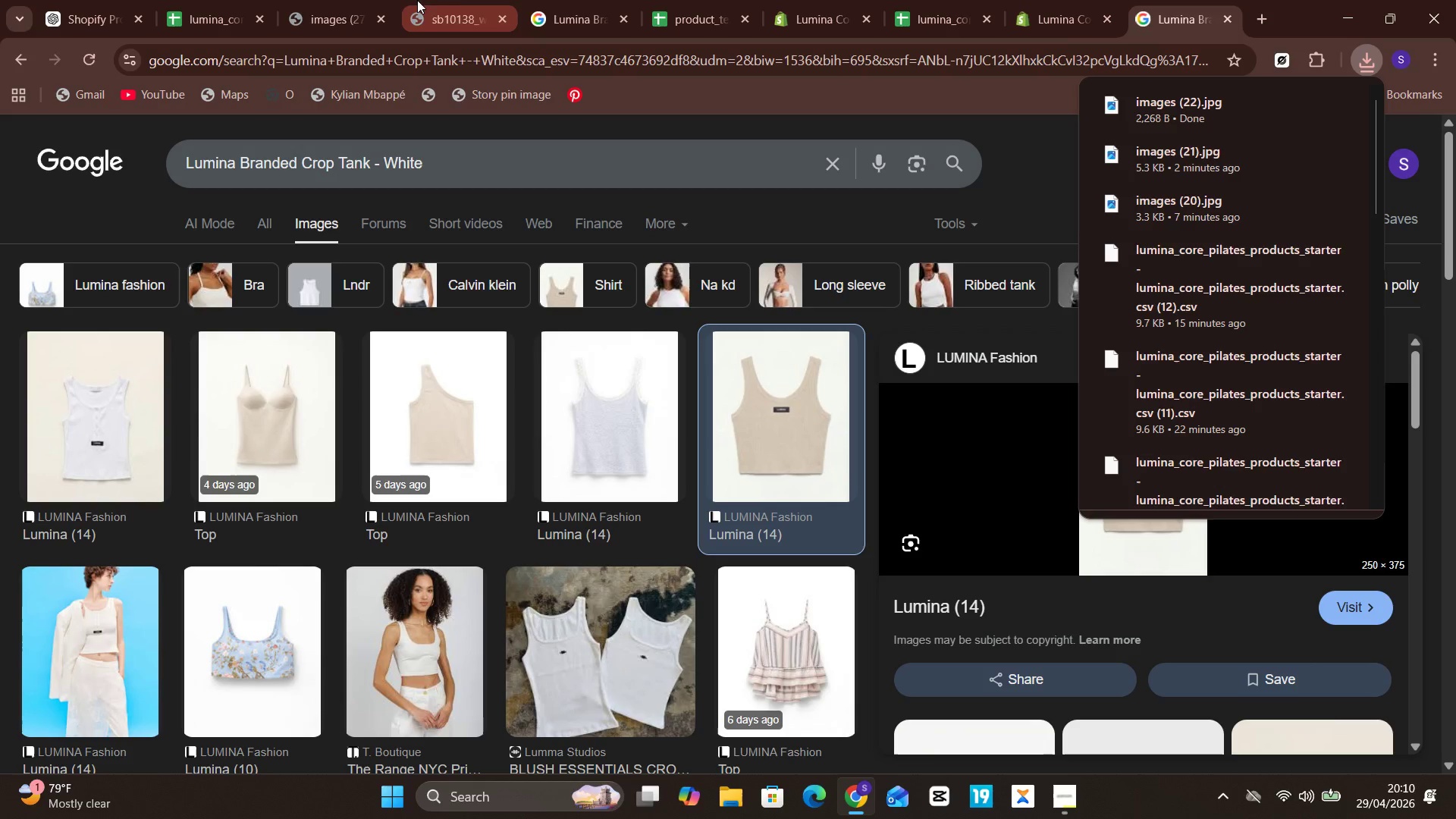 
left_click([1100, 0])
 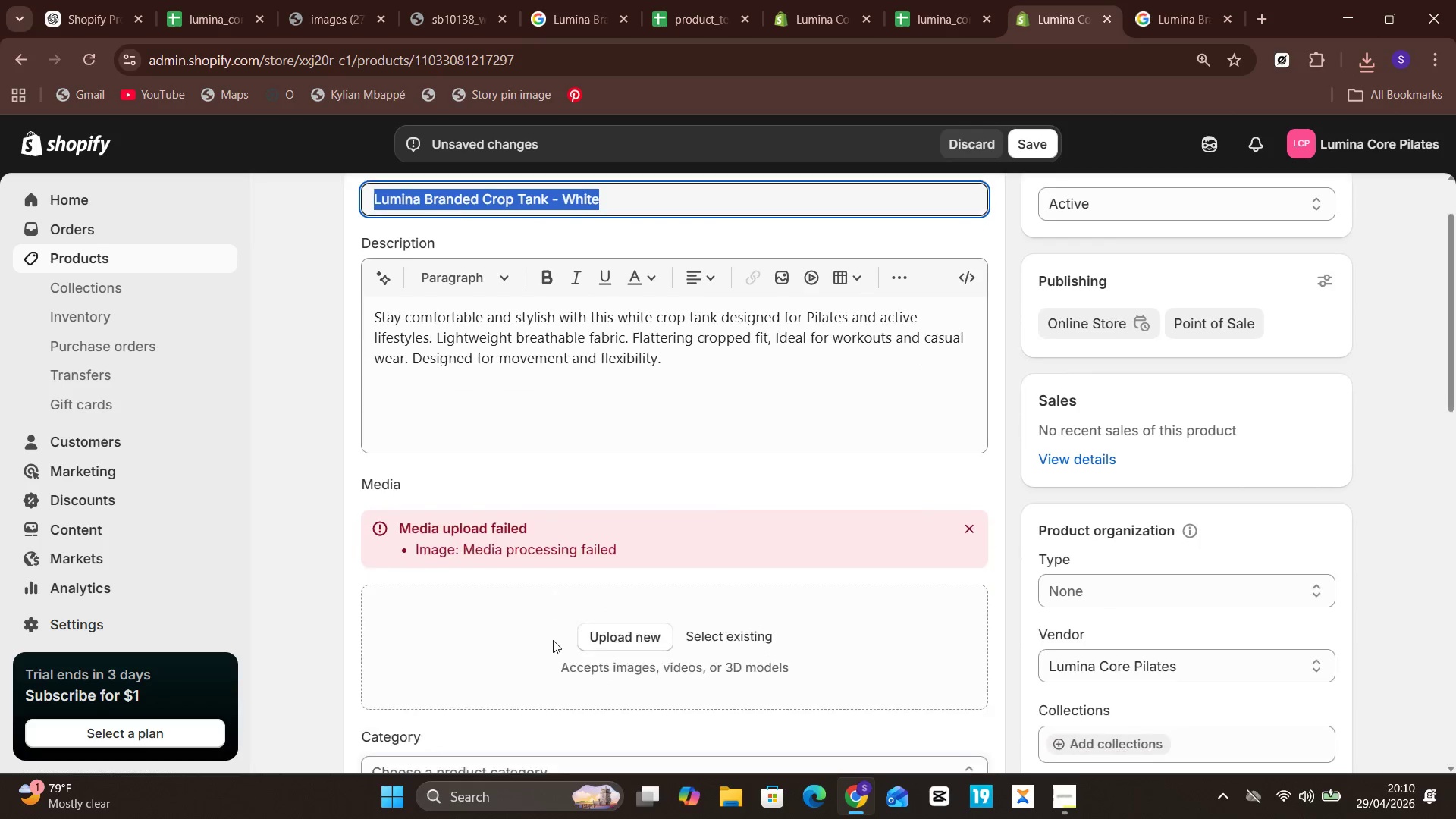 
left_click([598, 606])
 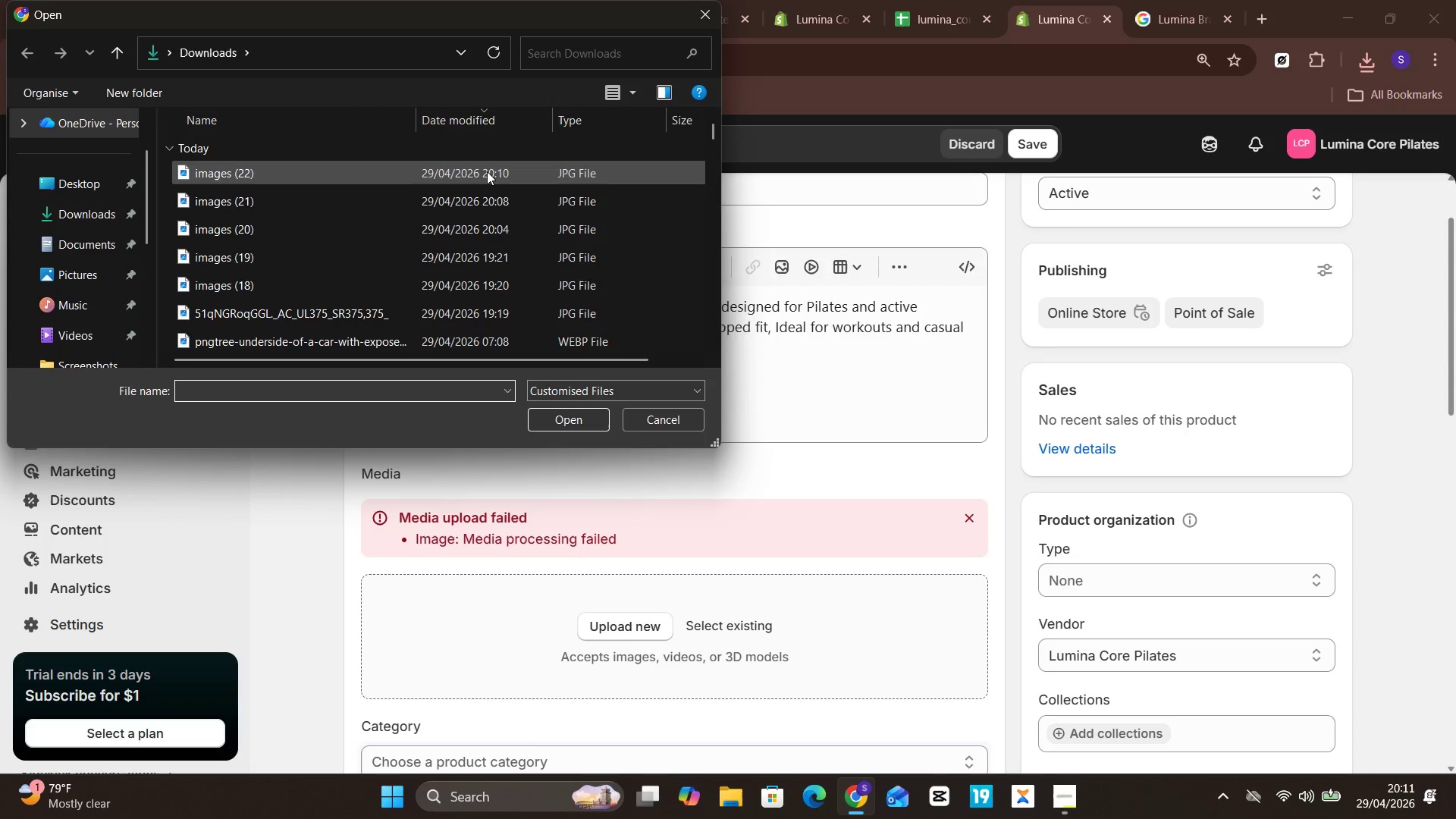 
left_click([487, 171])
 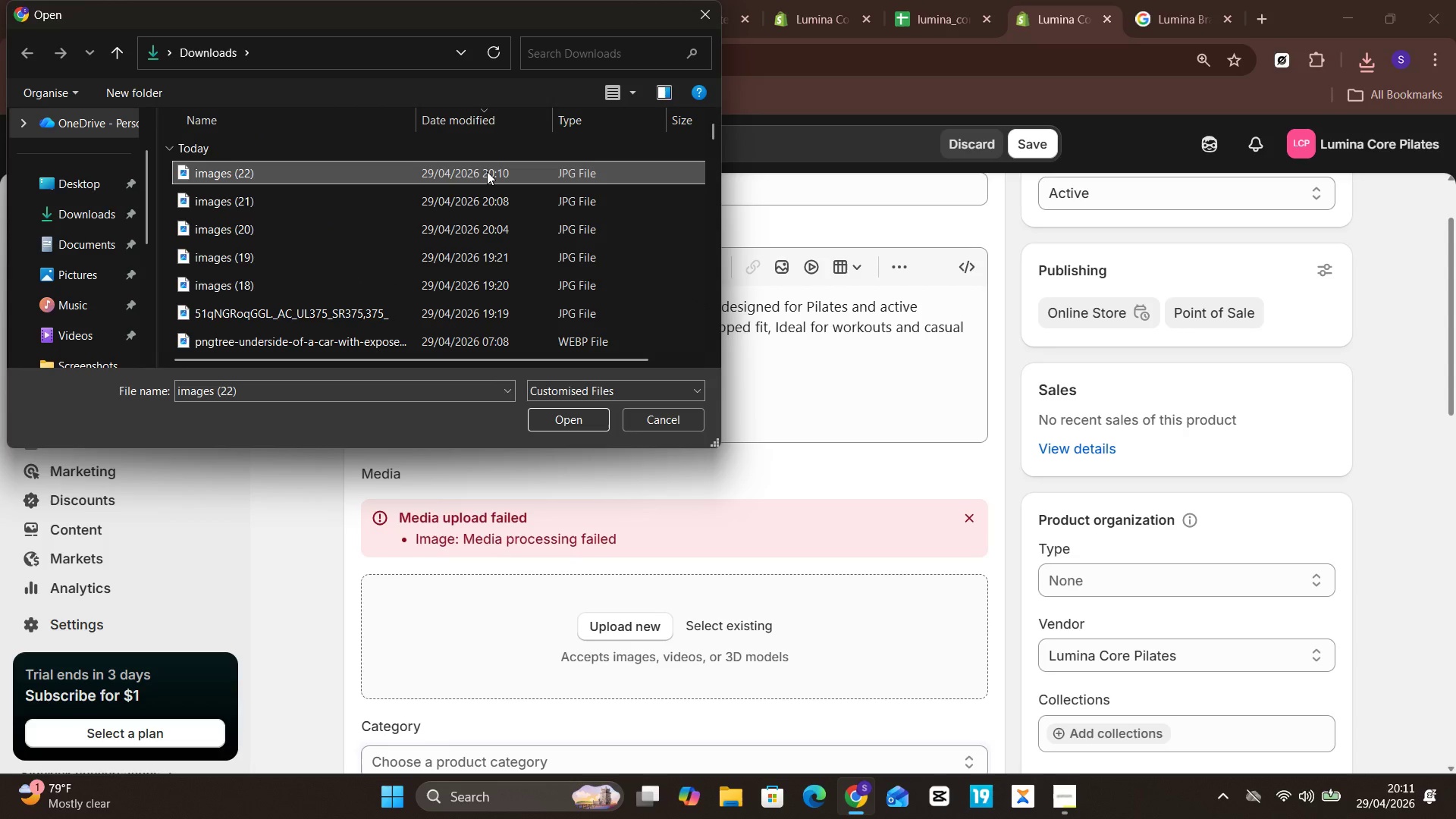 
key(Enter)
 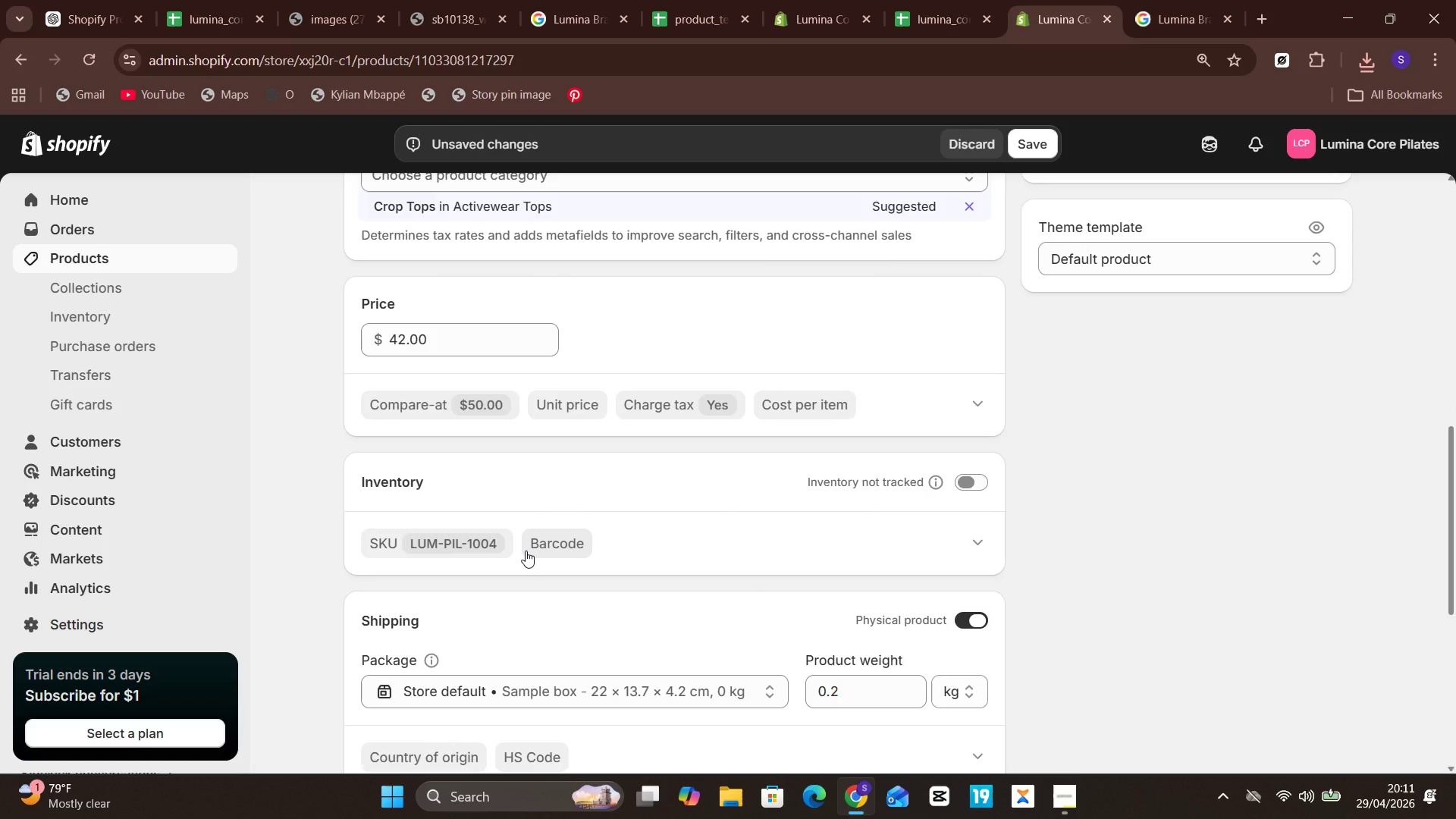 
wait(15.95)
 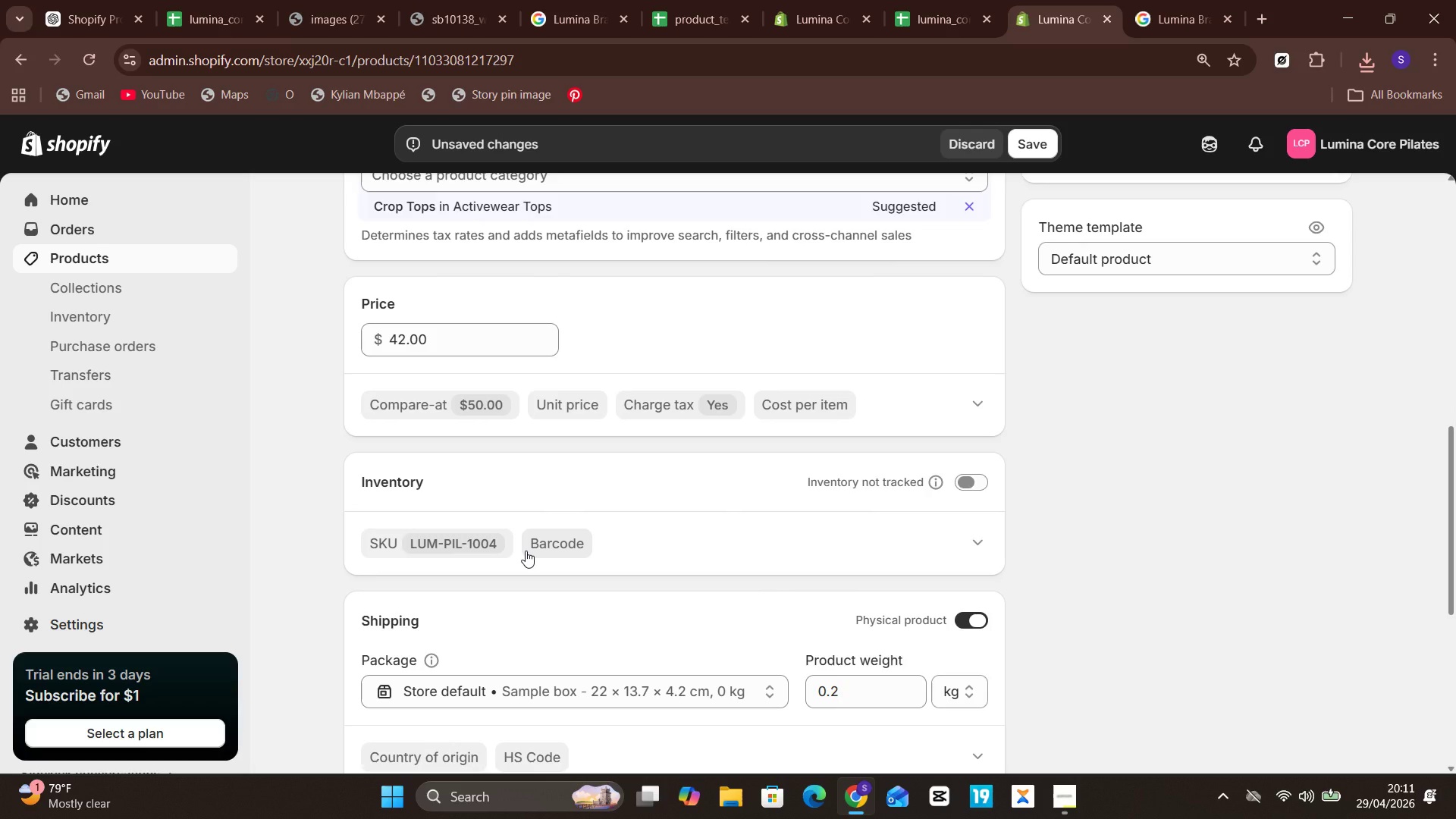 
left_click([512, 201])
 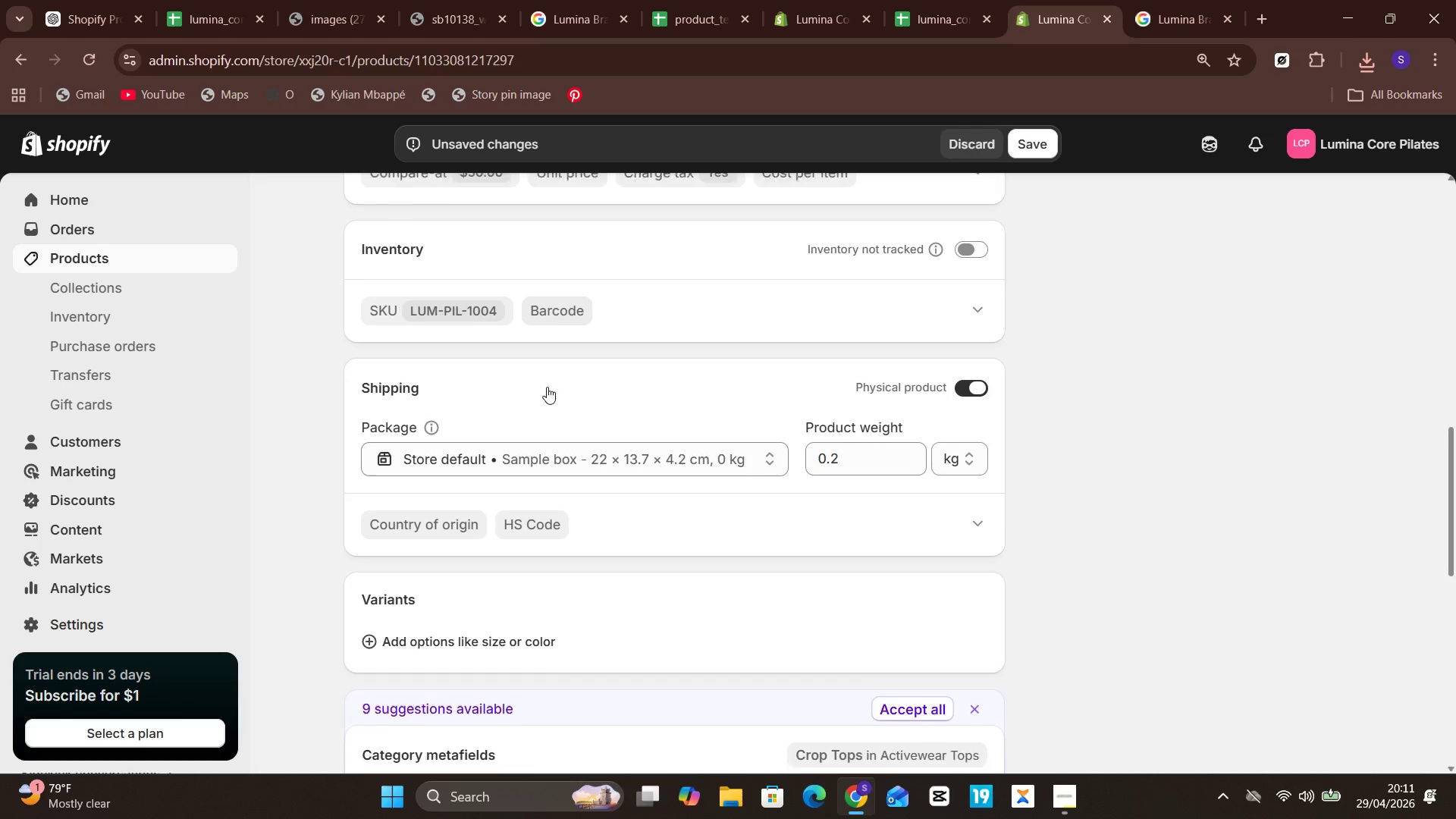 
wait(12.49)
 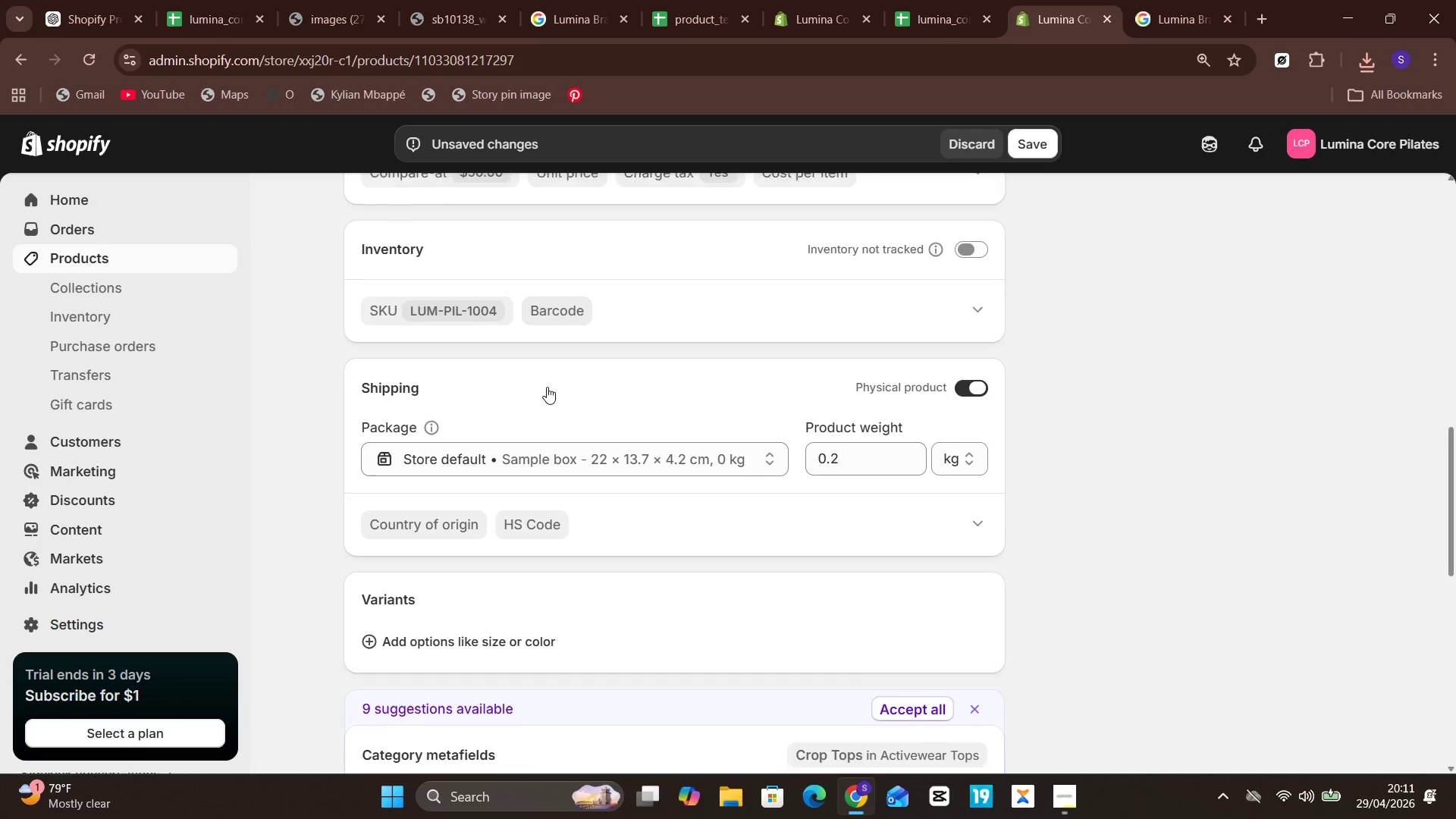 
left_click([975, 440])
 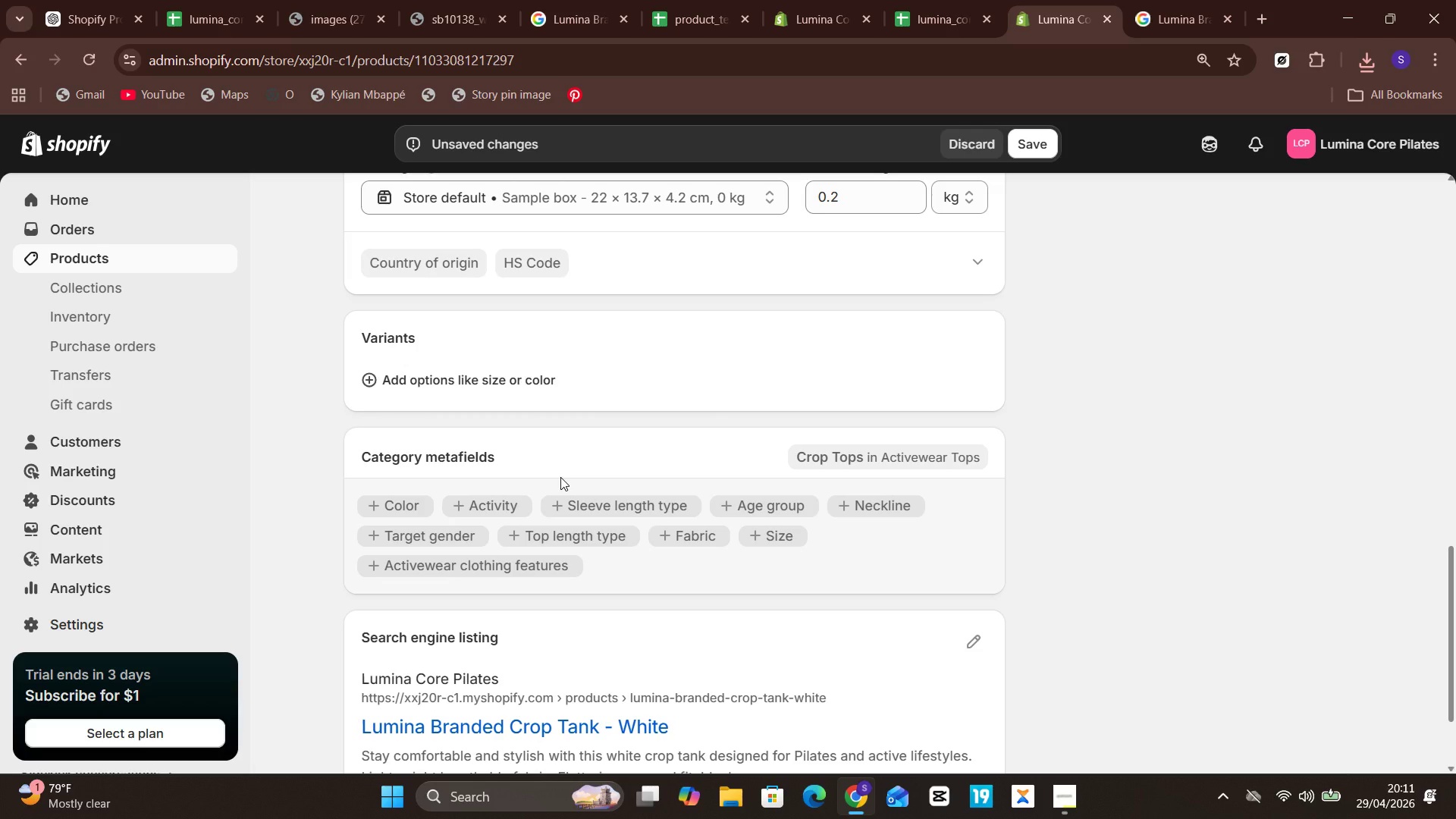 
mouse_move([968, 525])
 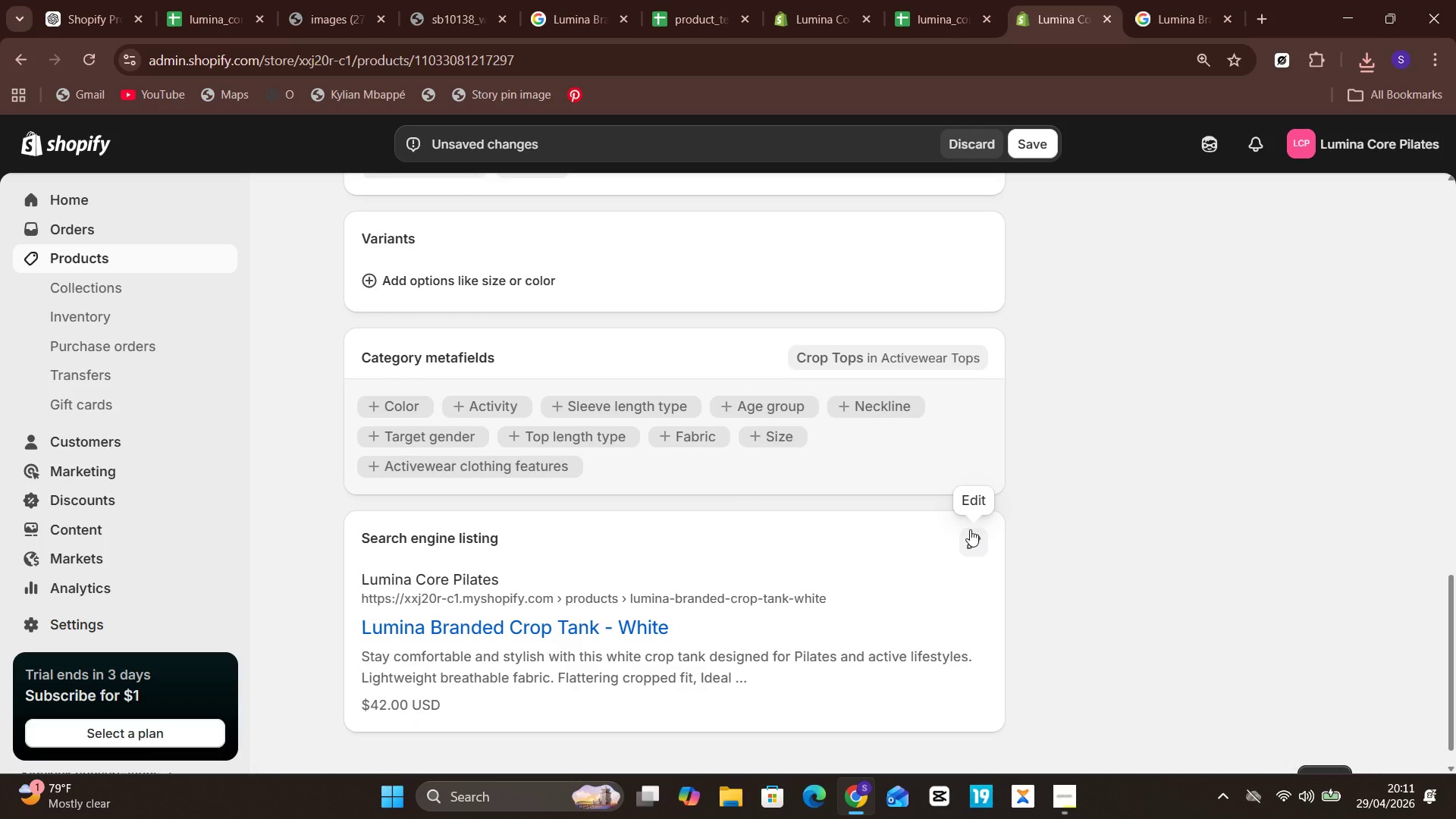 
left_click([970, 529])
 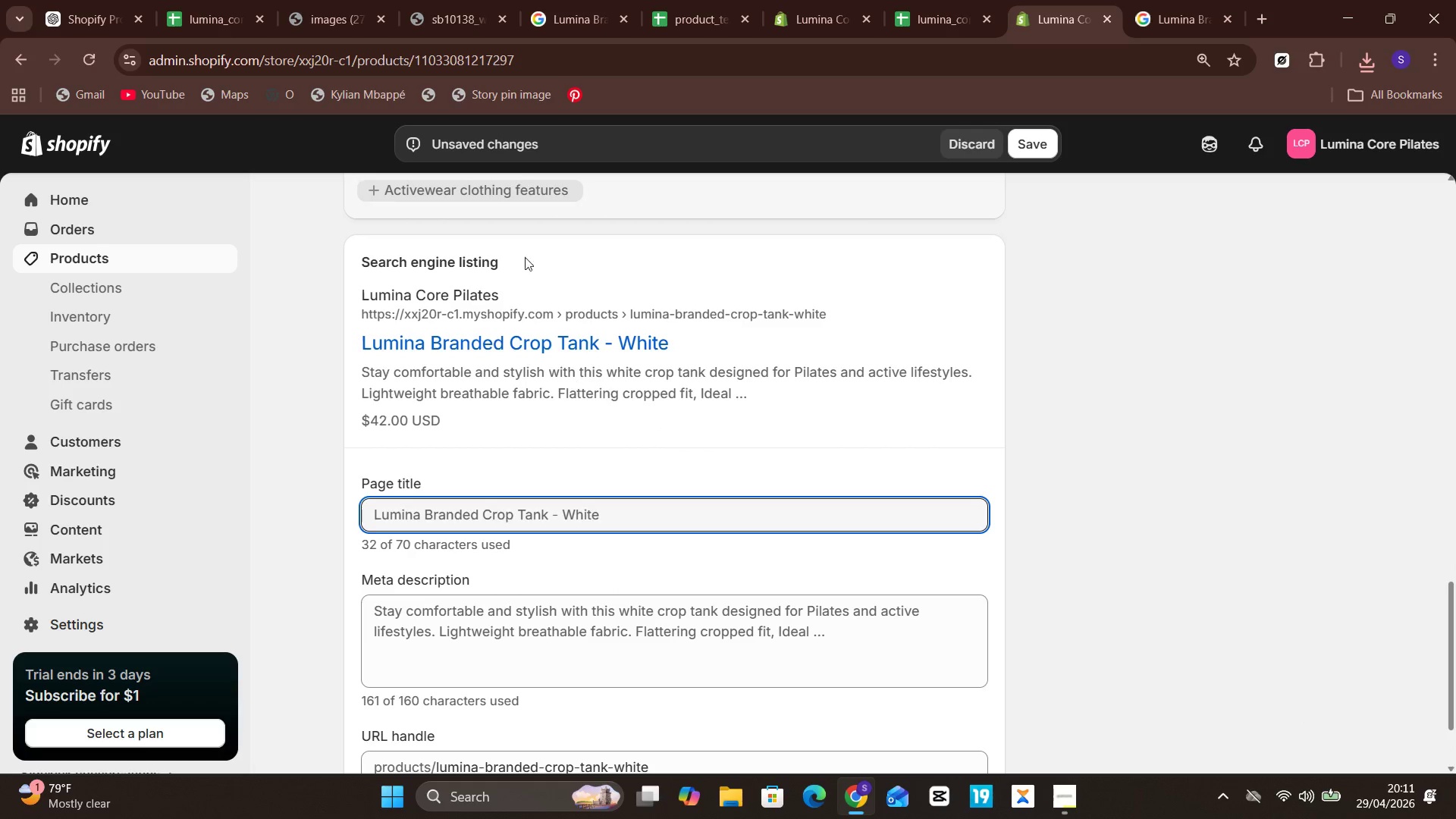 
left_click([194, 0])
 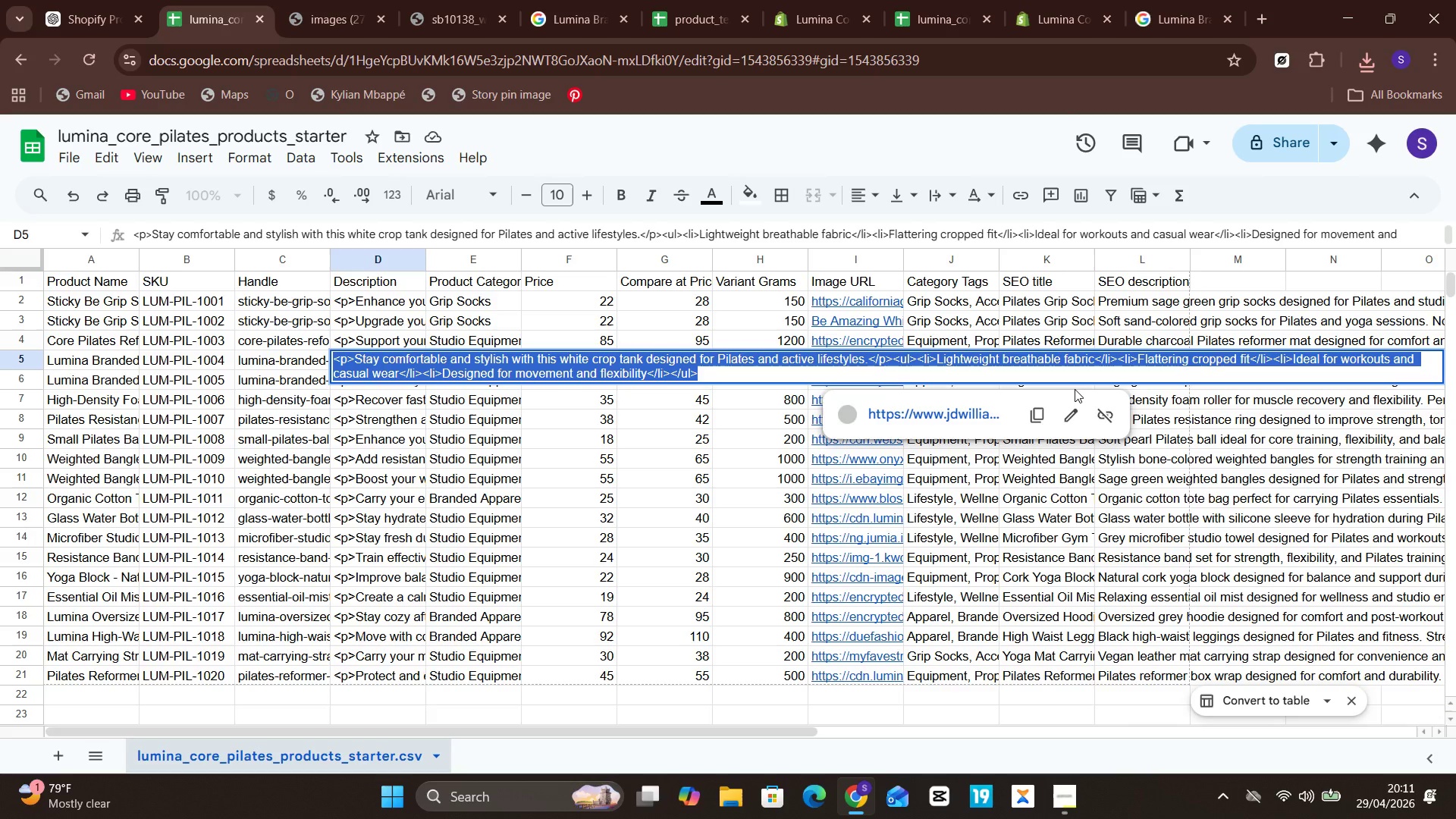 
wait(6.33)
 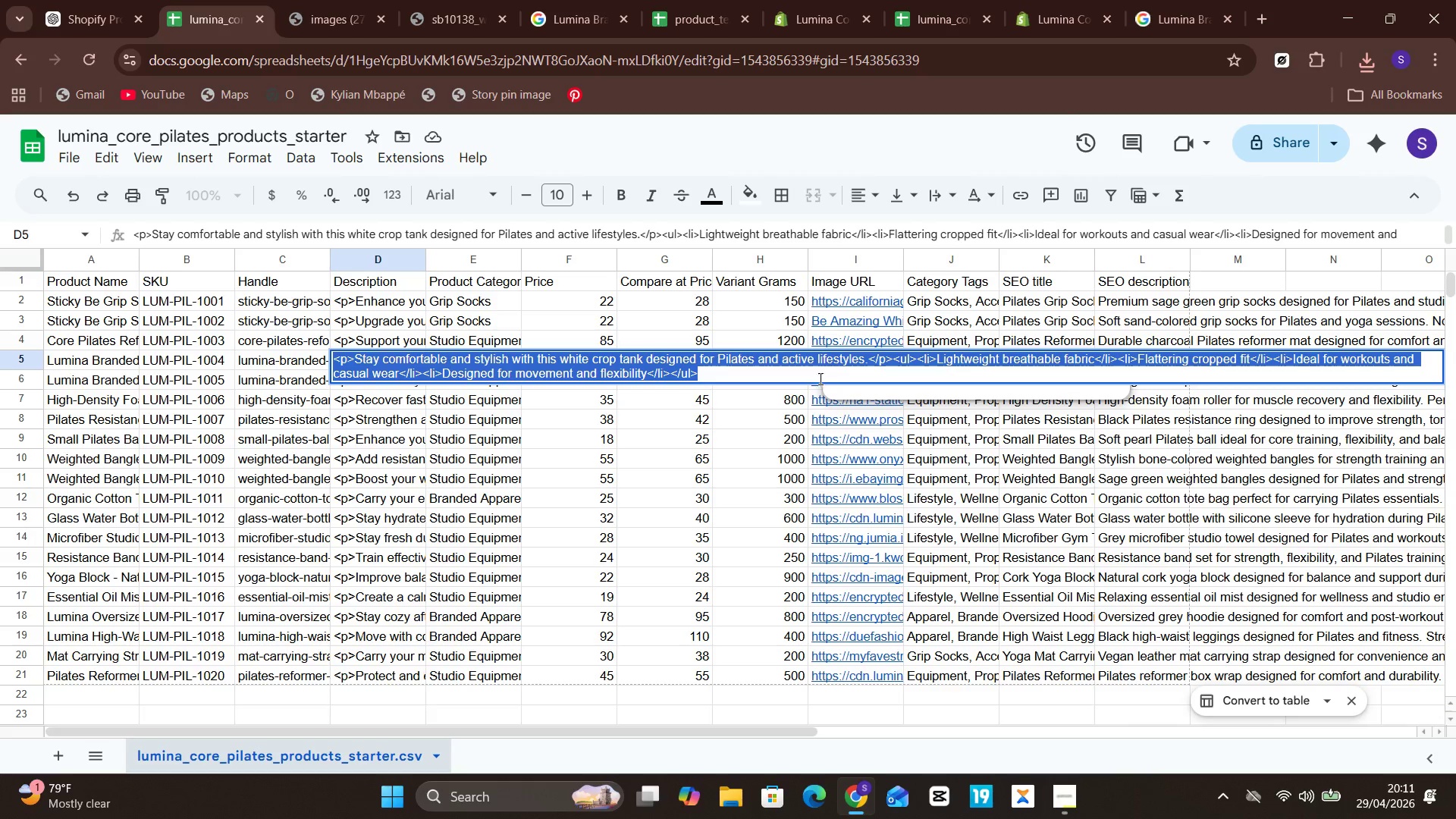 
left_click([937, 334])
 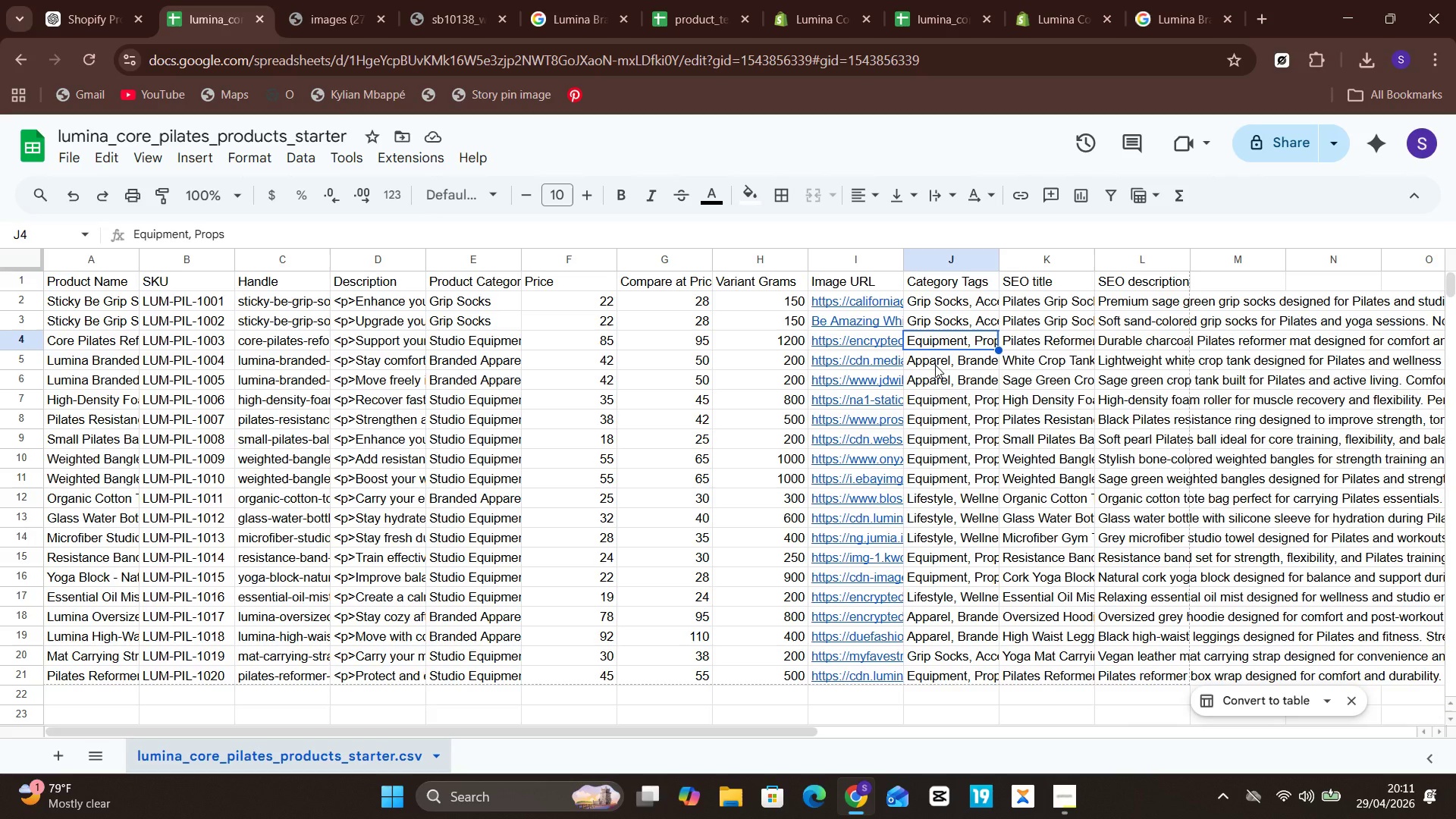 
wait(5.88)
 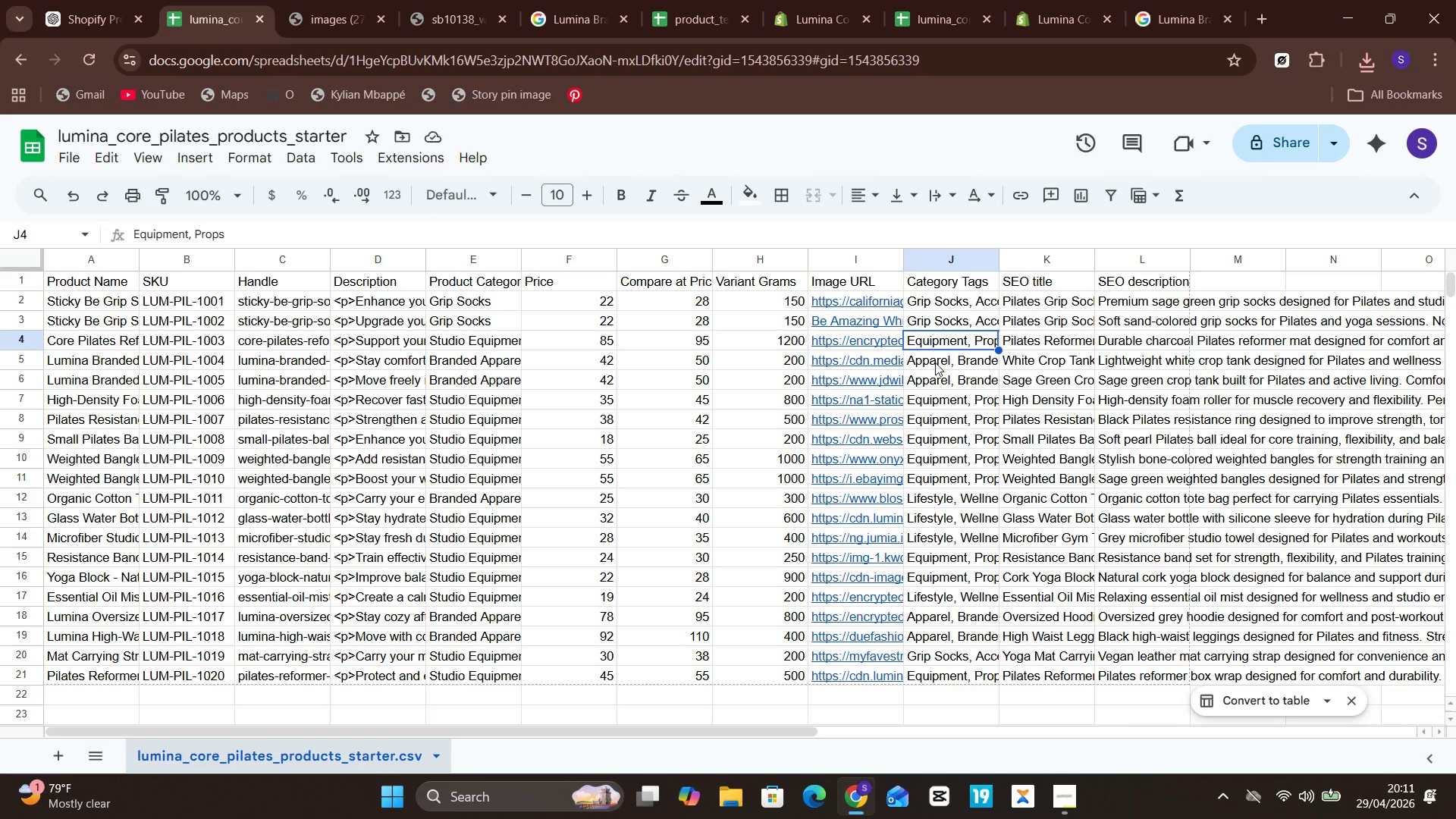 
left_click([935, 365])
 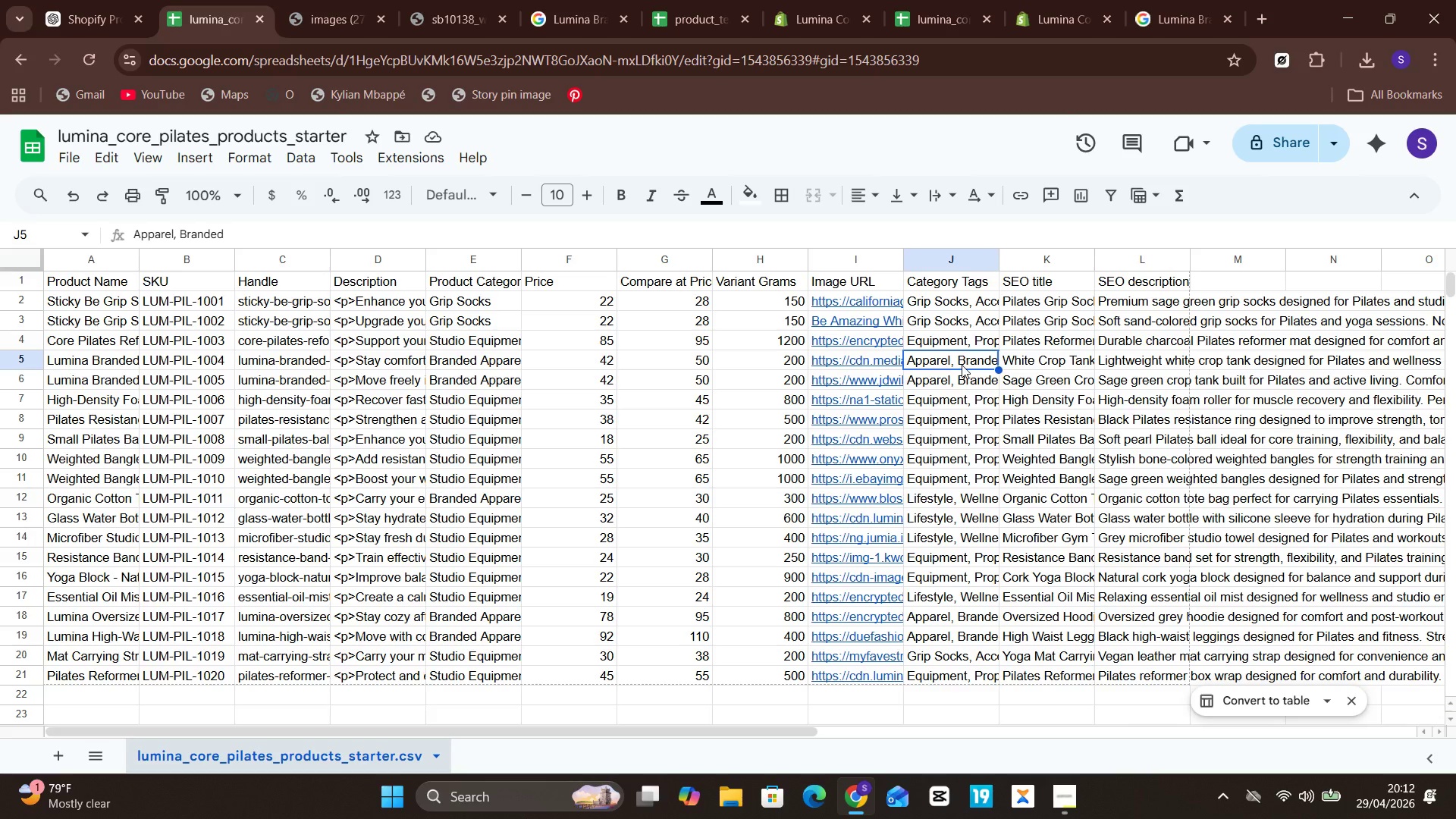 
double_click([1028, 364])
 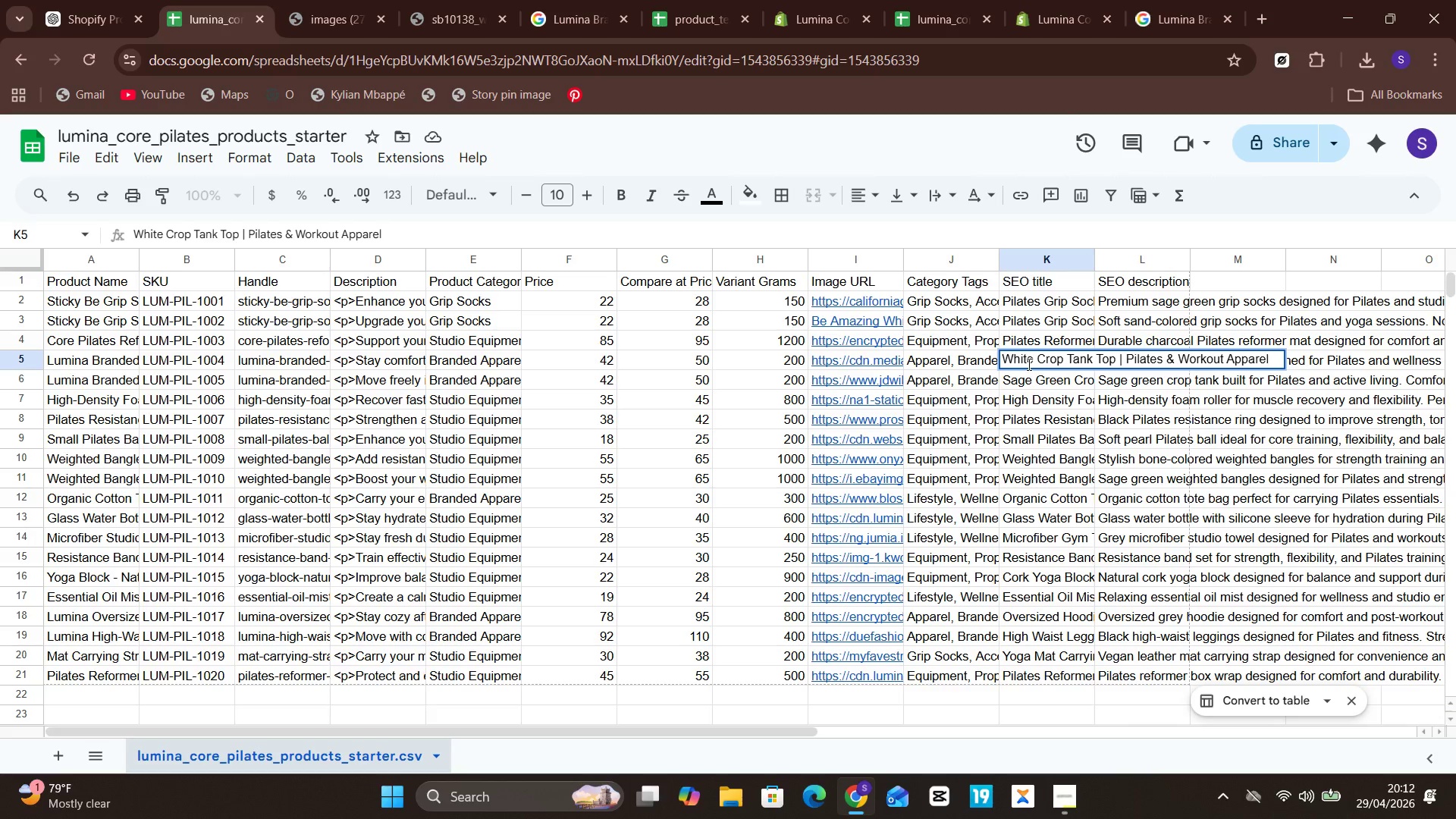 
key(Control+A)
 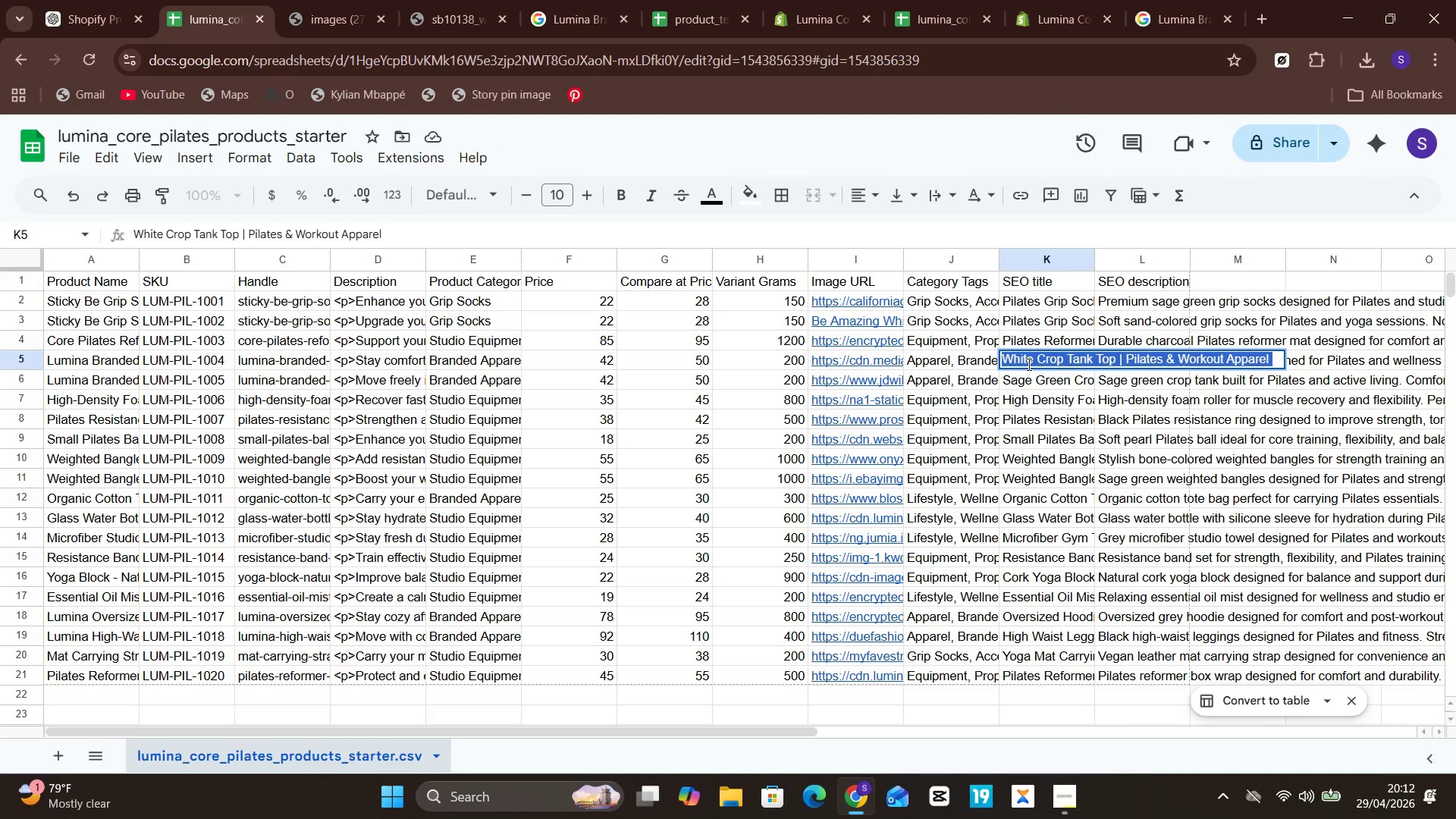 
key(Control+C)
 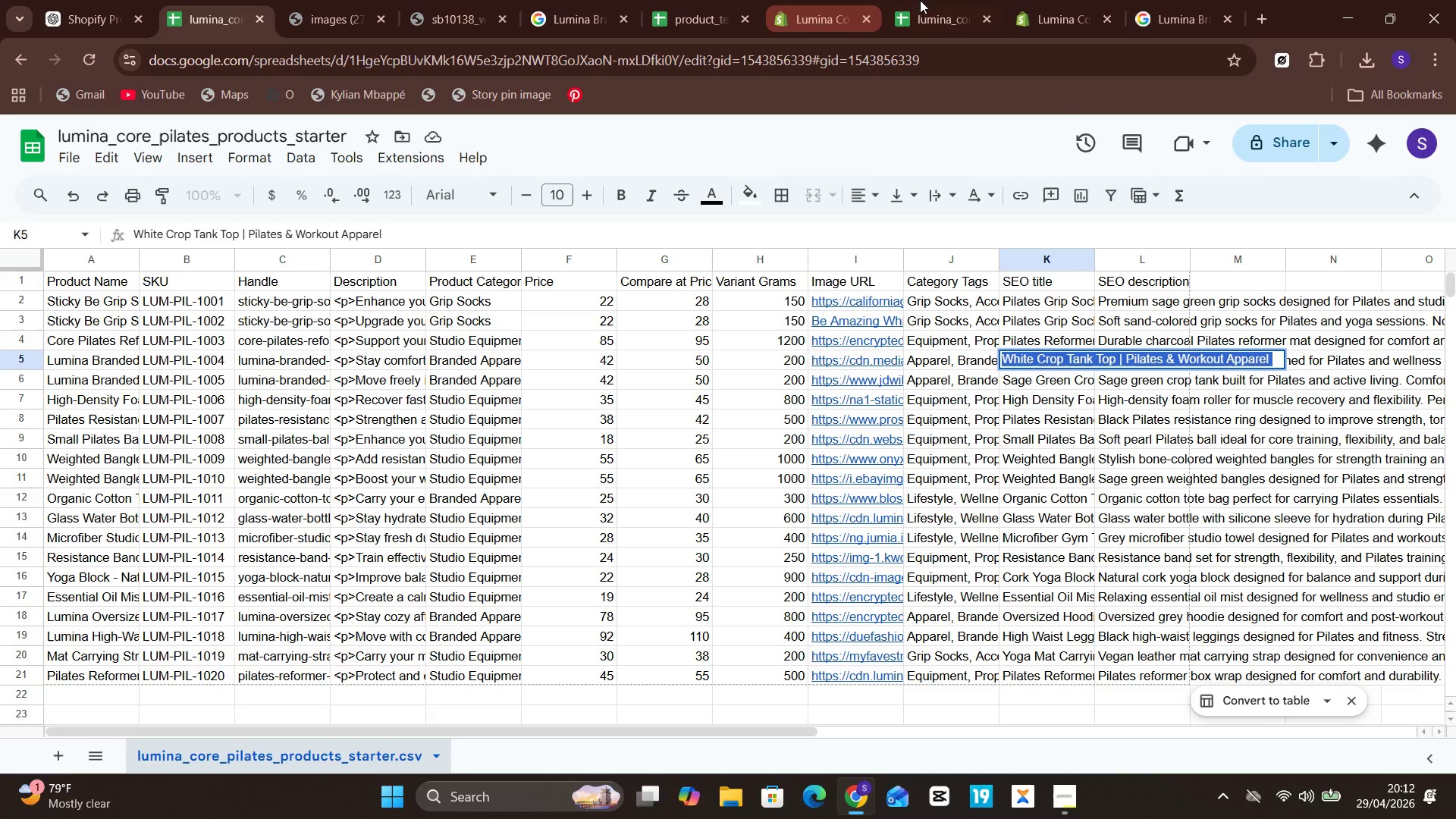 
left_click([1036, 0])
 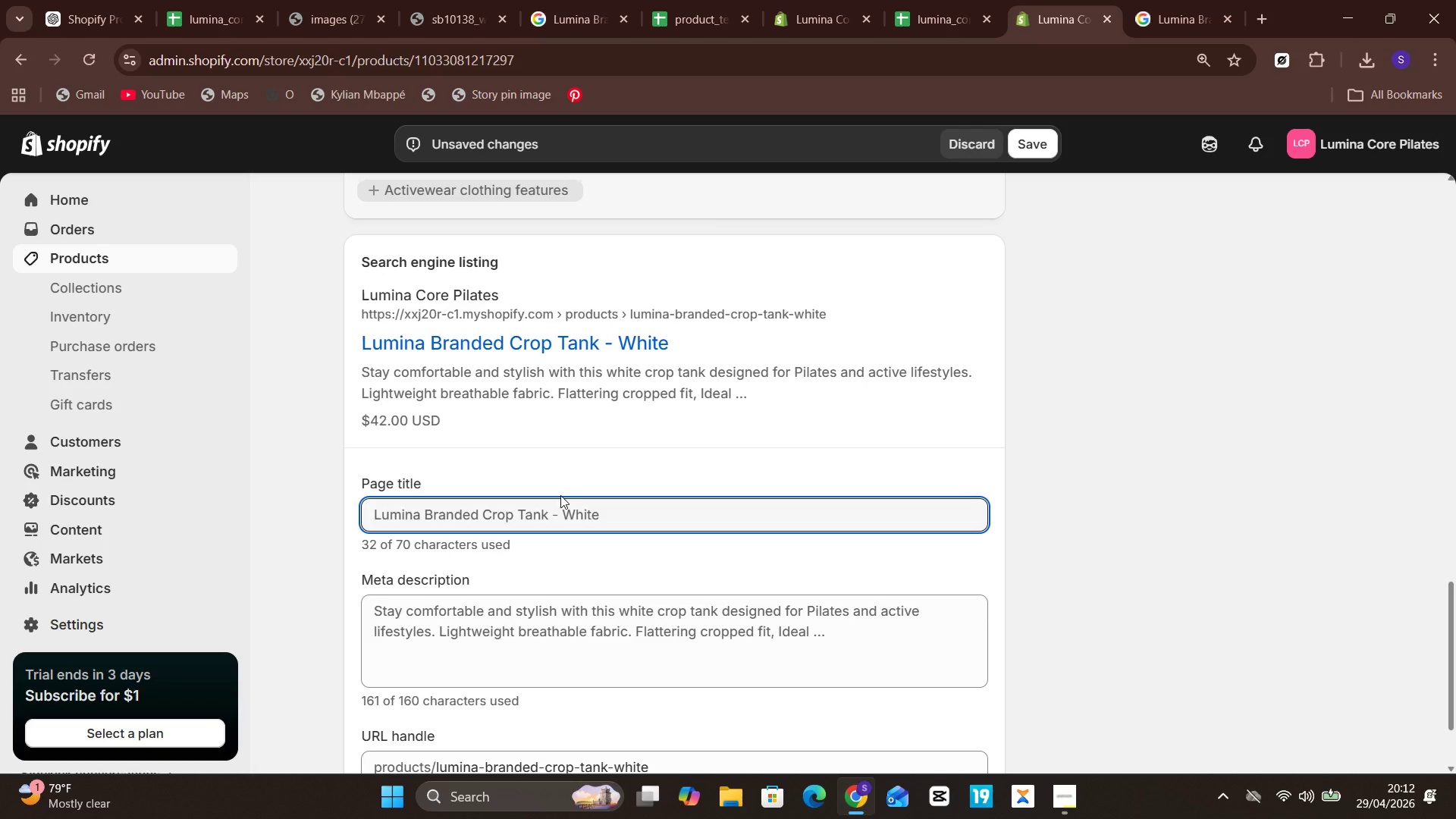 
left_click([560, 508])
 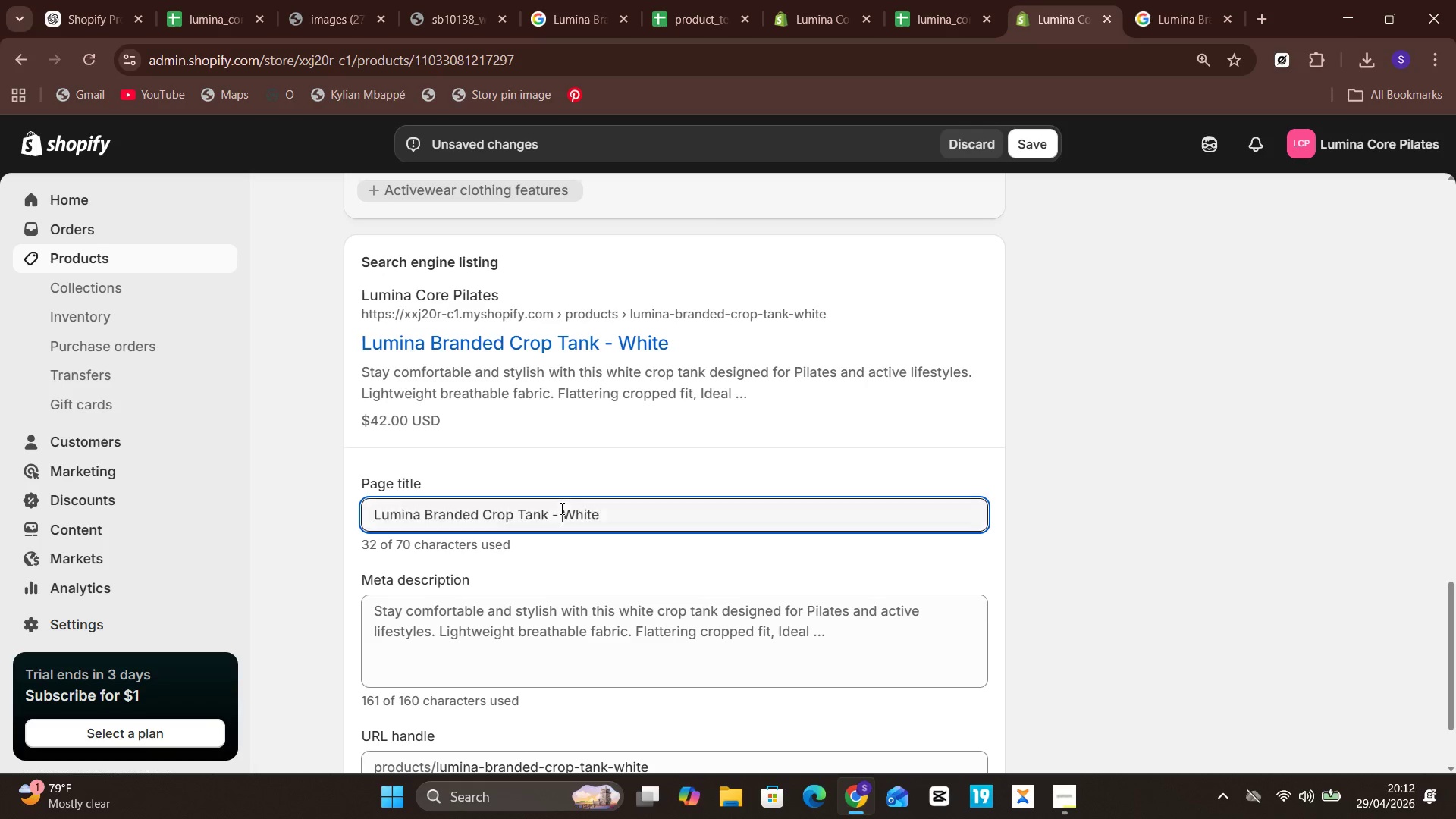 
key(Control+ControlLeft)
 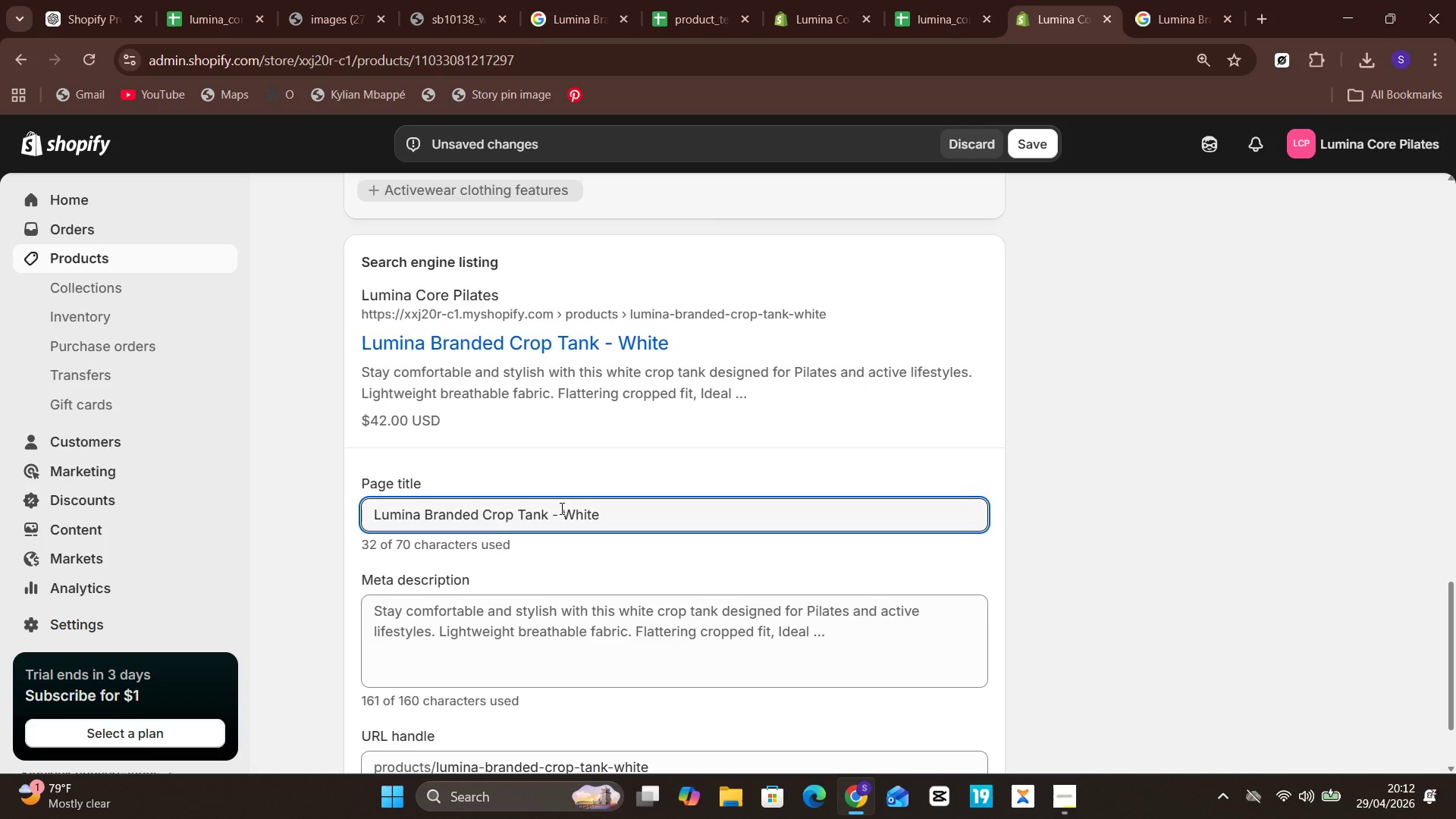 
key(Control+V)
 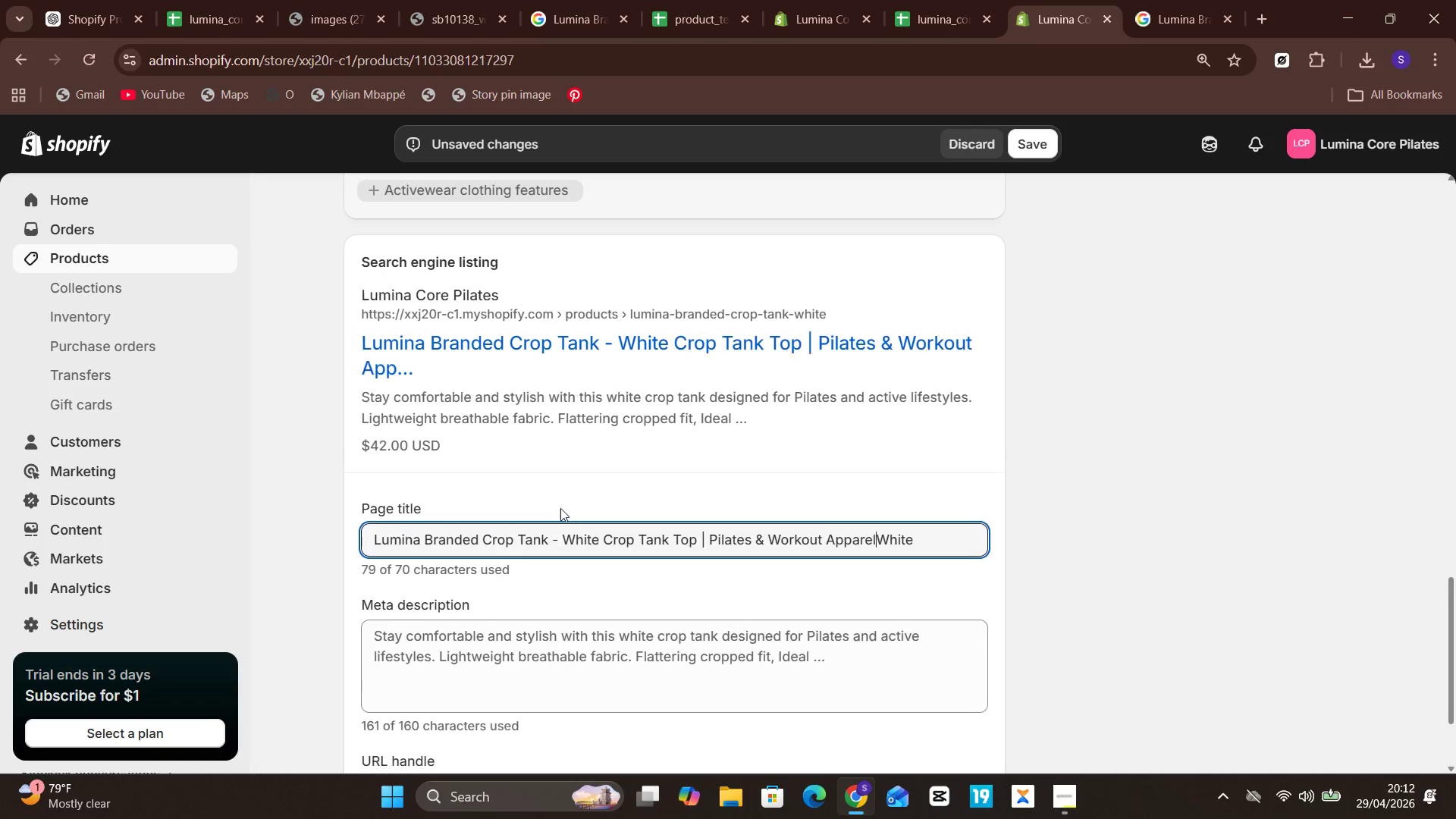 
key(Control+A)
 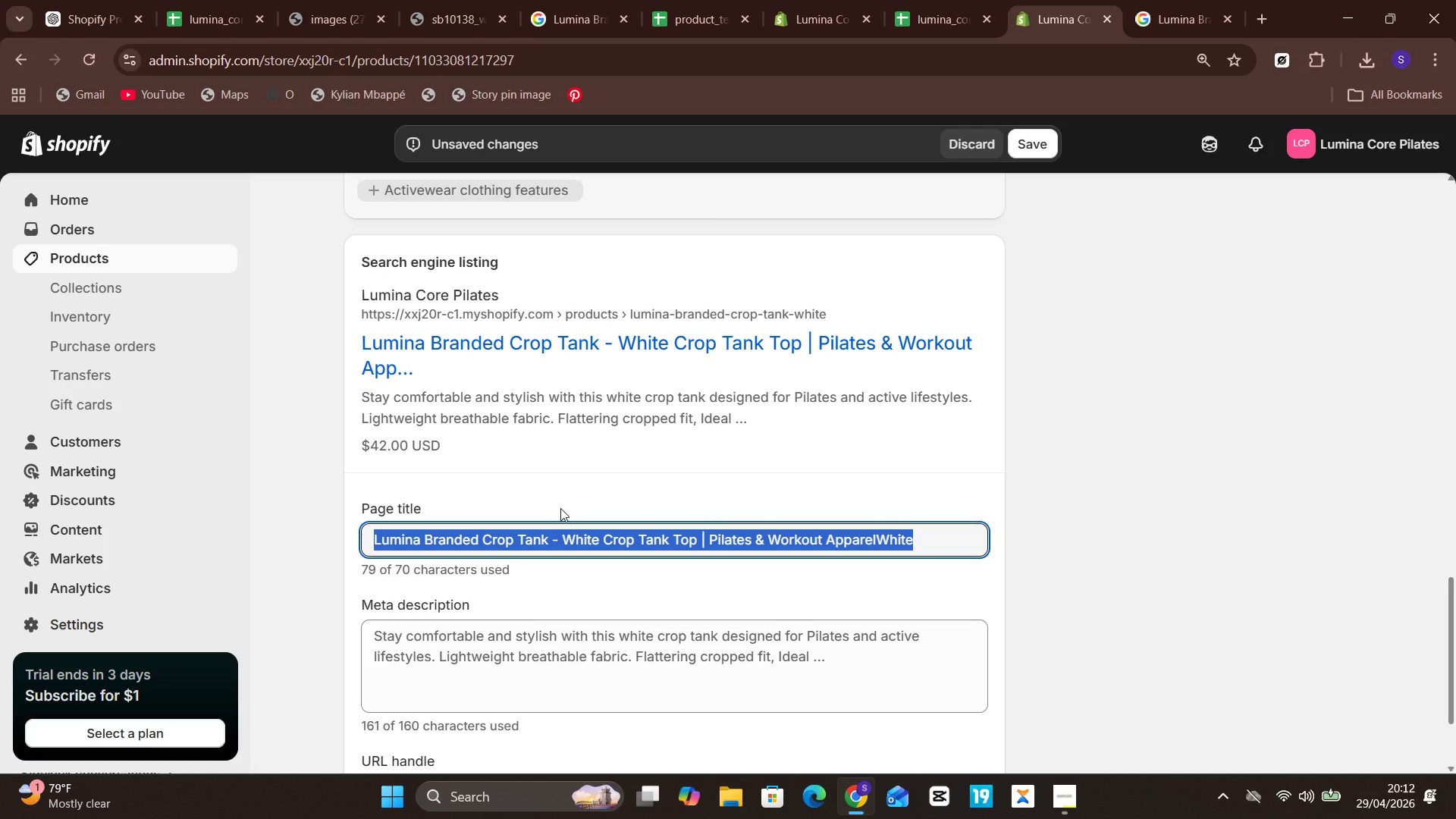 
key(Control+V)
 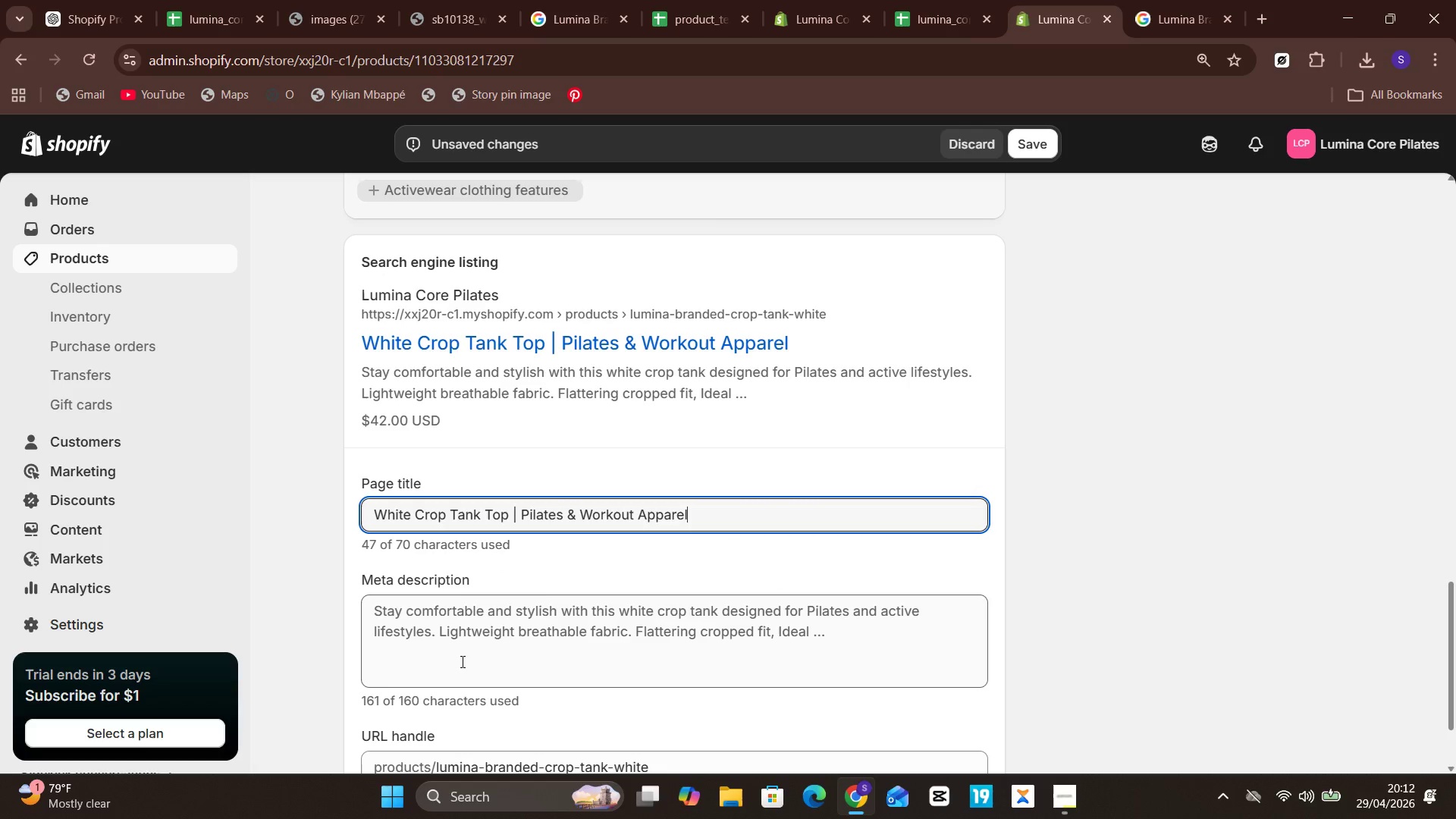 
left_click([462, 661])
 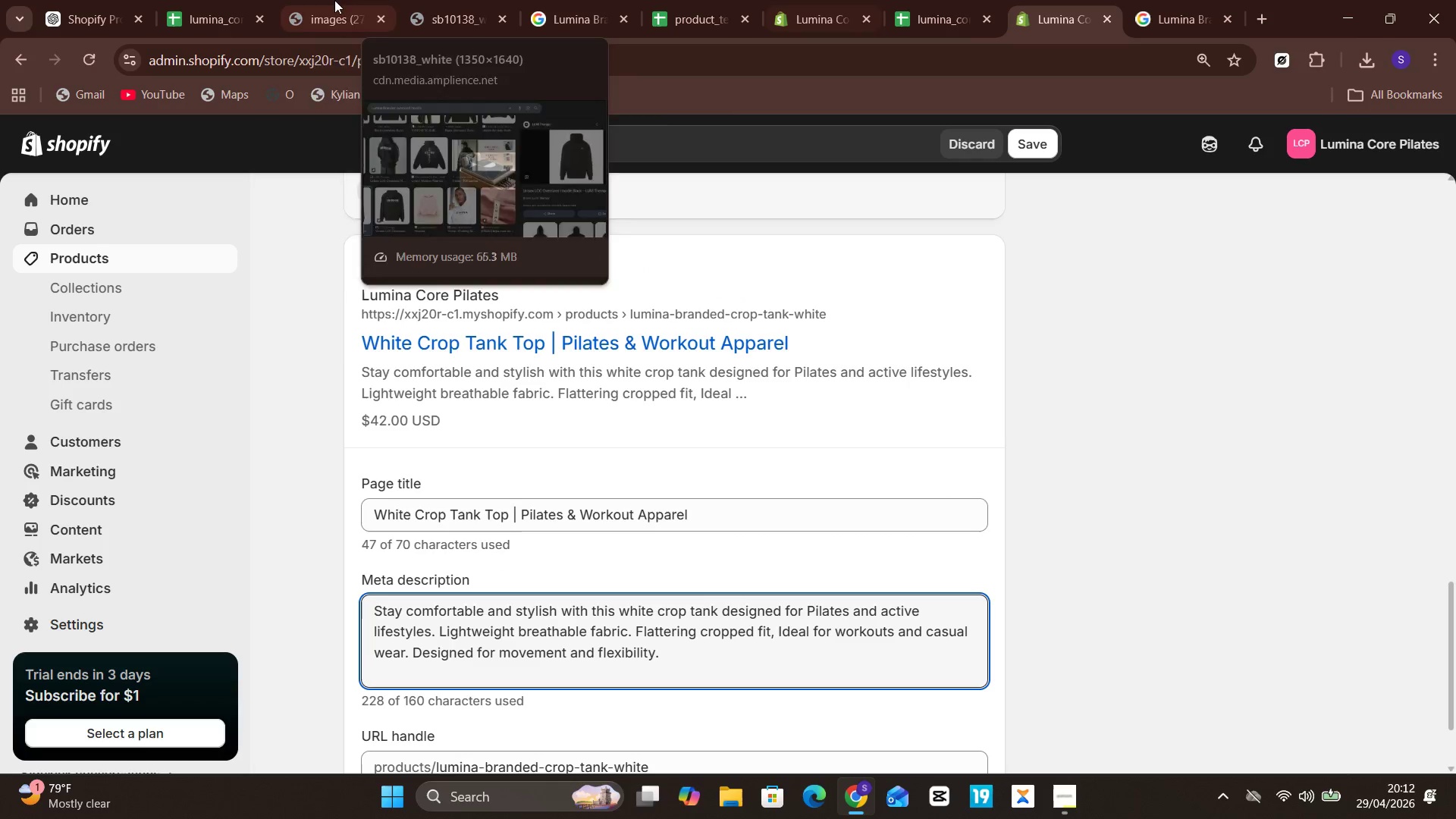 
left_click([223, 1])
 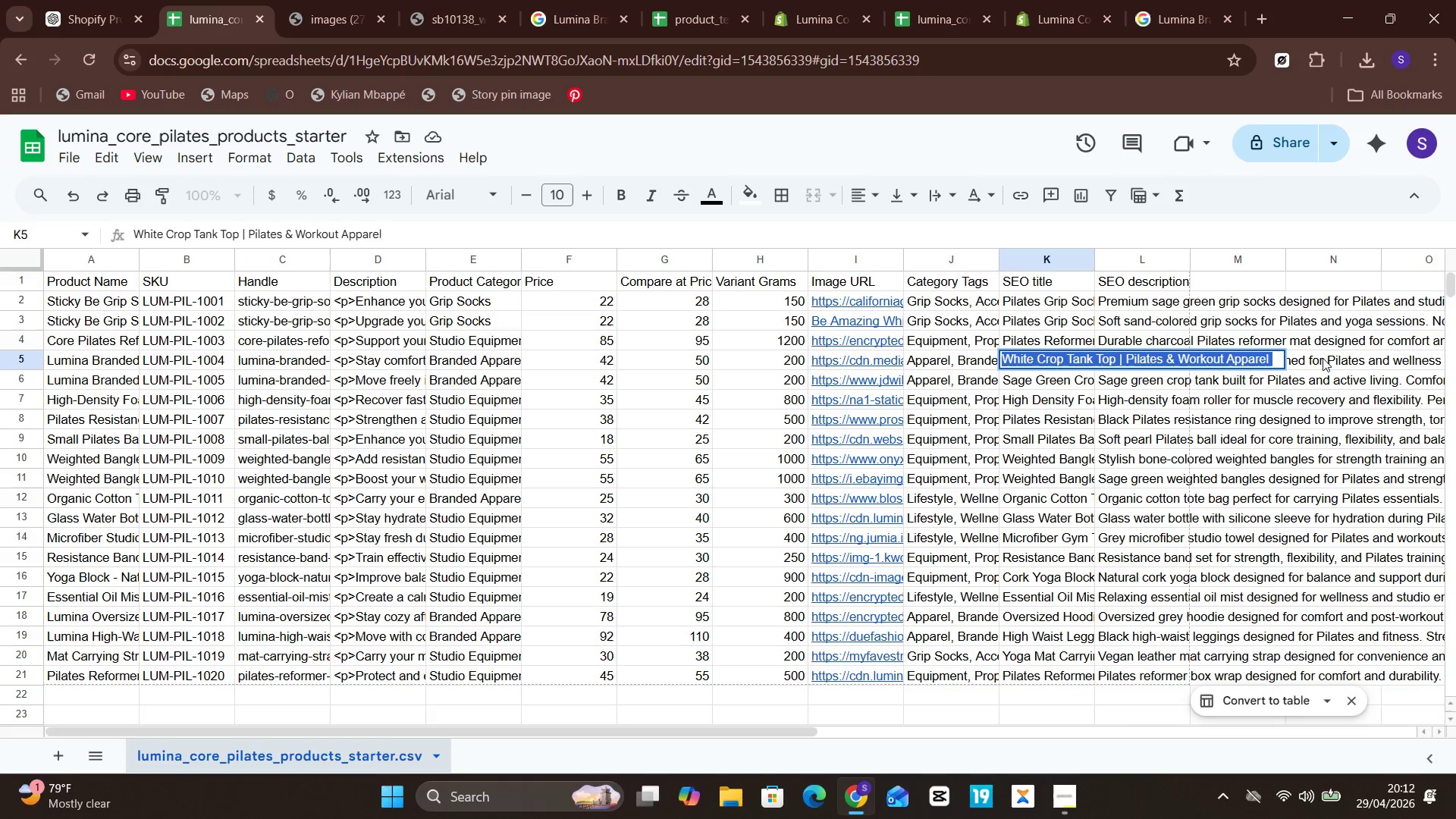 
left_click([1323, 353])
 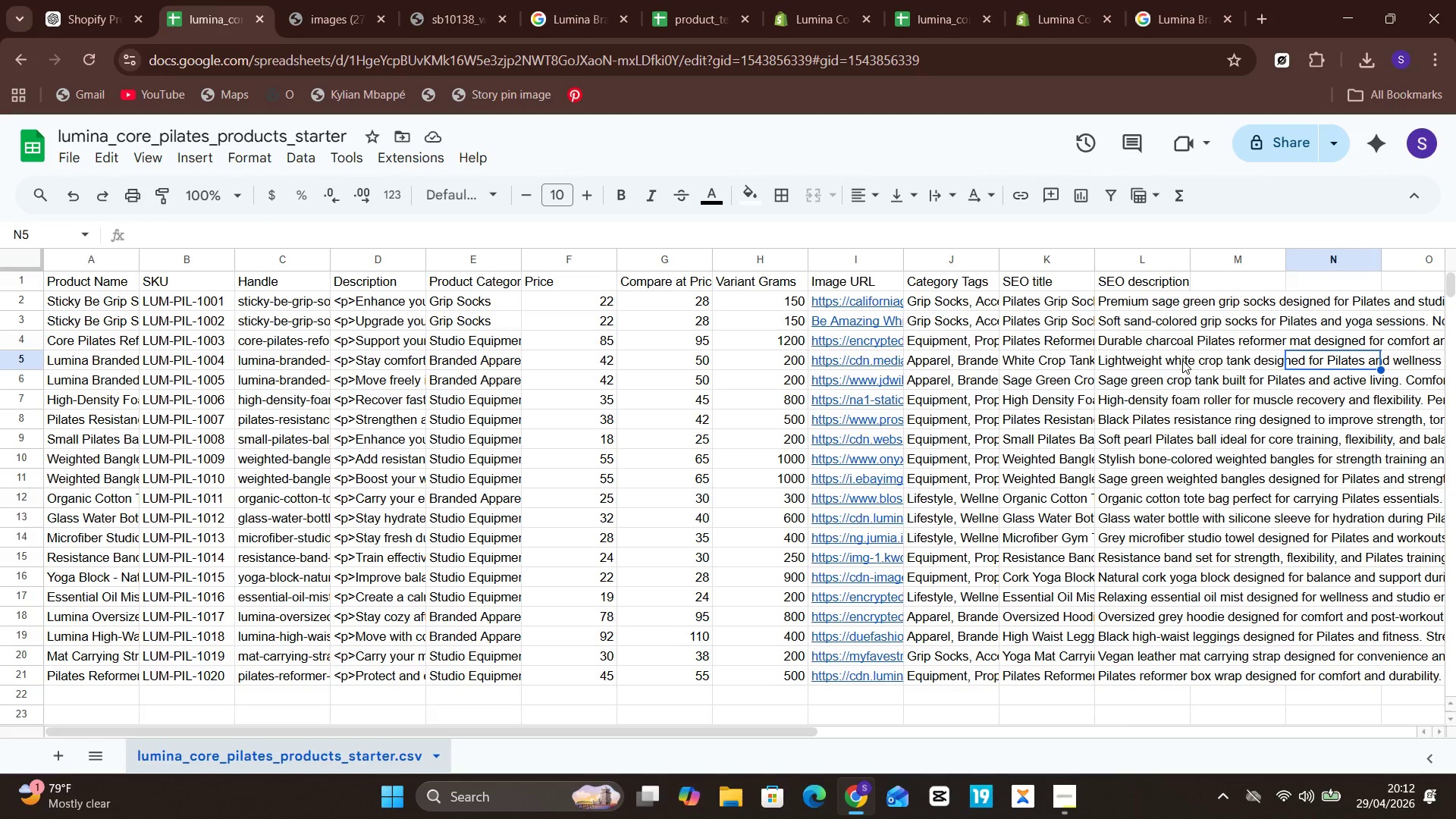 
left_click([1175, 360])
 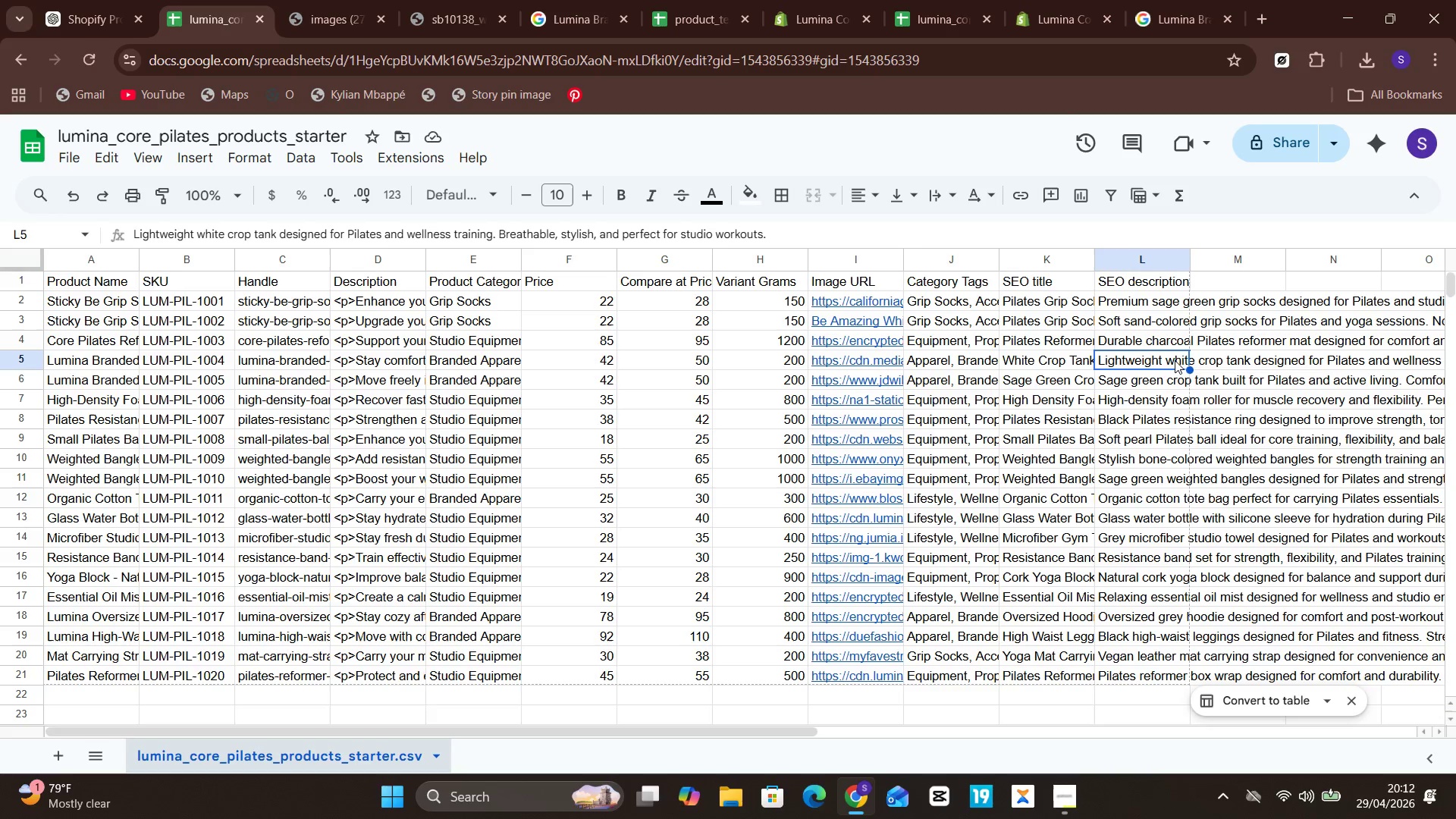 
double_click([1175, 360])
 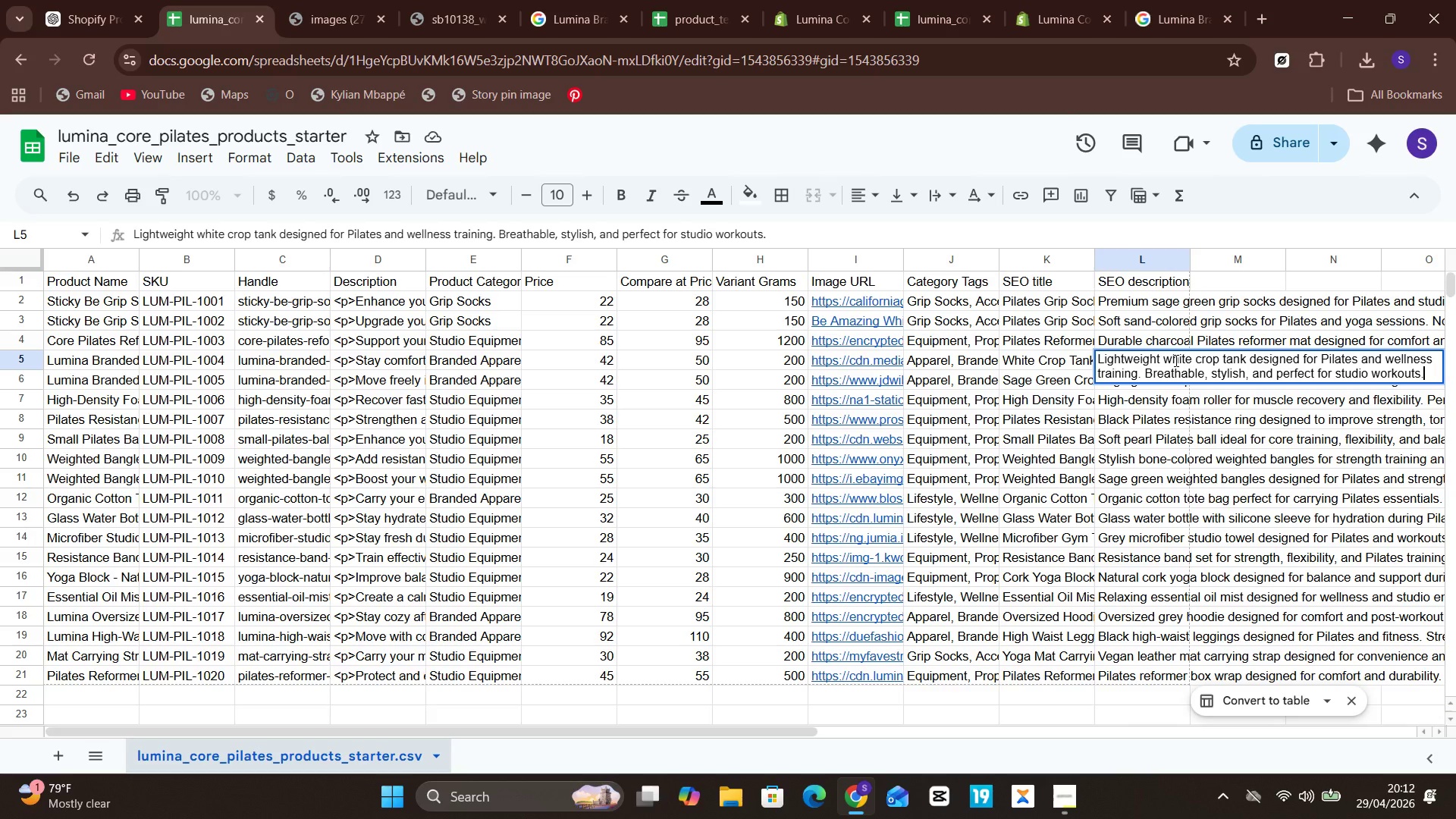 
key(Control+A)
 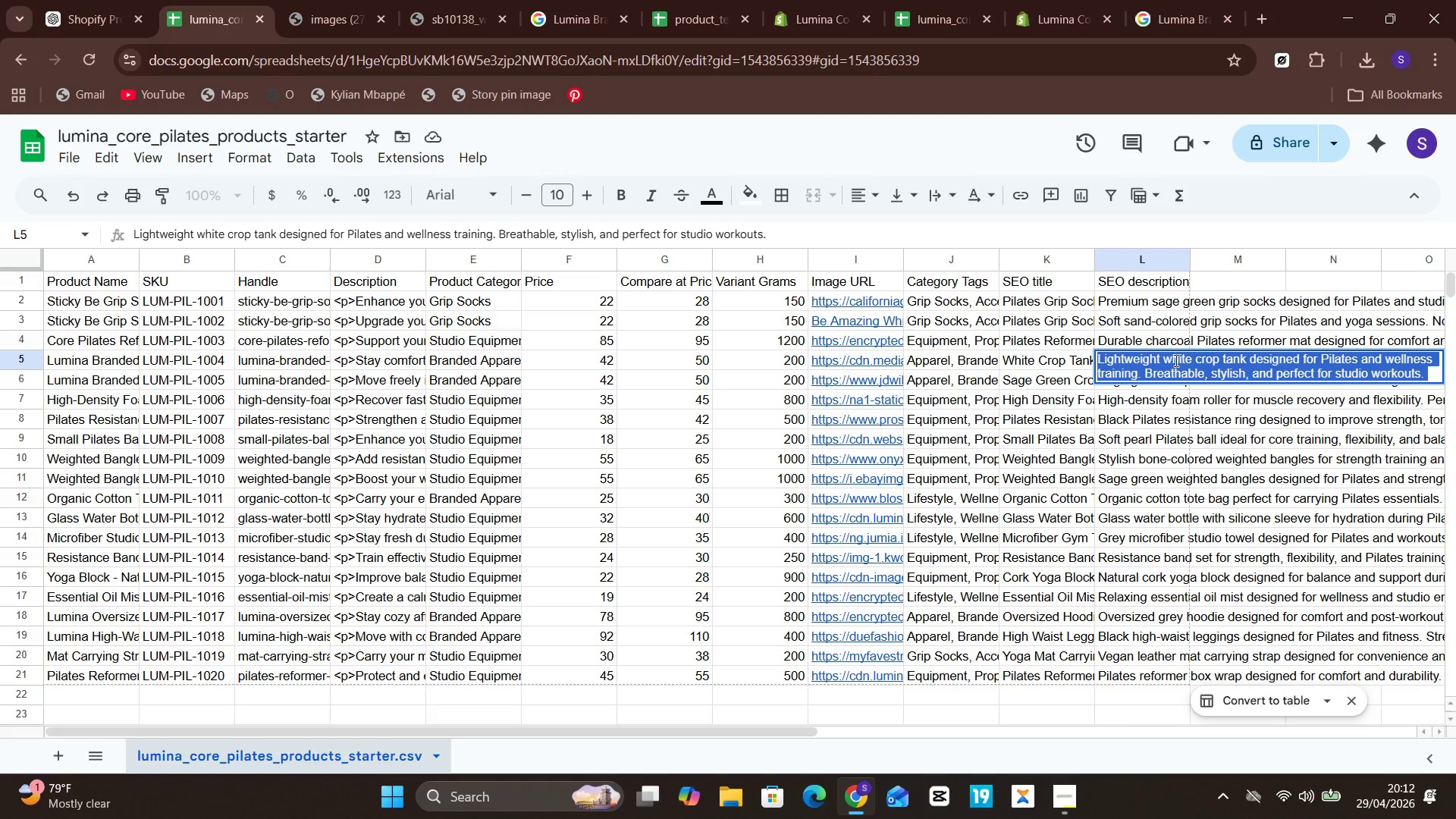 
hold_key(key=C, duration=0.36)
 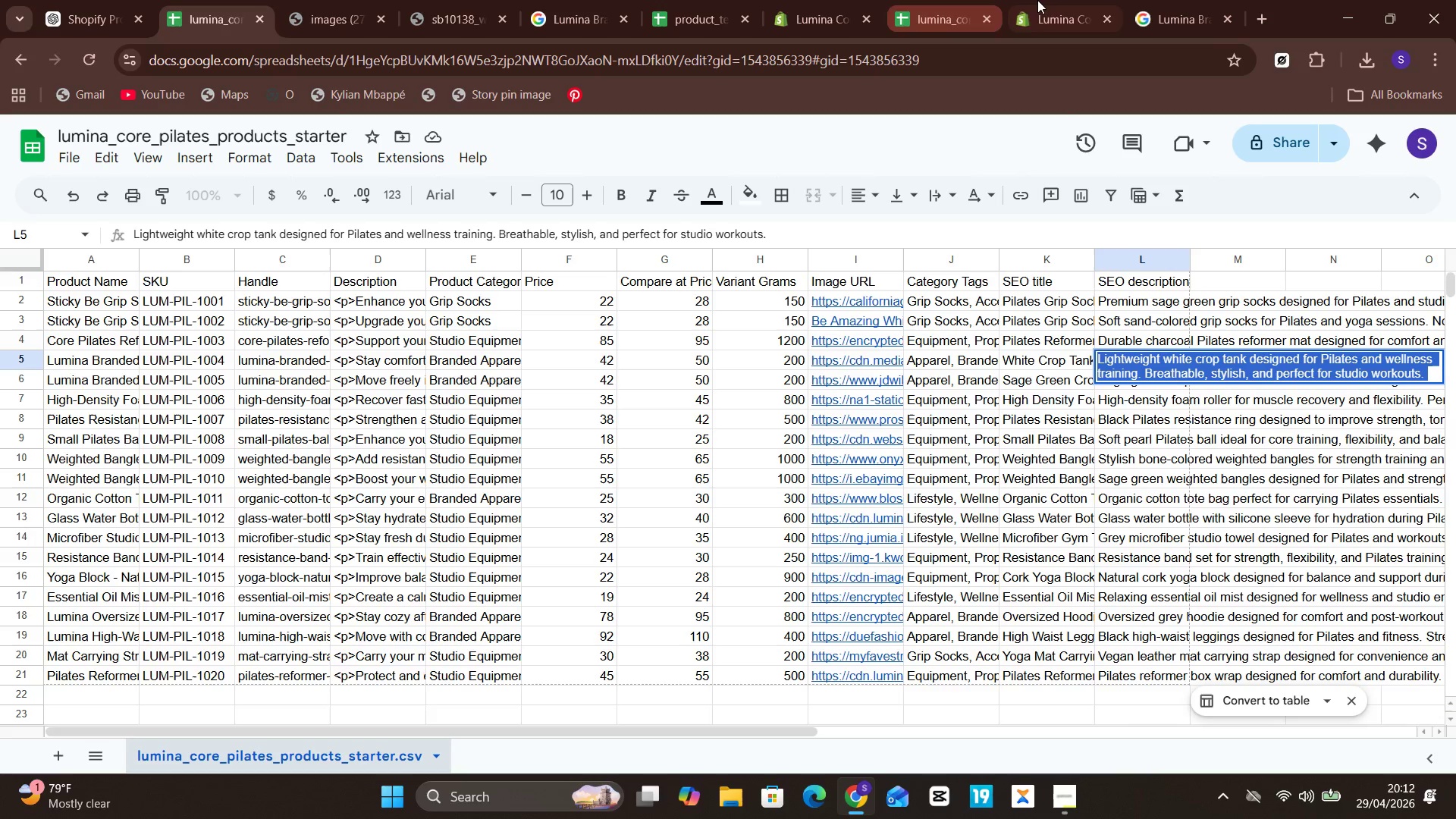 
left_click([1041, 0])
 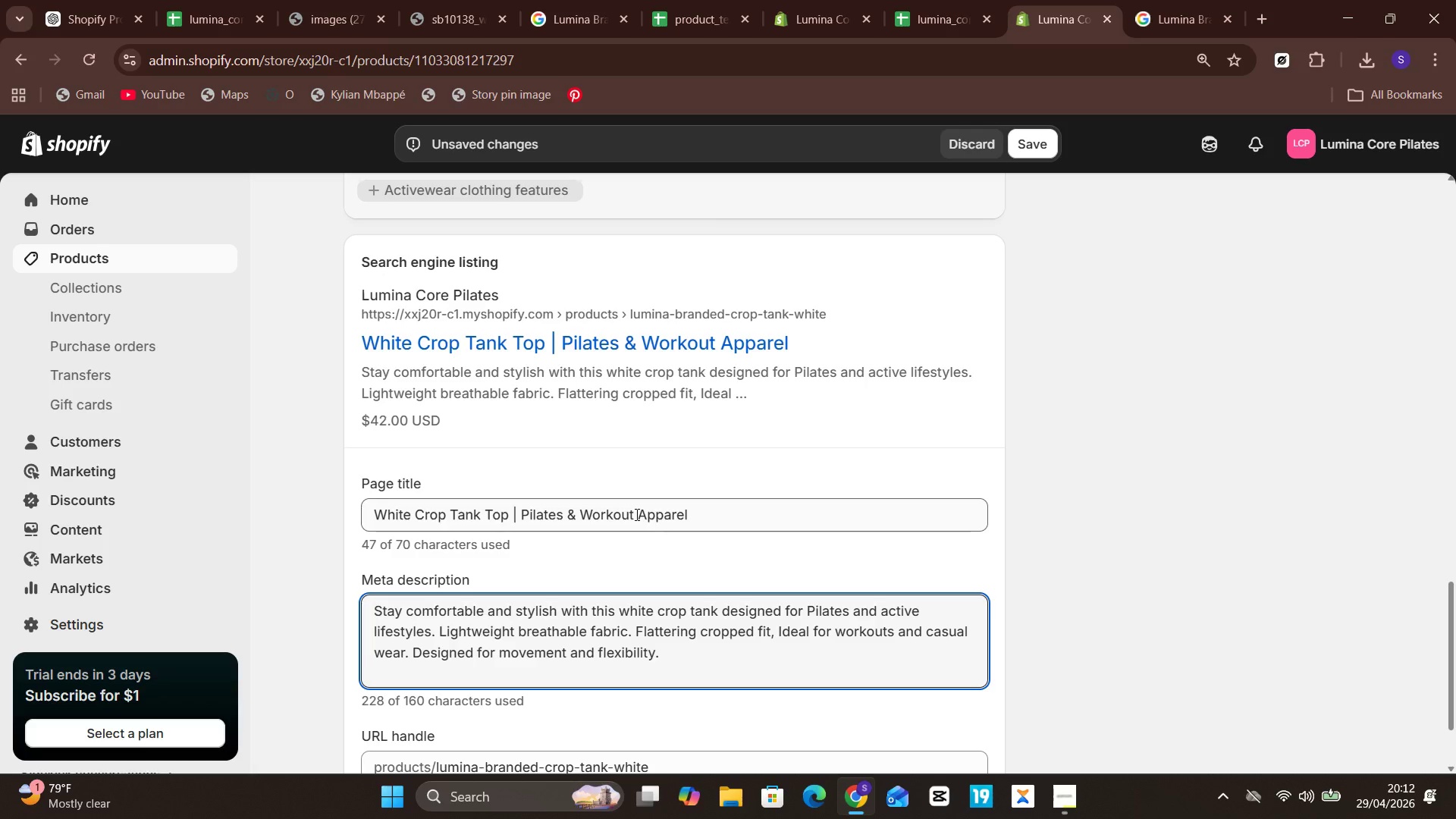 
key(Control+A)
 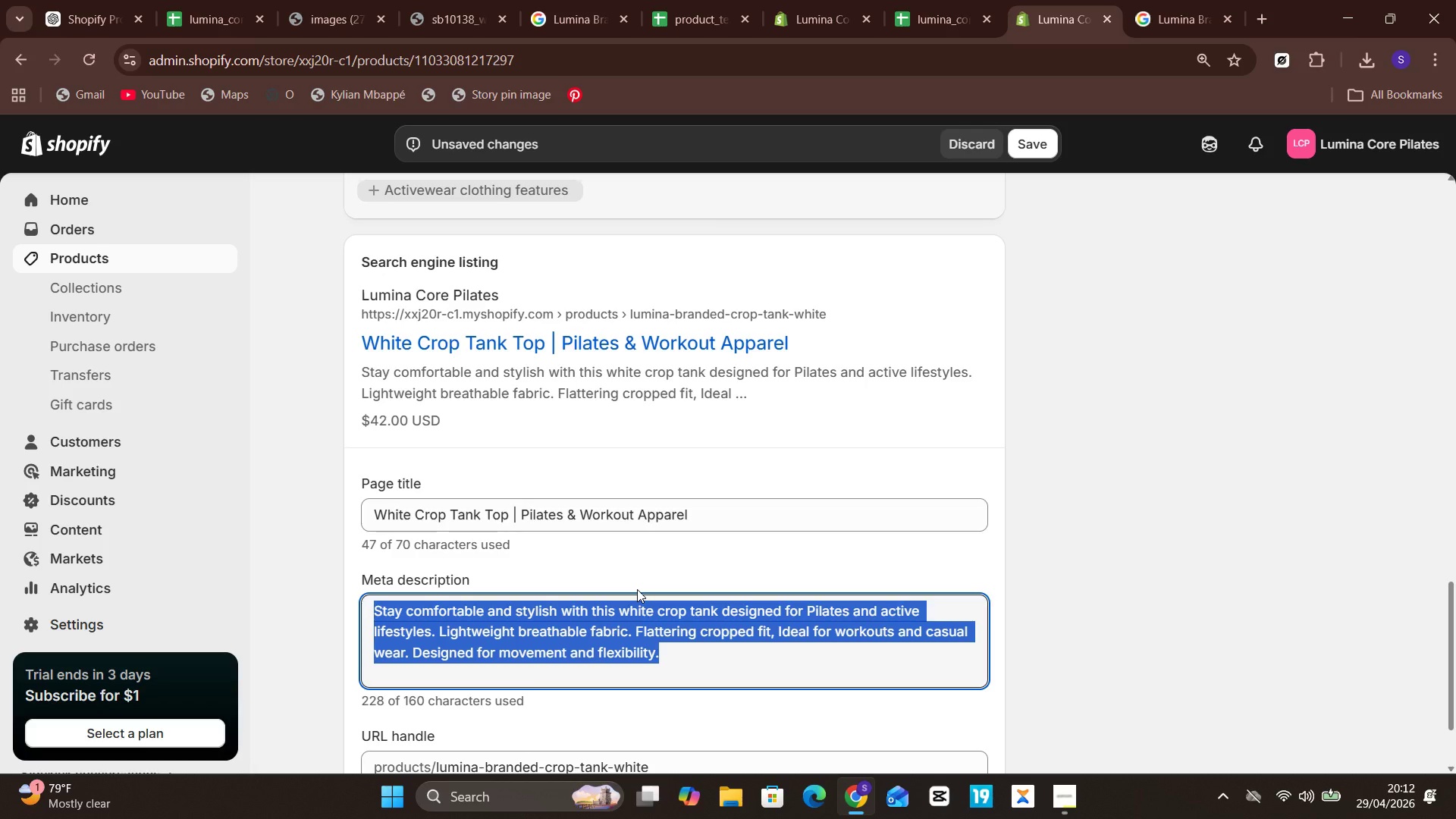 
key(Control+V)
 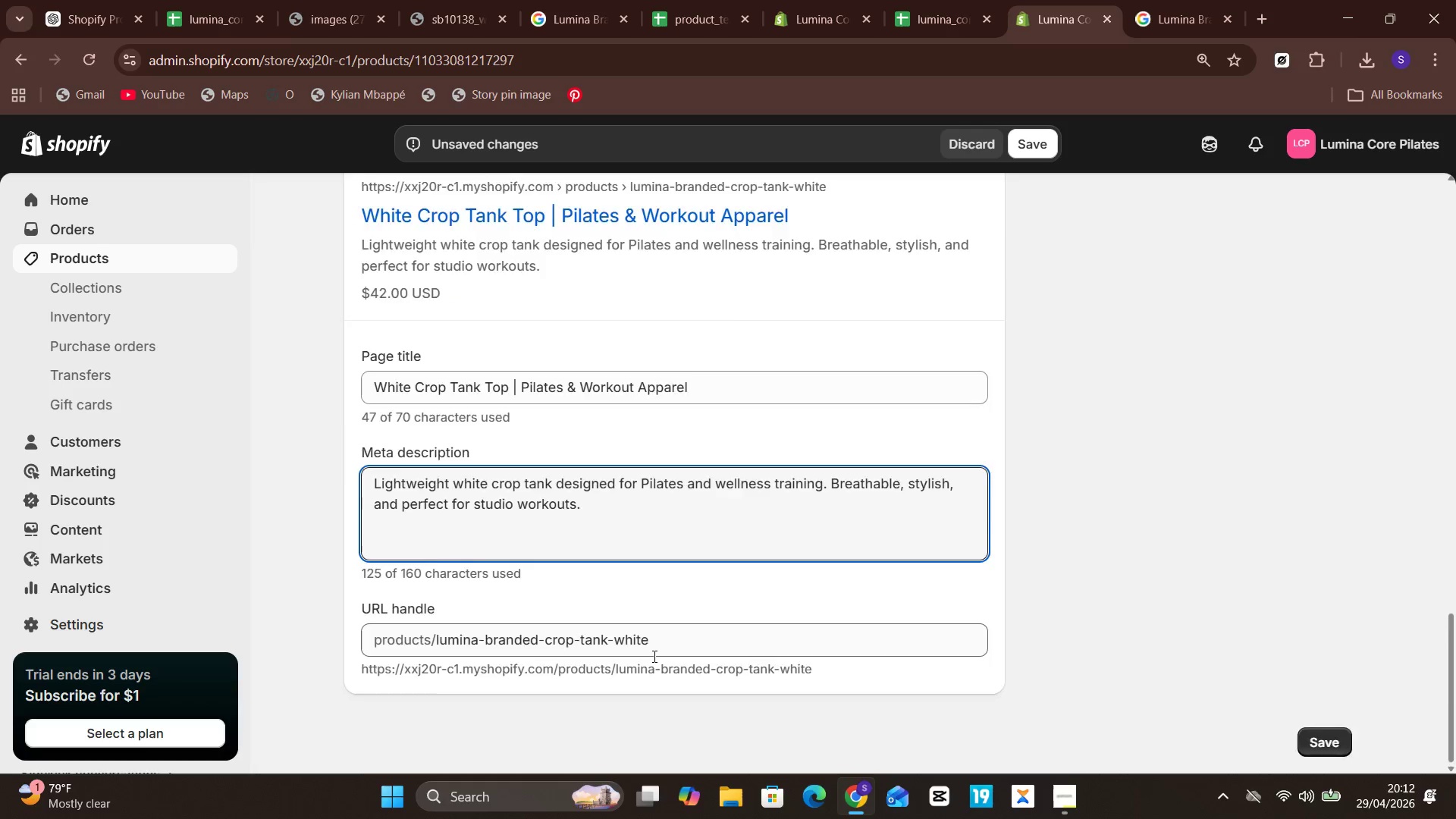 
mouse_move([925, 623])
 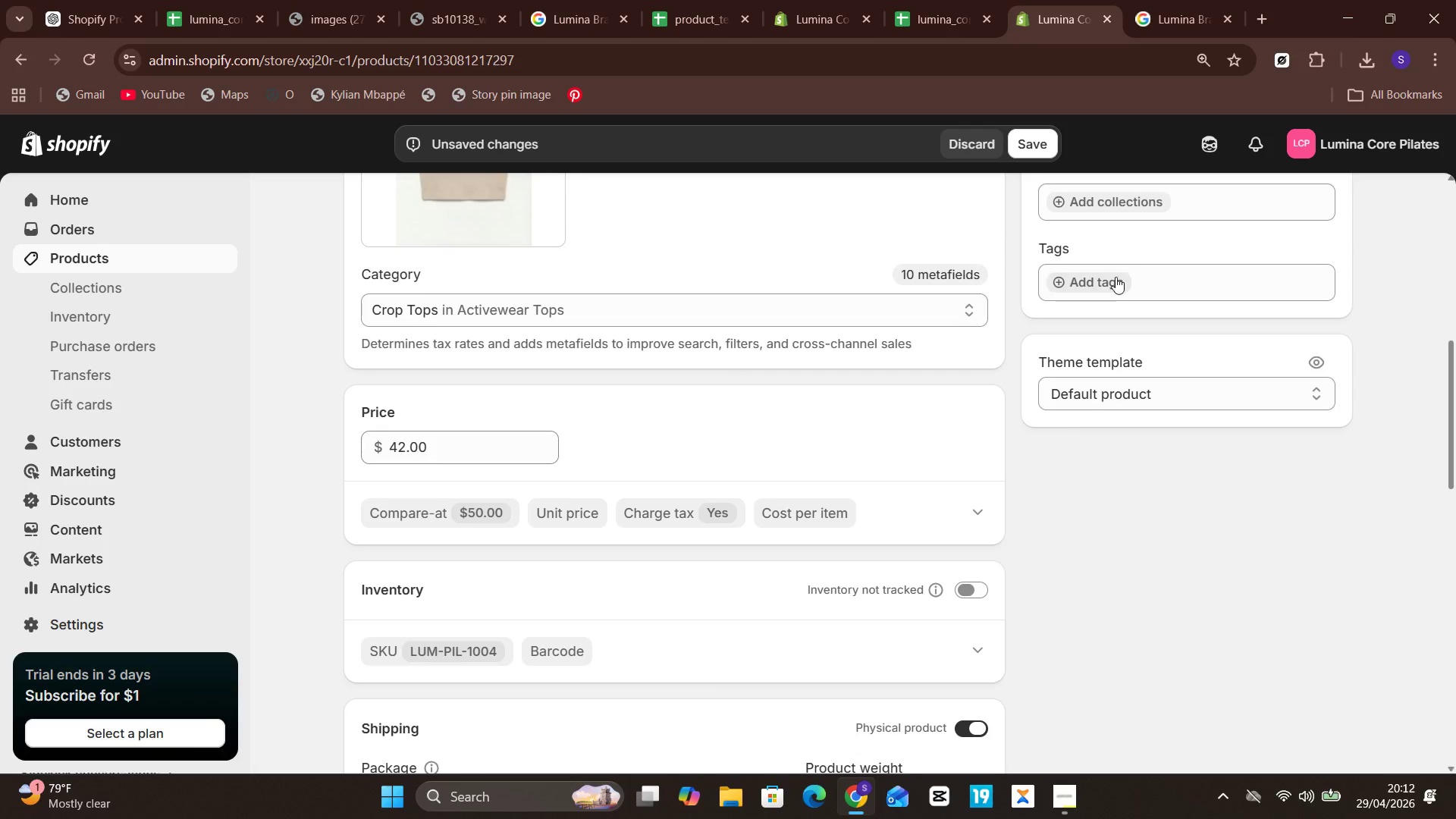 
left_click([1106, 283])
 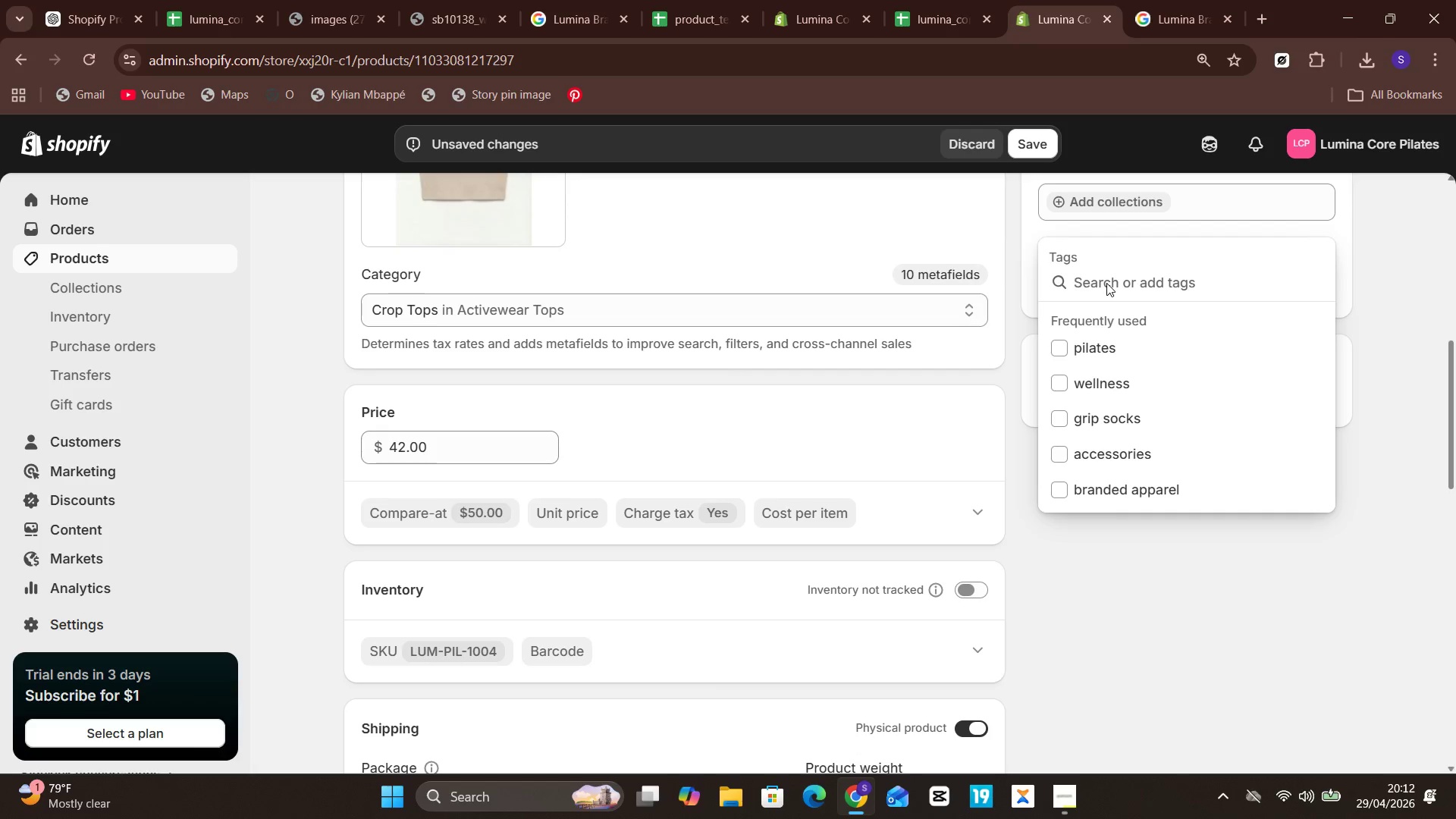 
wait(8.91)
 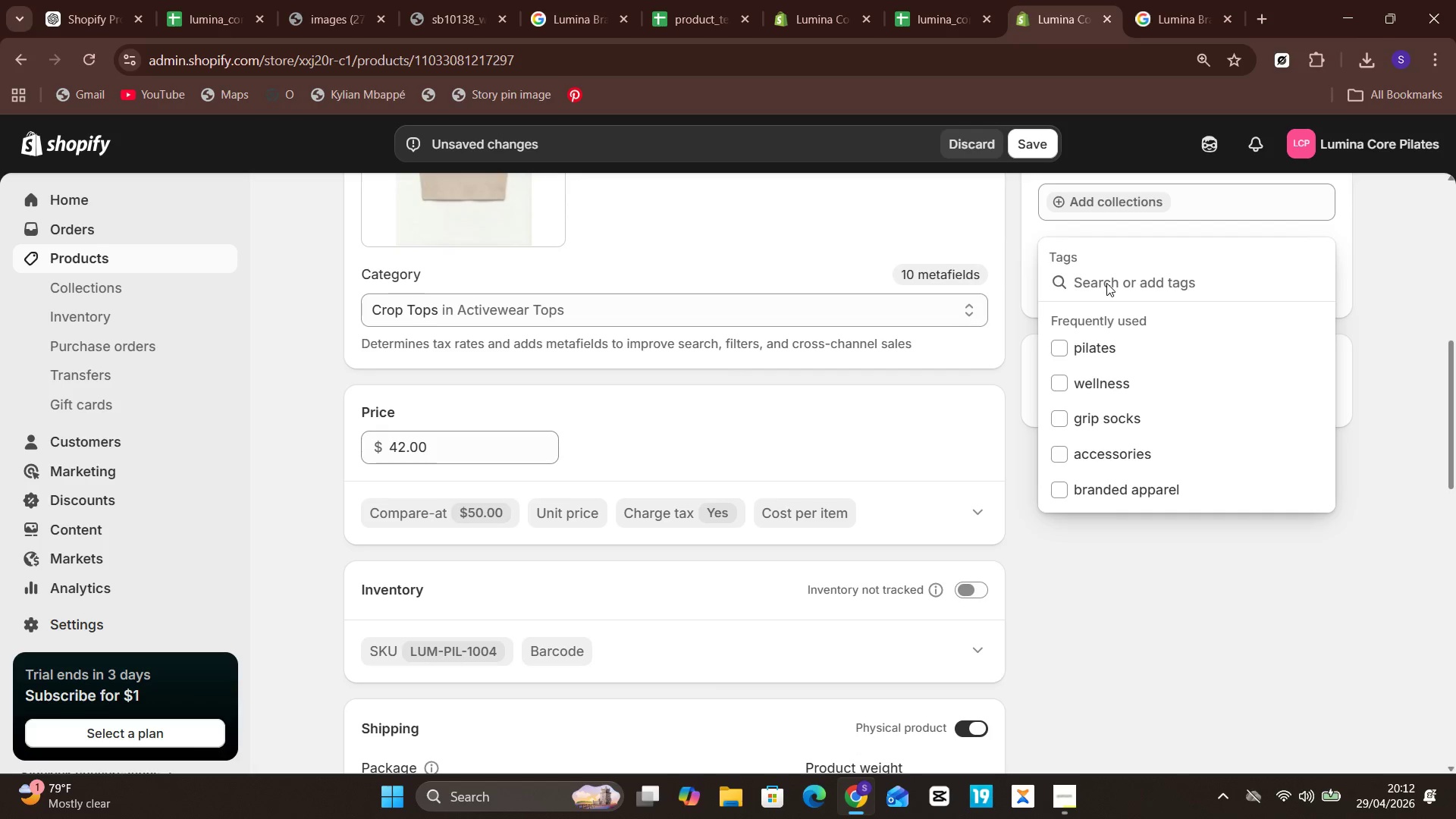 
left_click([1075, 350])
 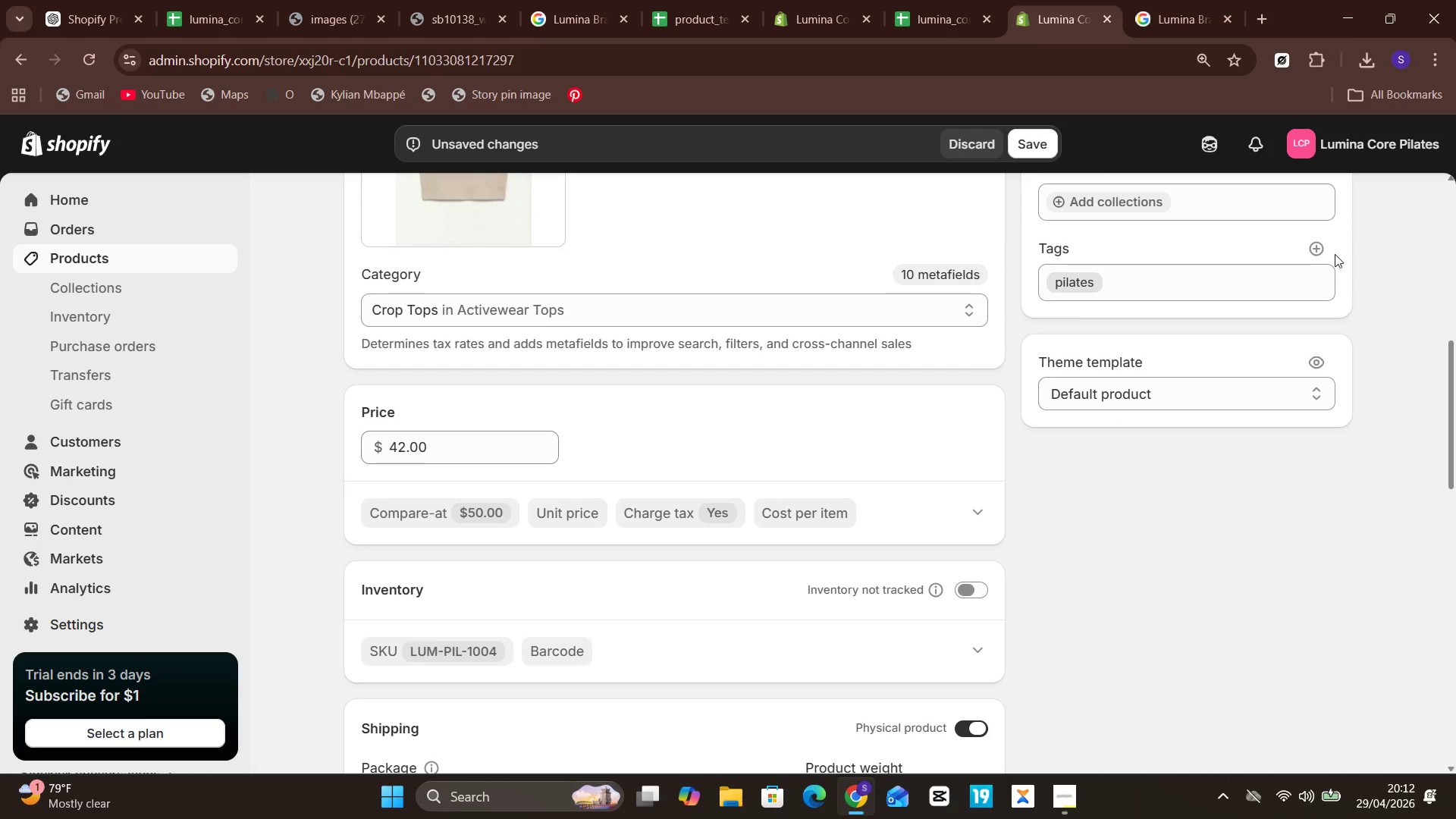 
left_click([1317, 252])
 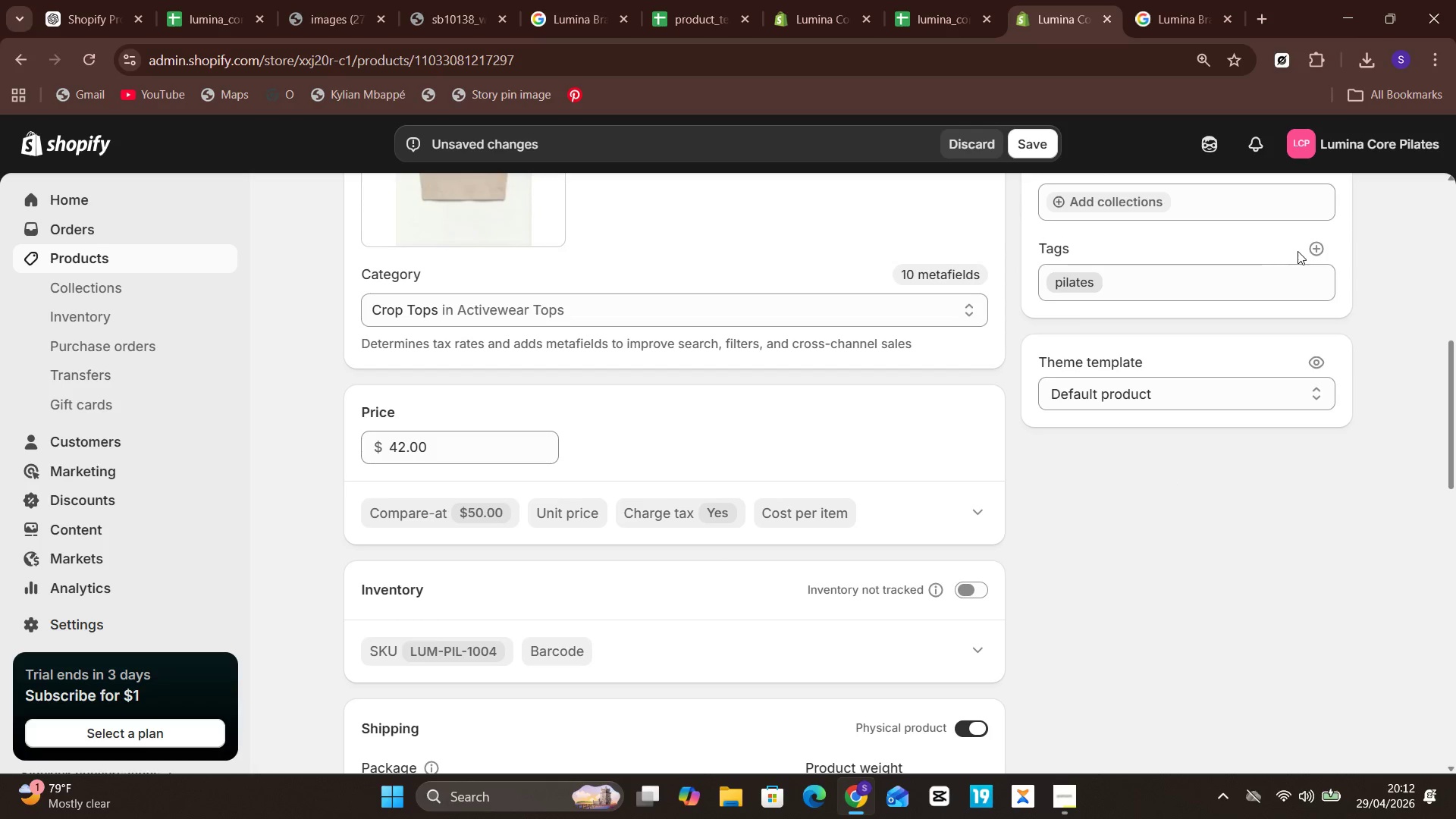 
left_click([1315, 249])
 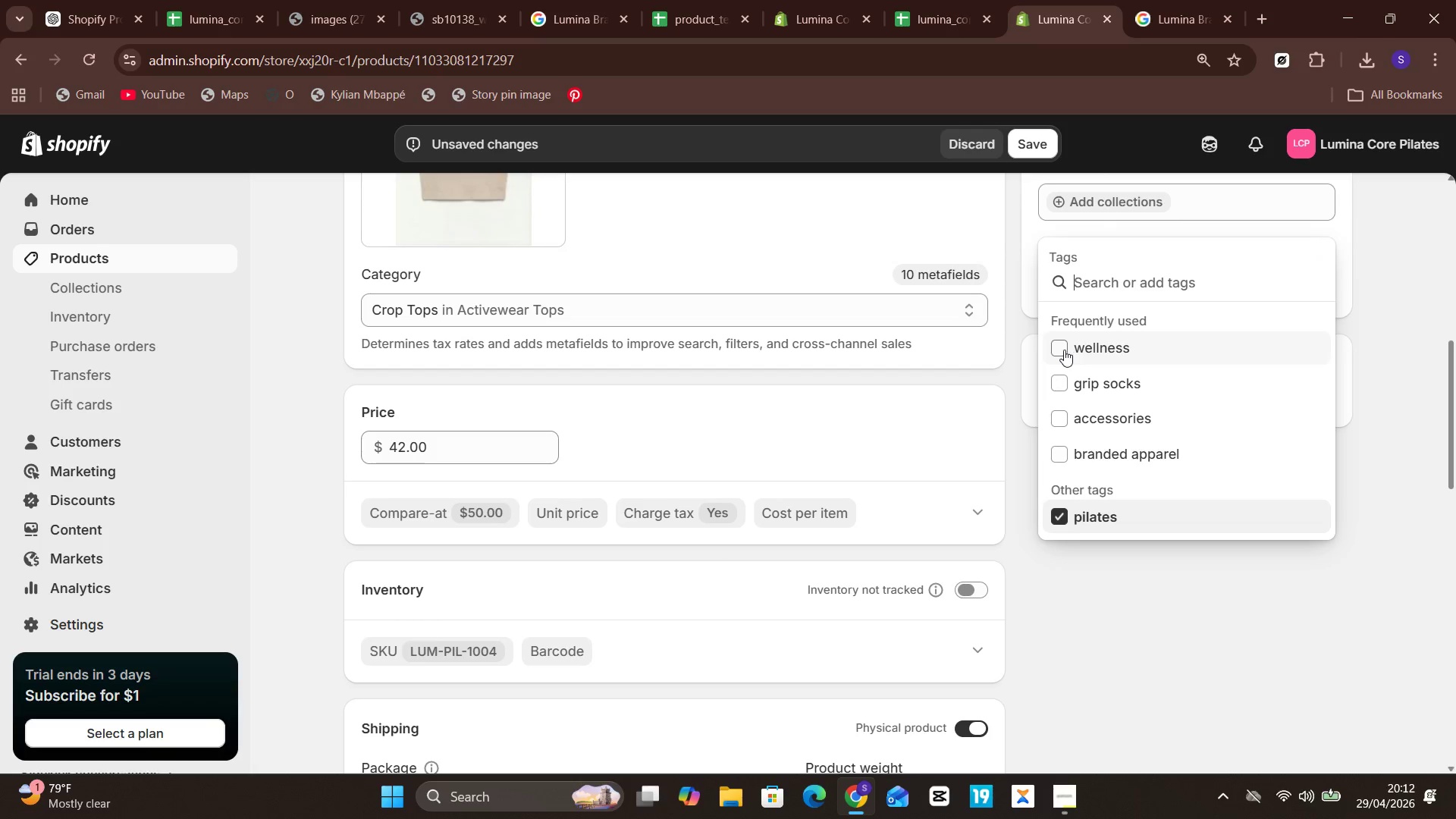 
left_click([1060, 347])
 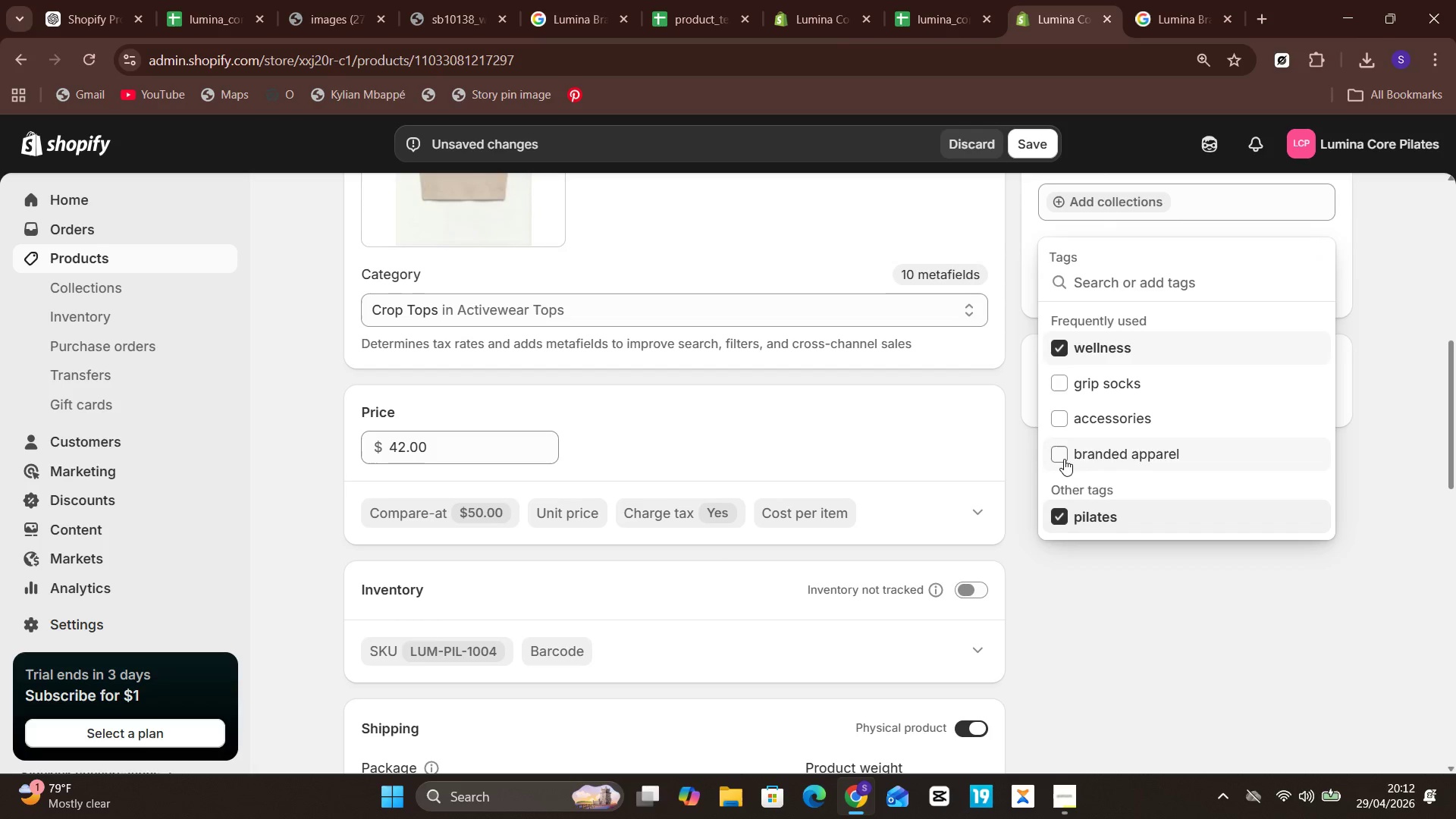 
left_click([1064, 460])
 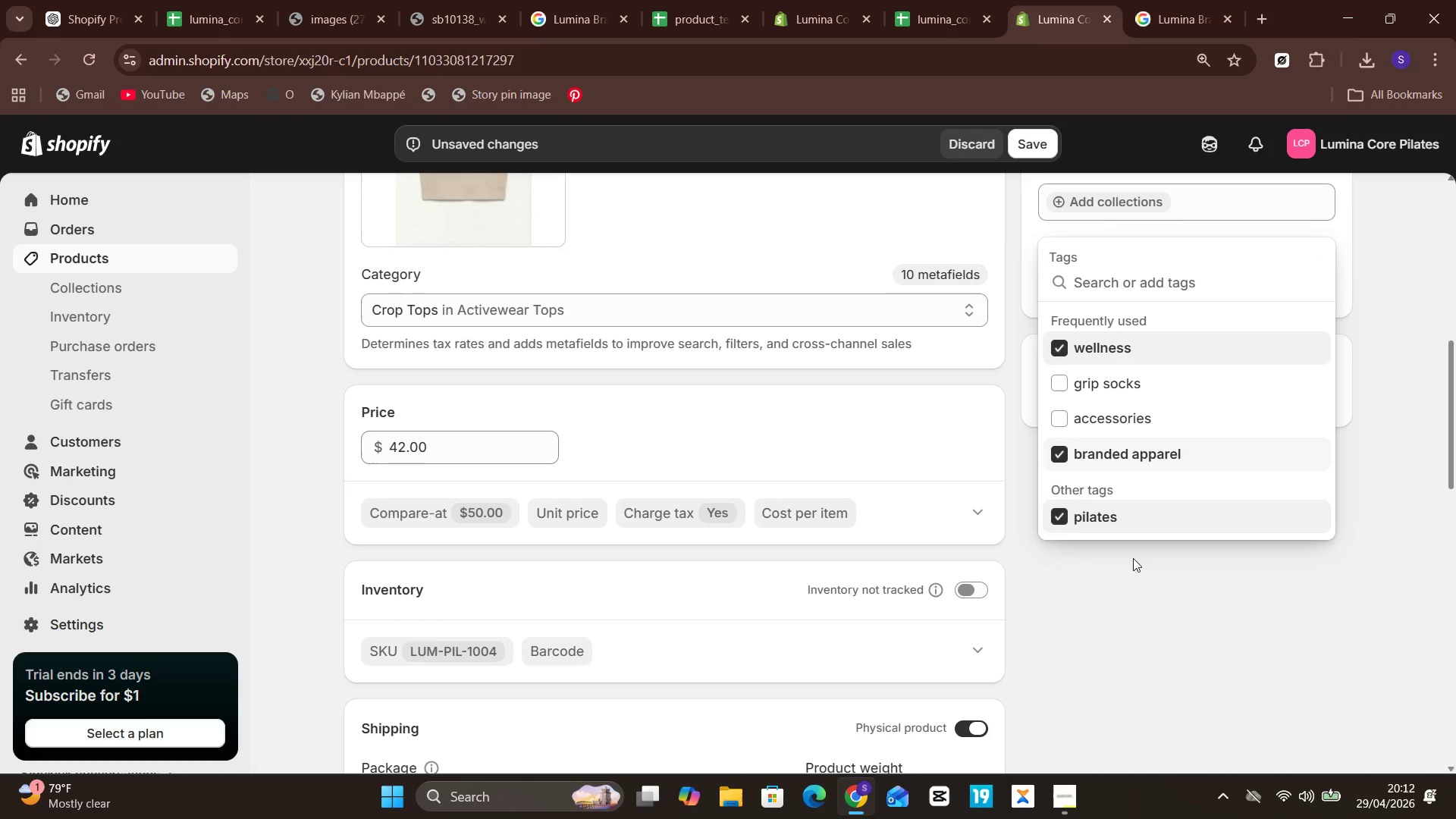 
left_click([1155, 595])
 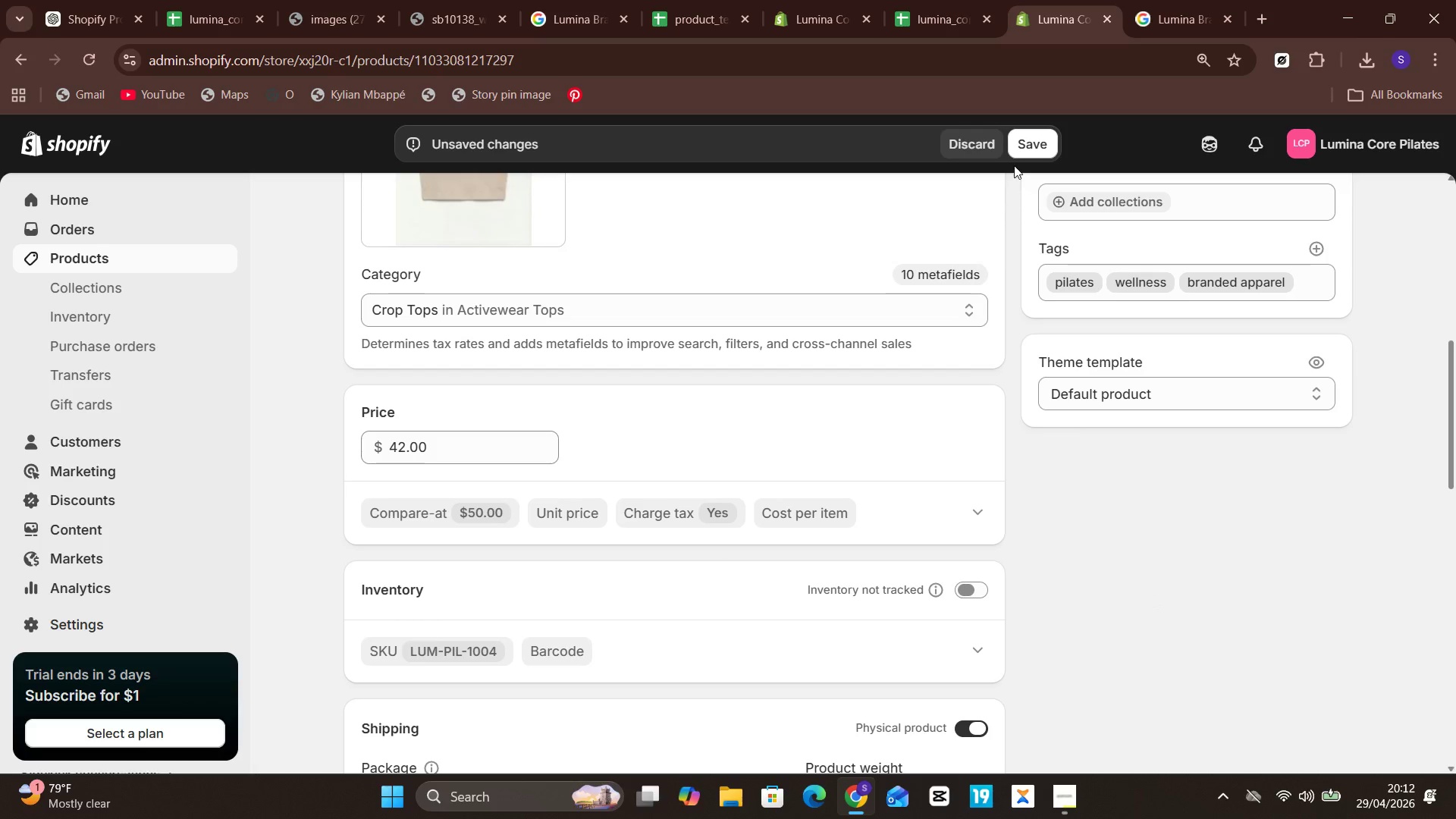 
left_click([1019, 156])
 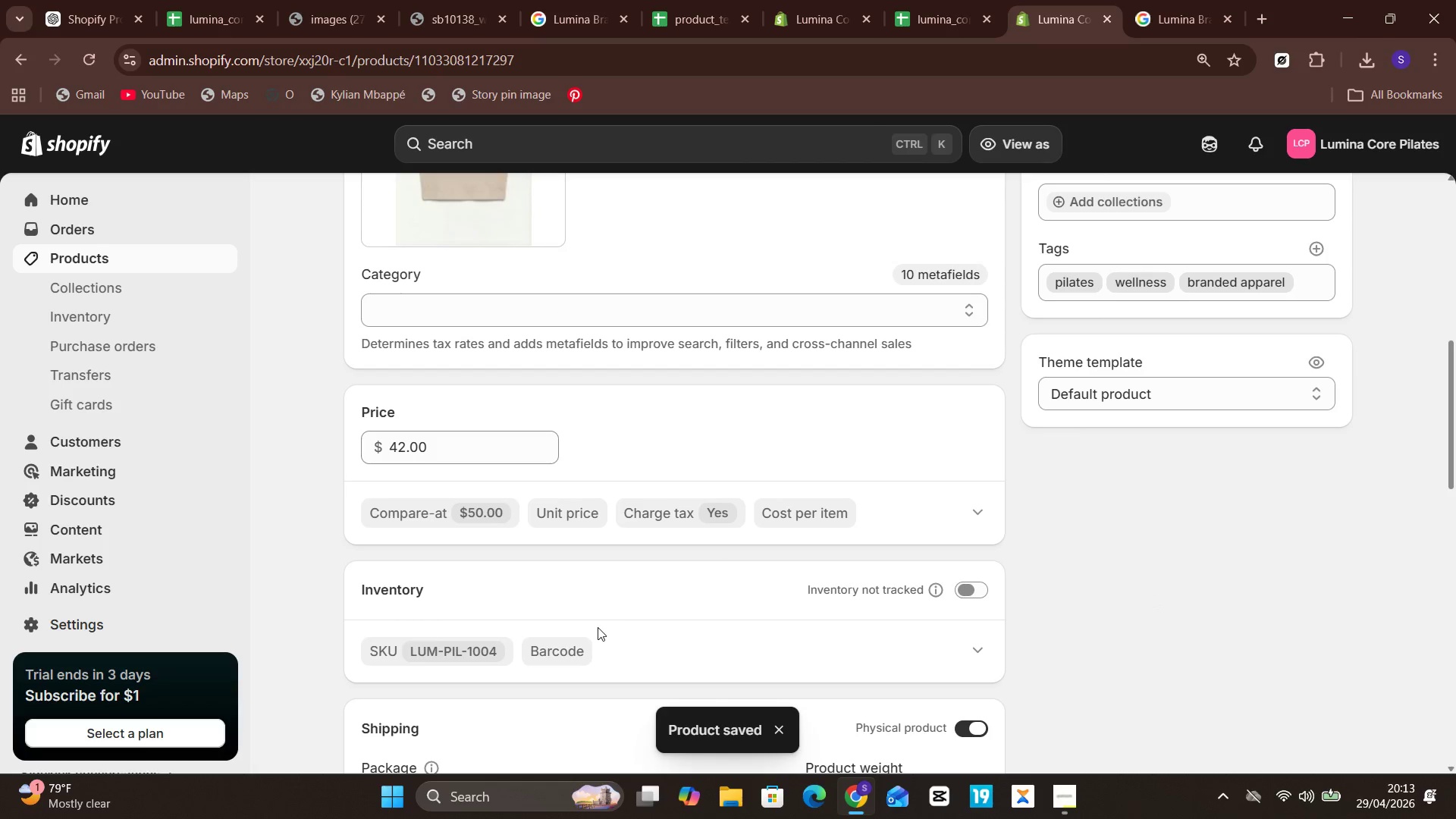 
wait(7.06)
 